 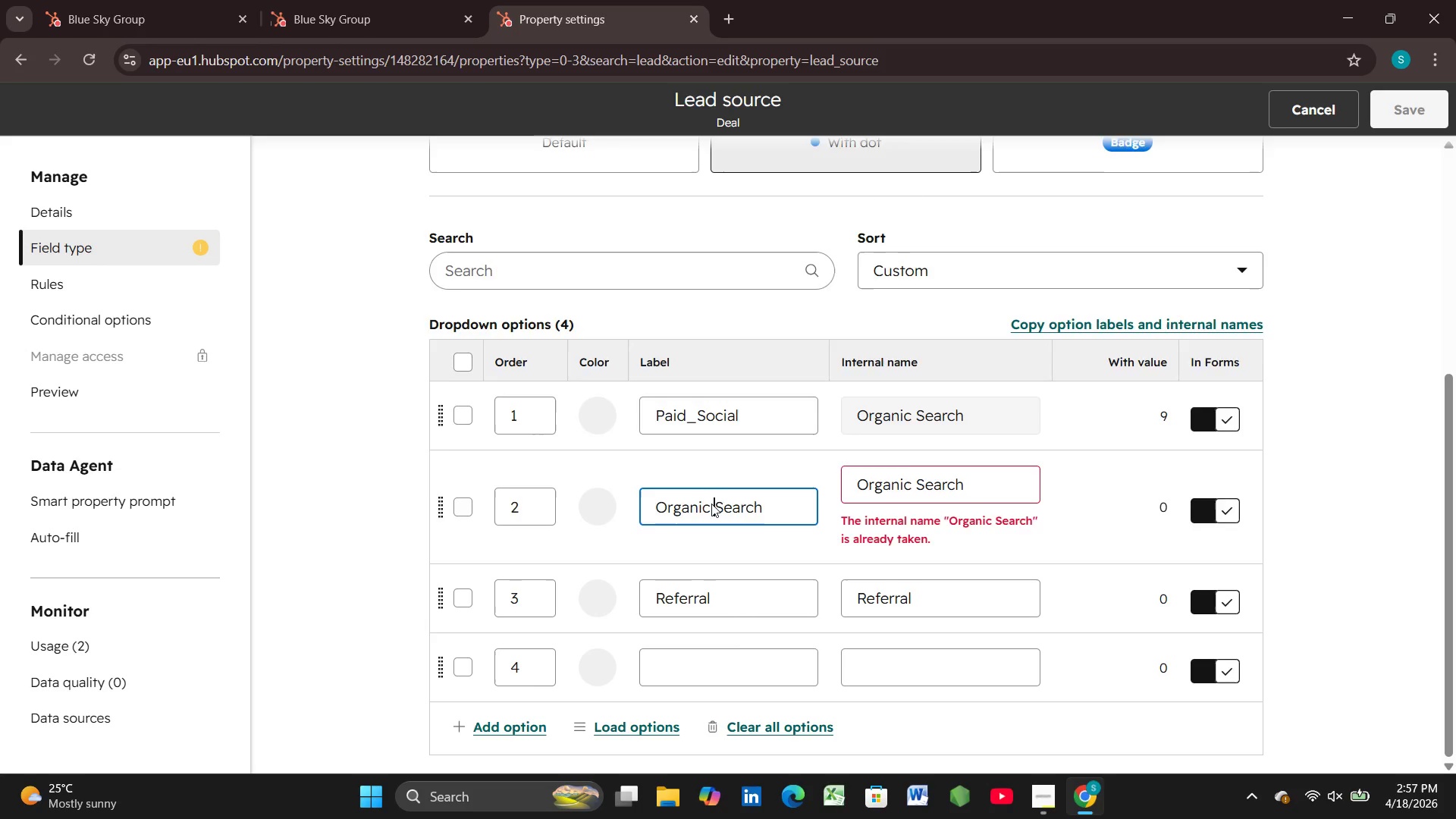 
key(Backspace)
 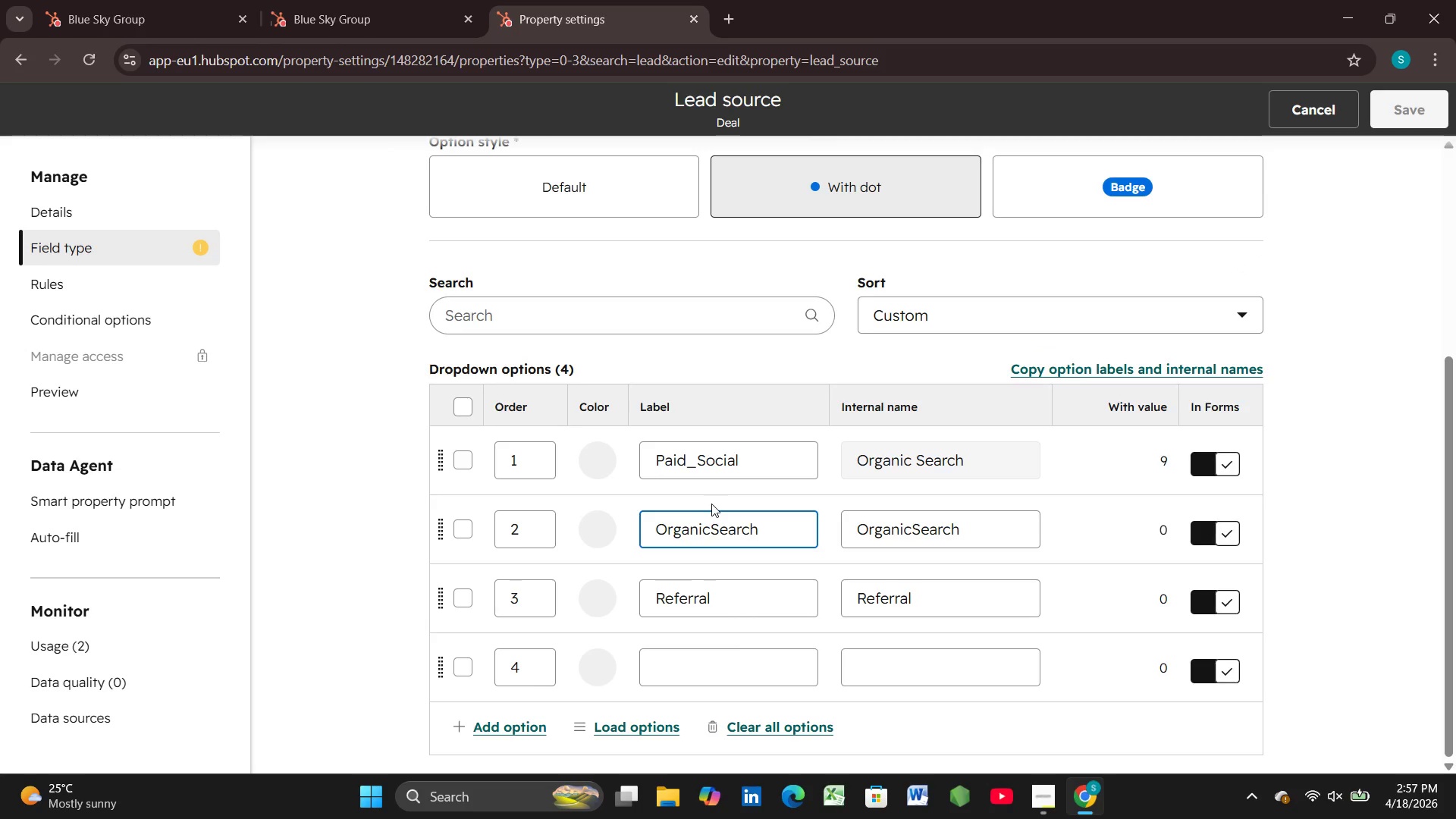 
hold_key(key=ShiftRight, duration=0.39)
 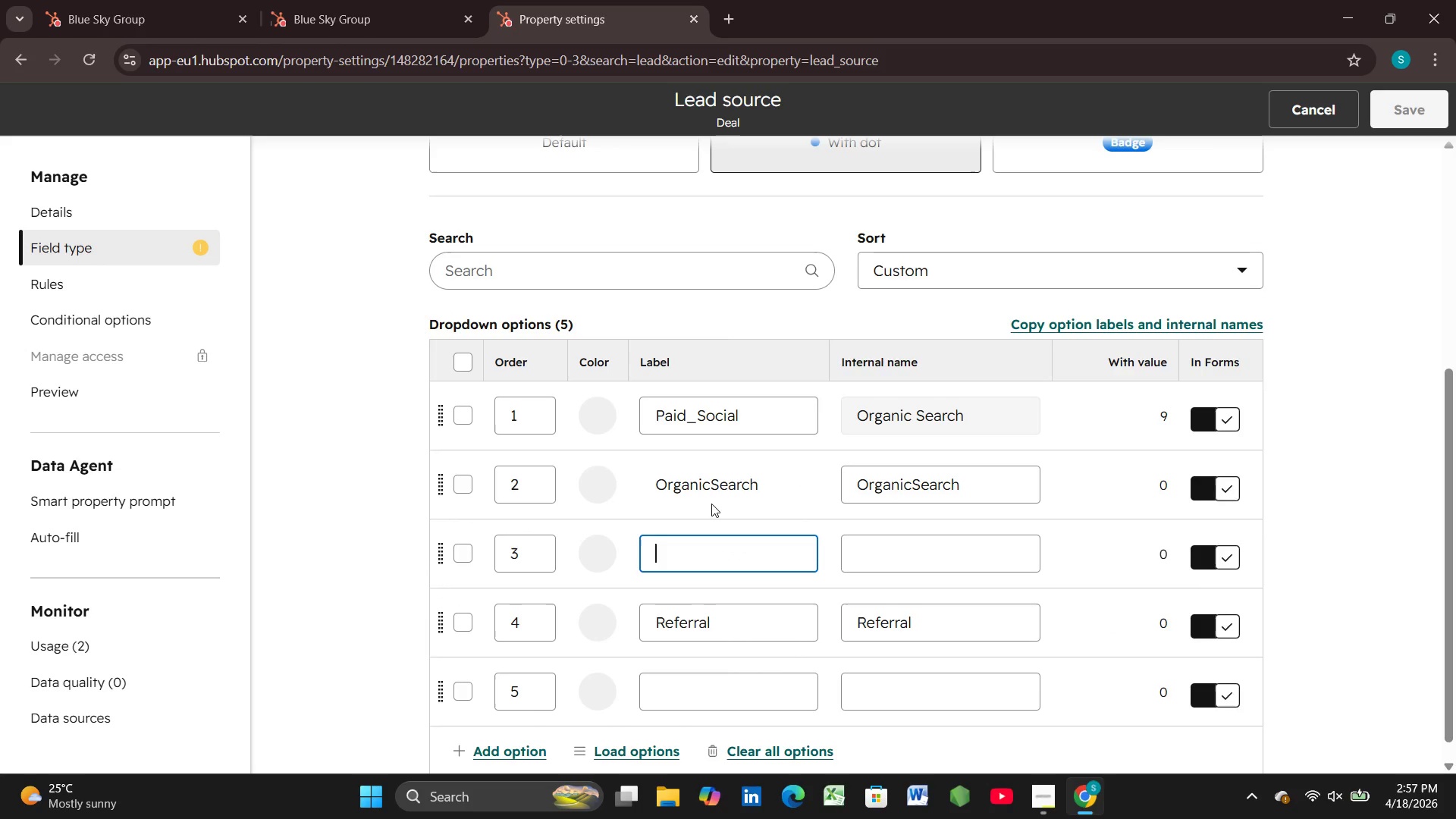 
key(Enter)
 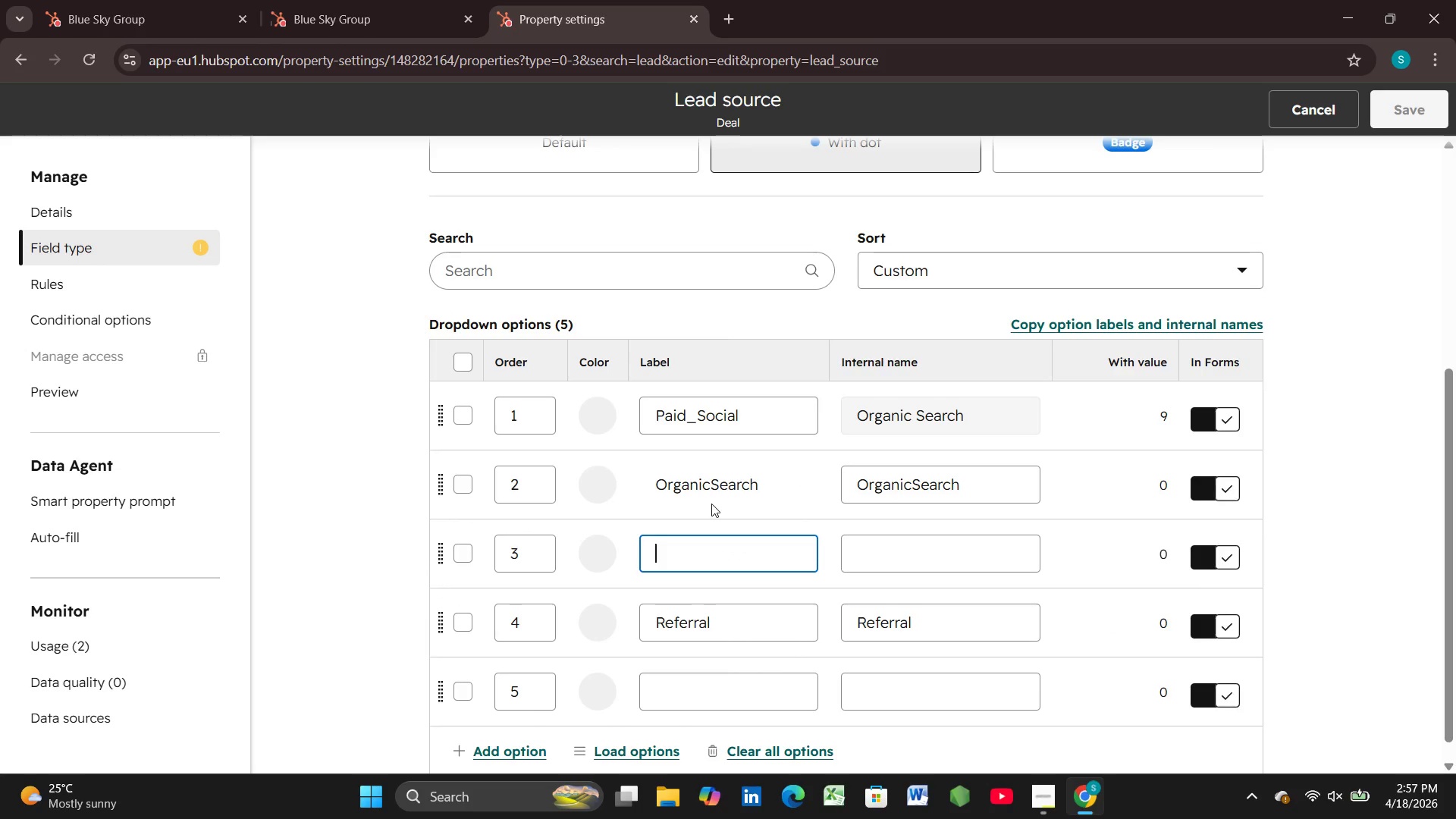 
key(Minus)
 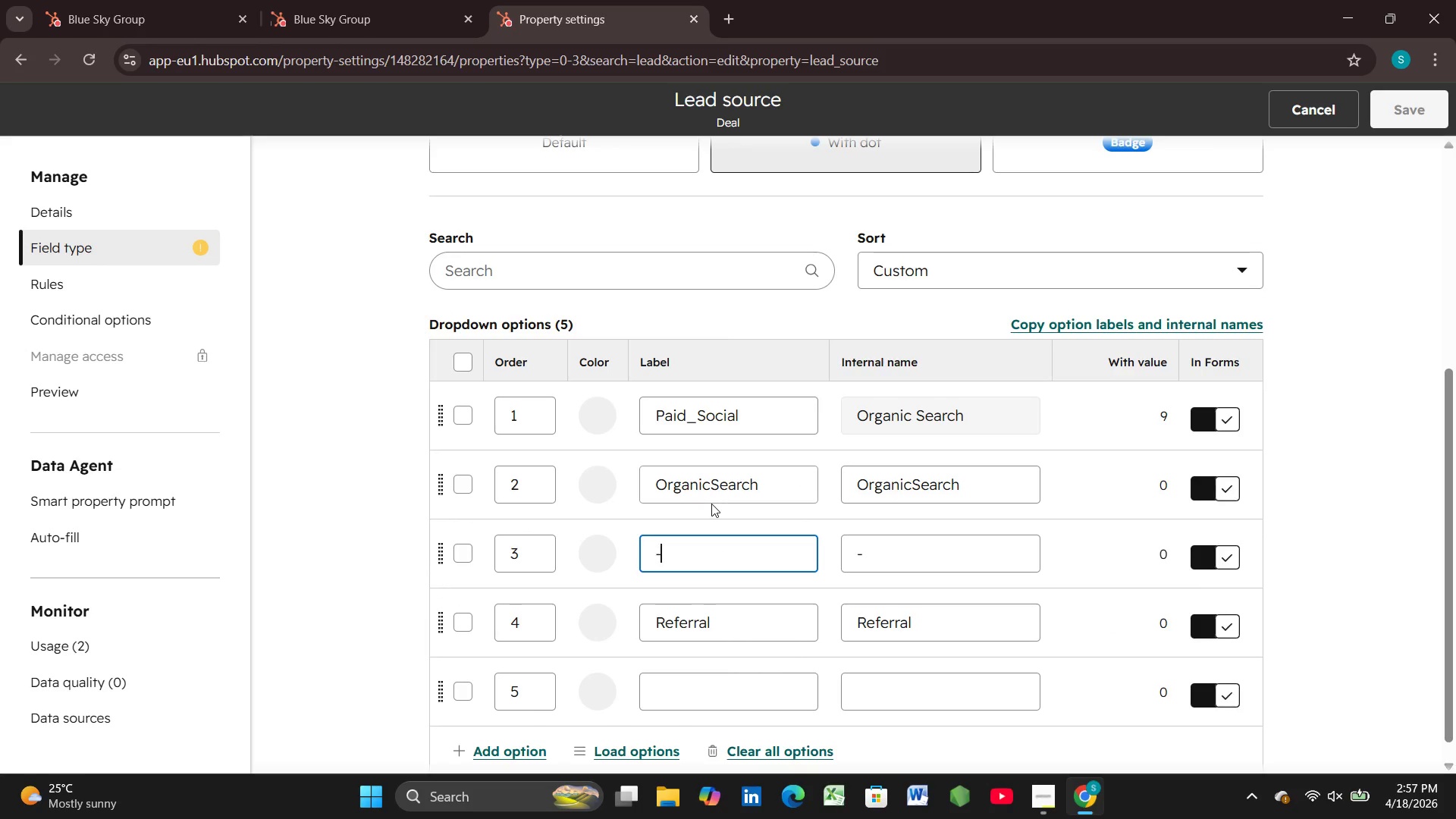 
key(Shift+ShiftRight)
 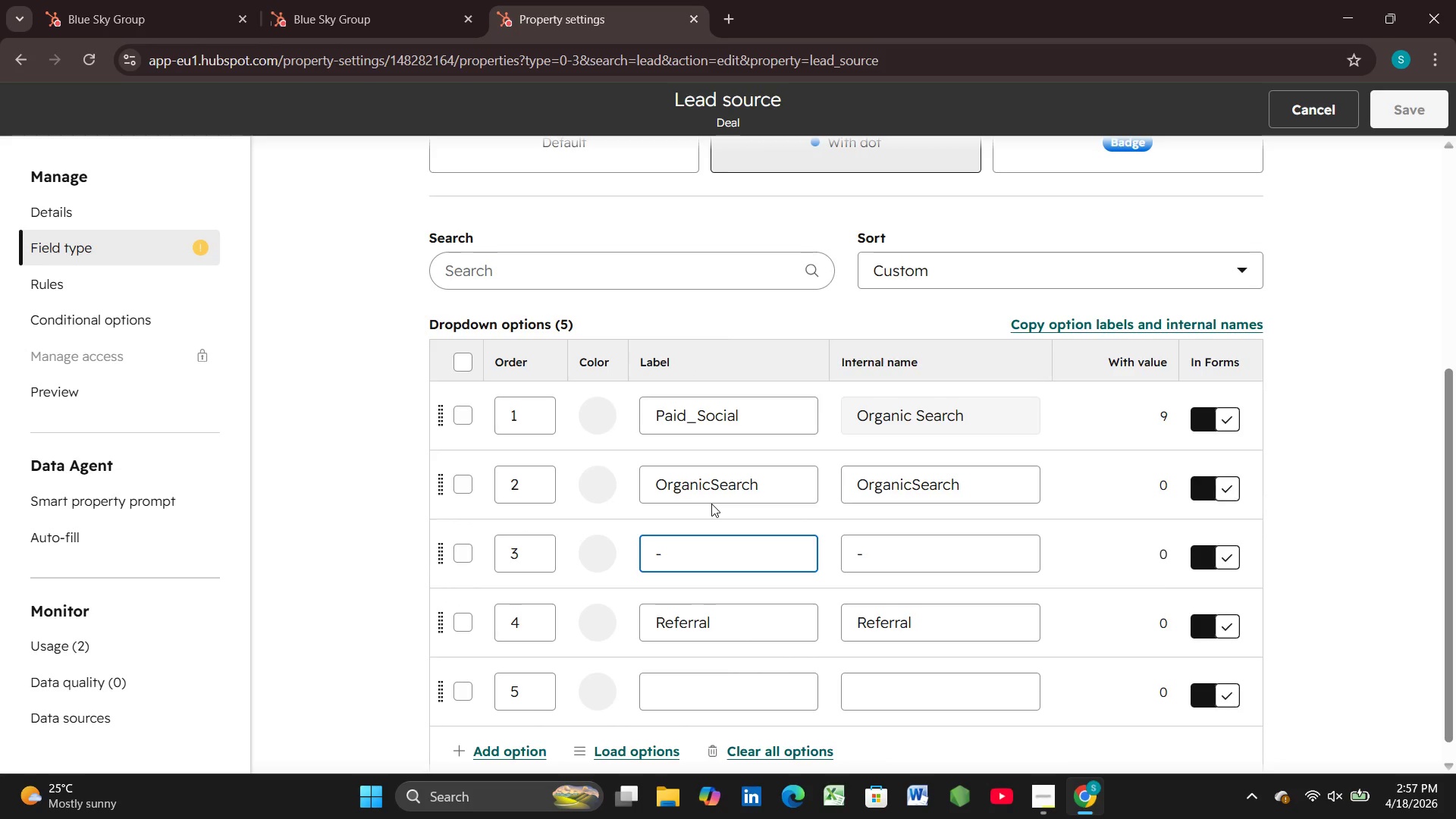 
key(Backspace)
 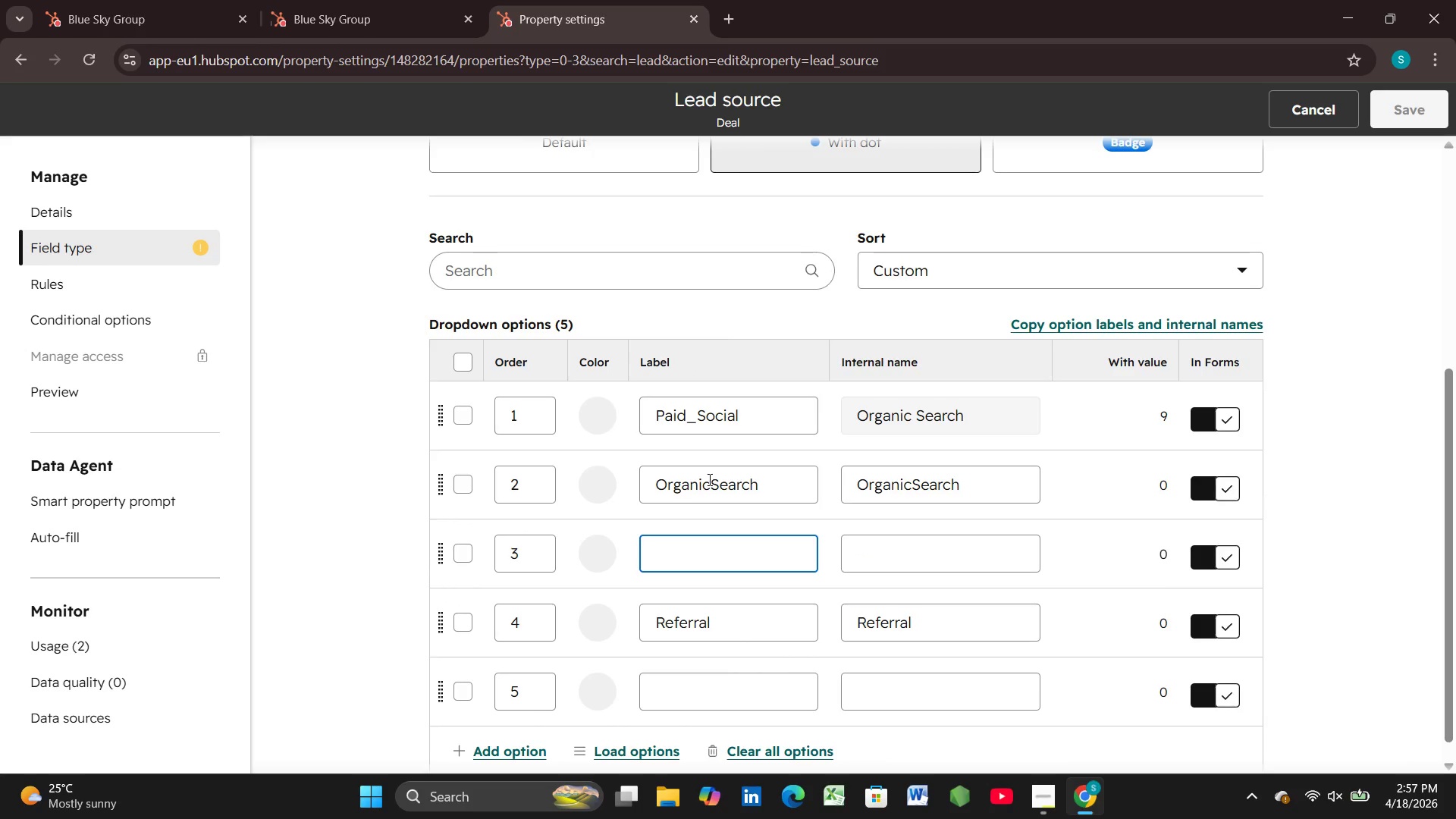 
left_click([711, 487])
 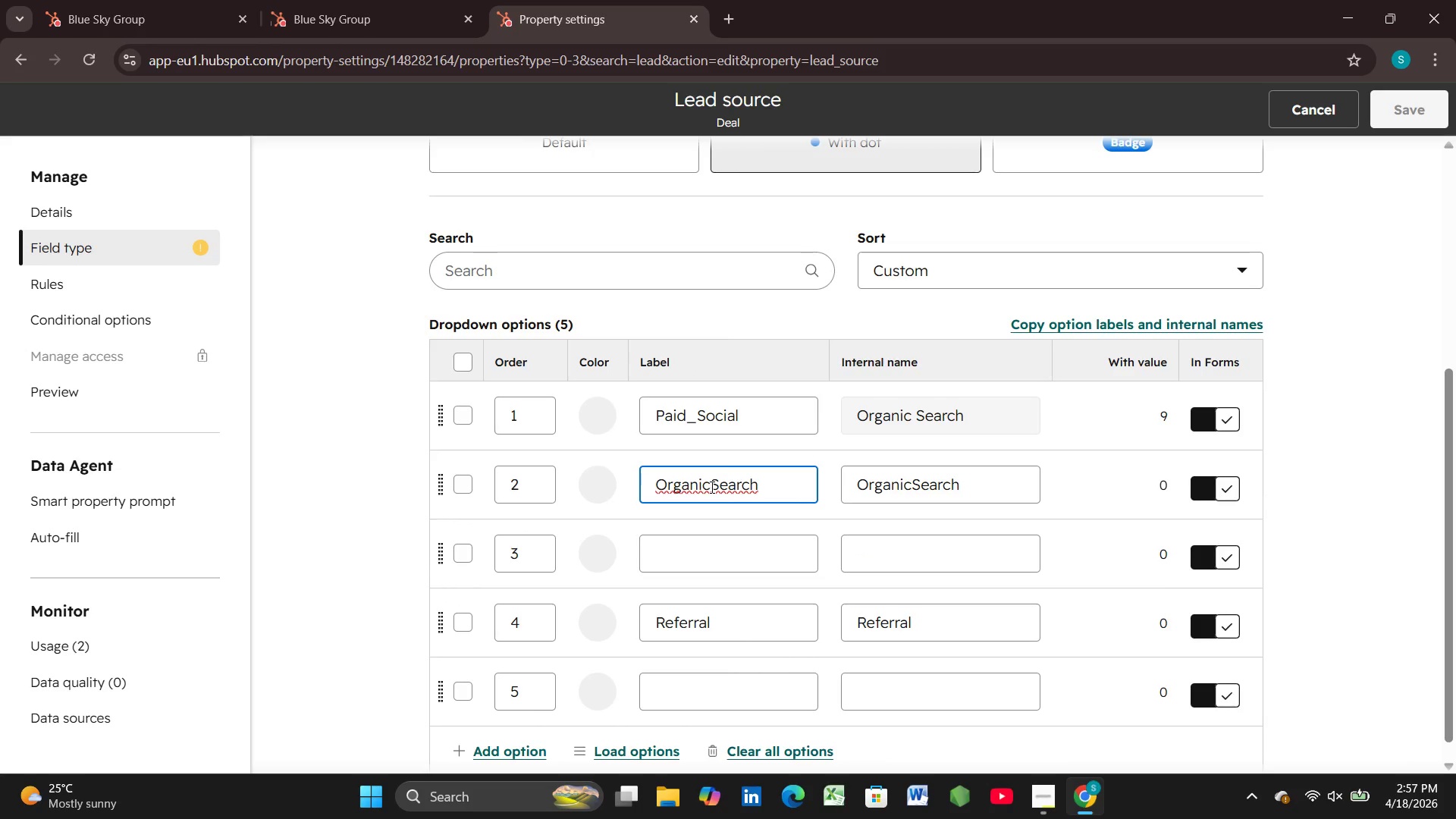 
key(Shift+Minus)
 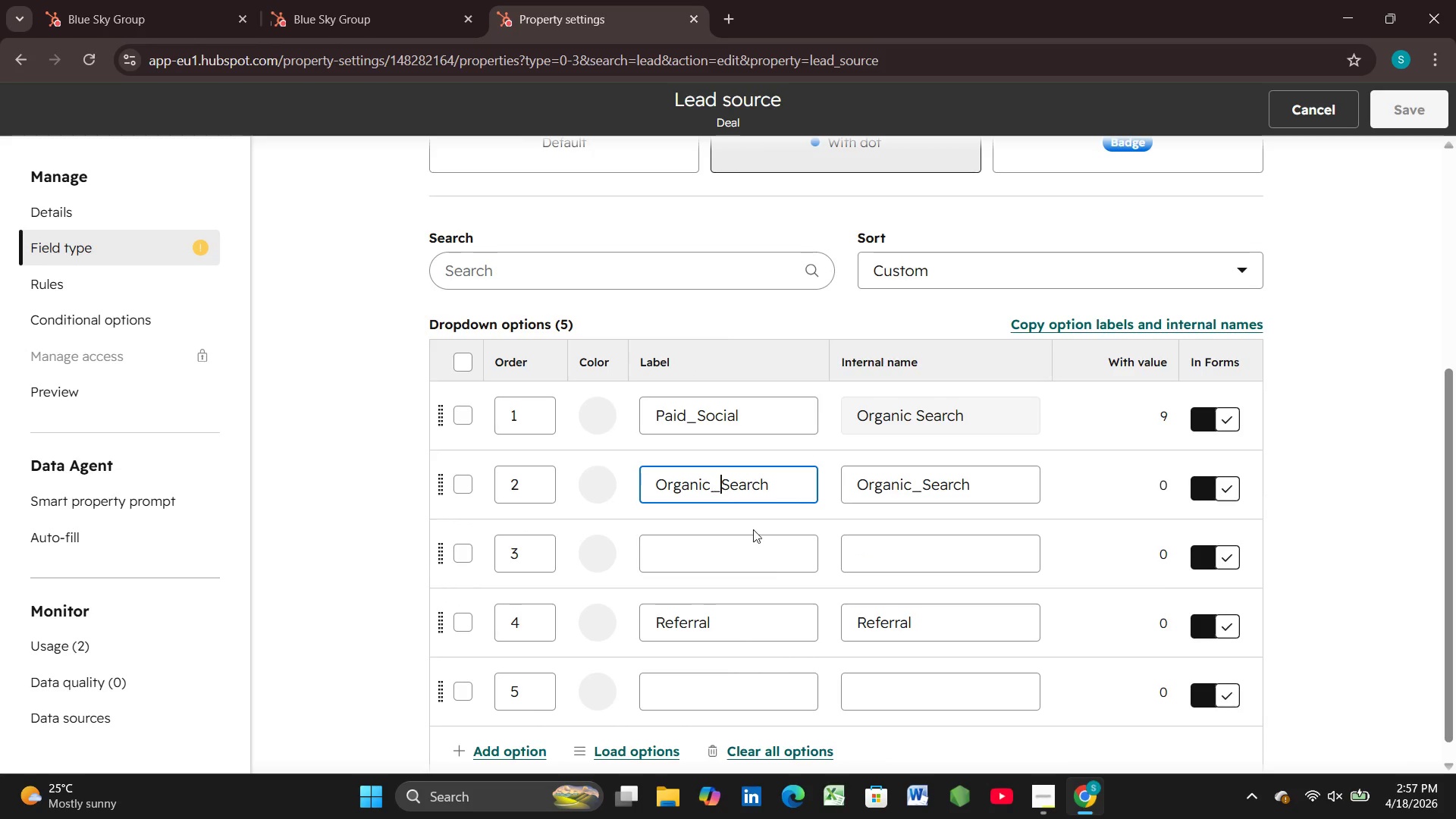 
scroll: coordinate [775, 570], scroll_direction: down, amount: 1.0
 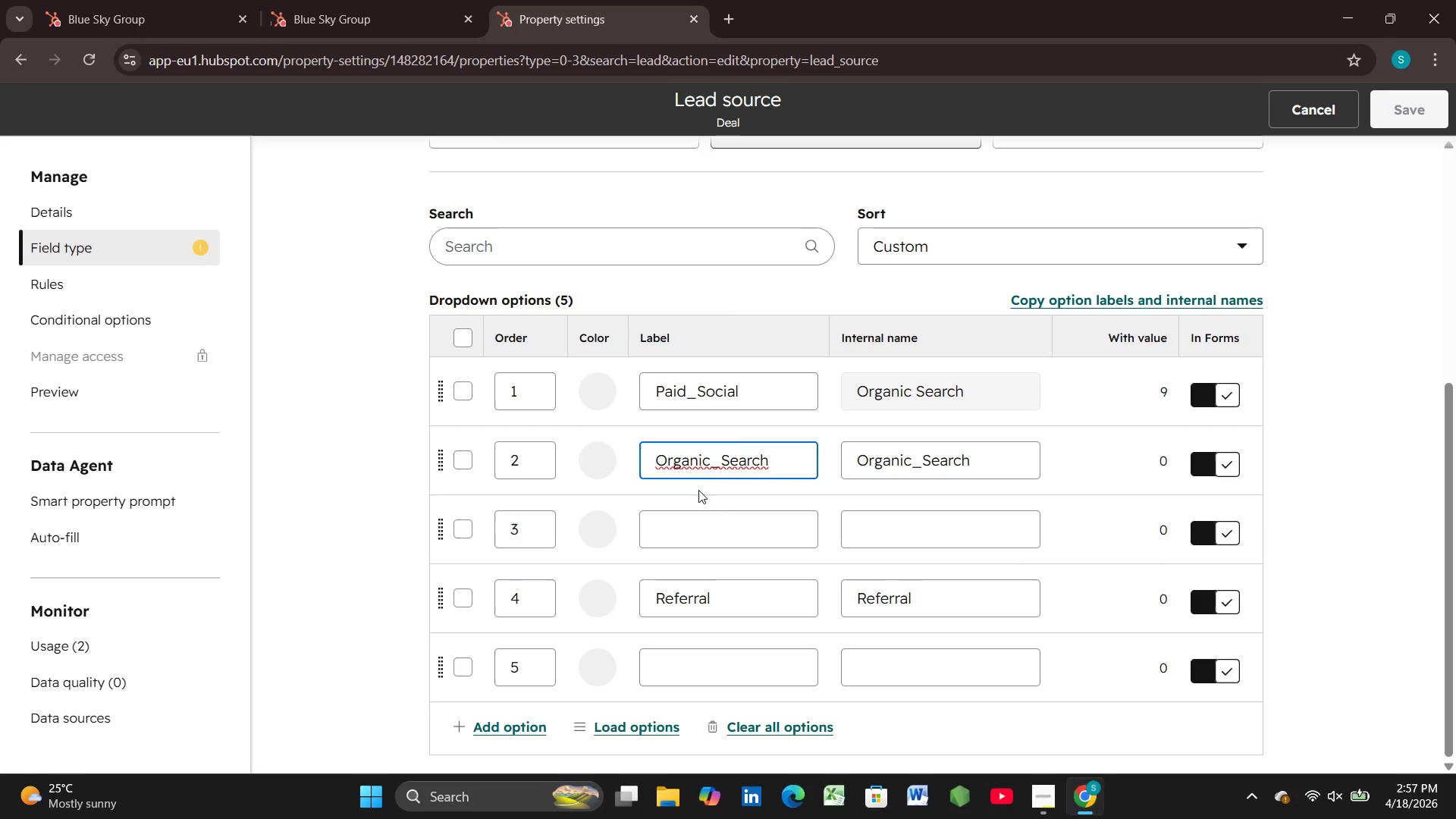 
left_click([706, 463])
 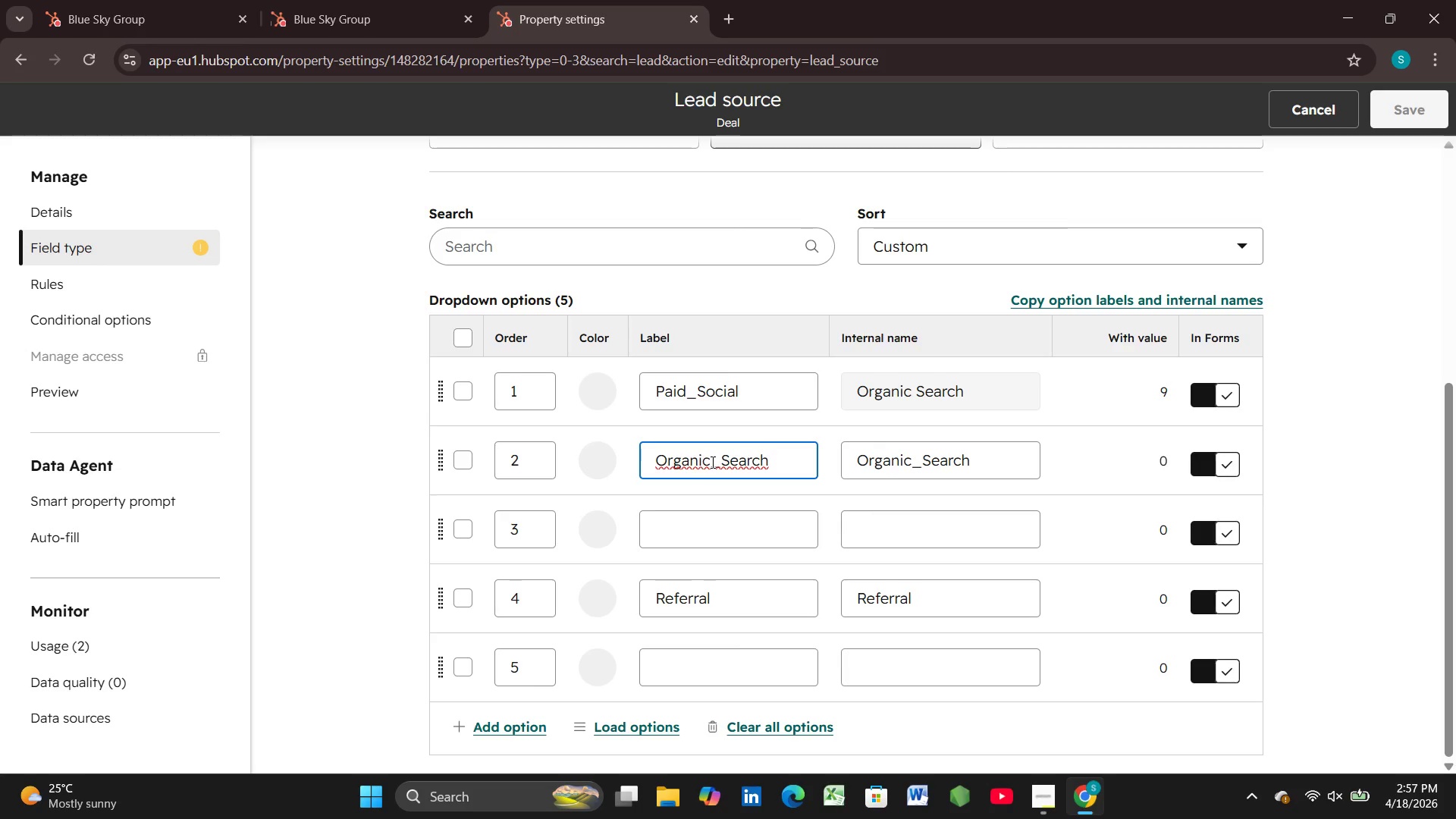 
wait(10.78)
 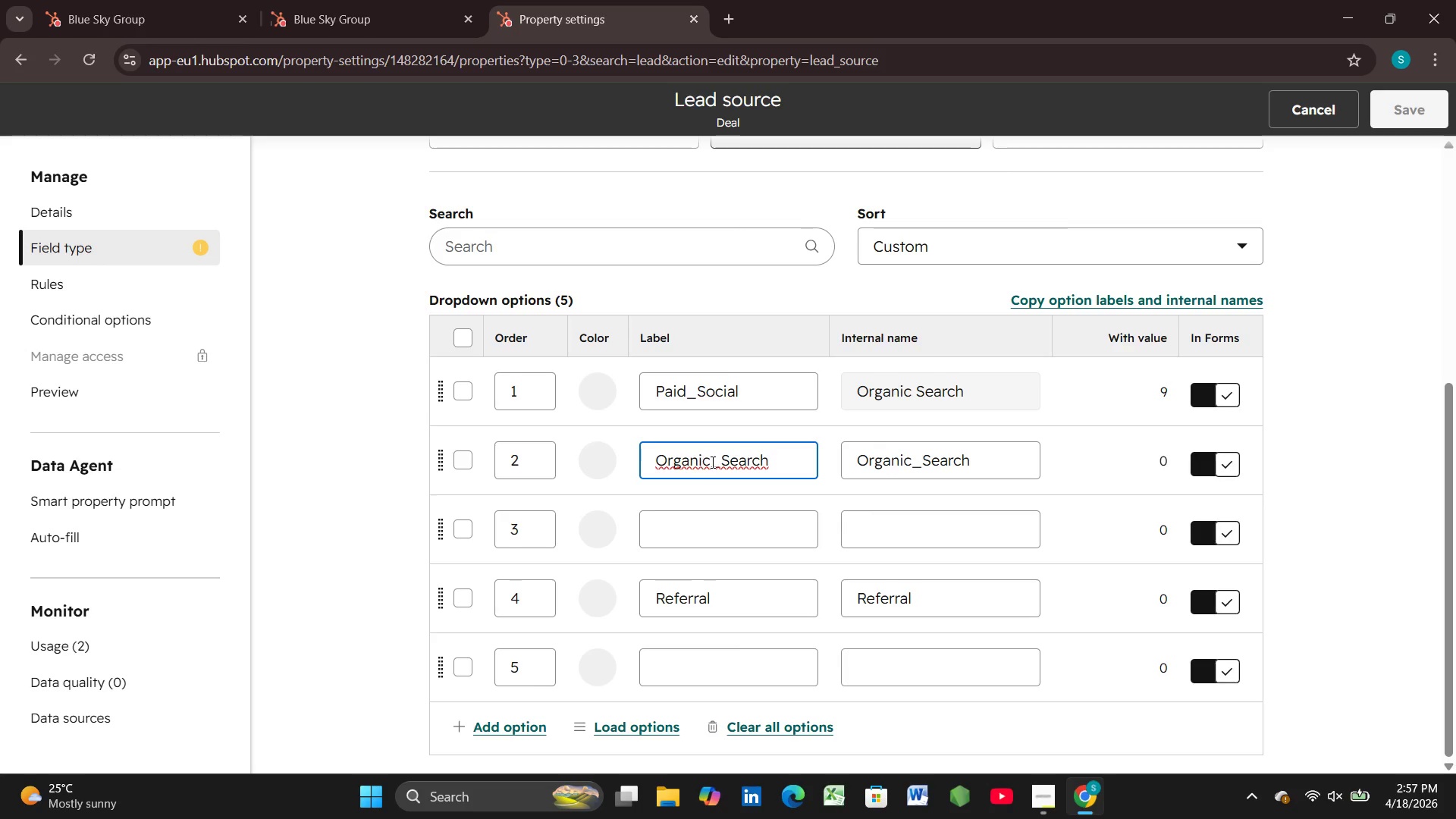 
scroll: coordinate [711, 462], scroll_direction: down, amount: 2.0
 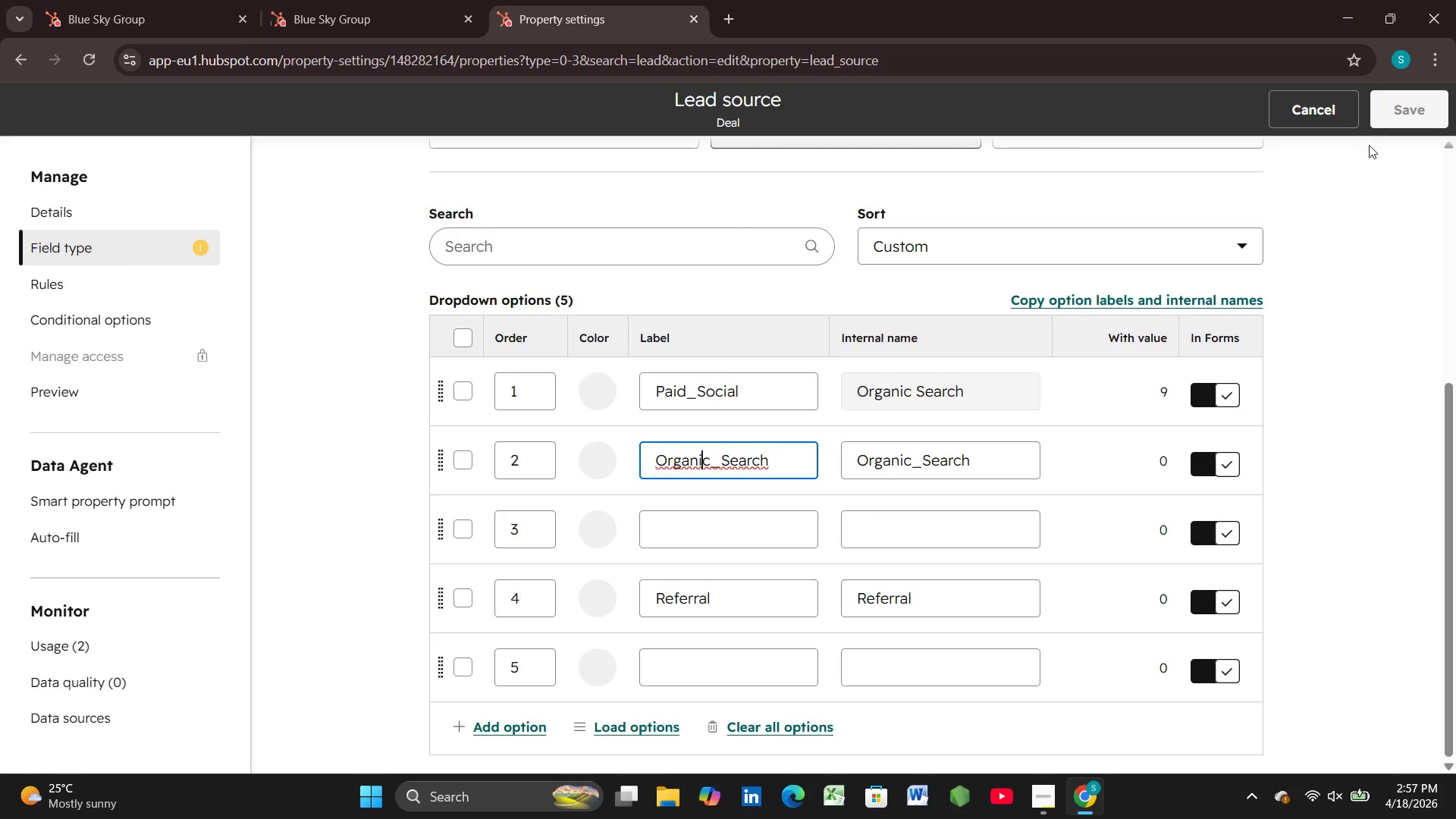 
left_click([1403, 93])
 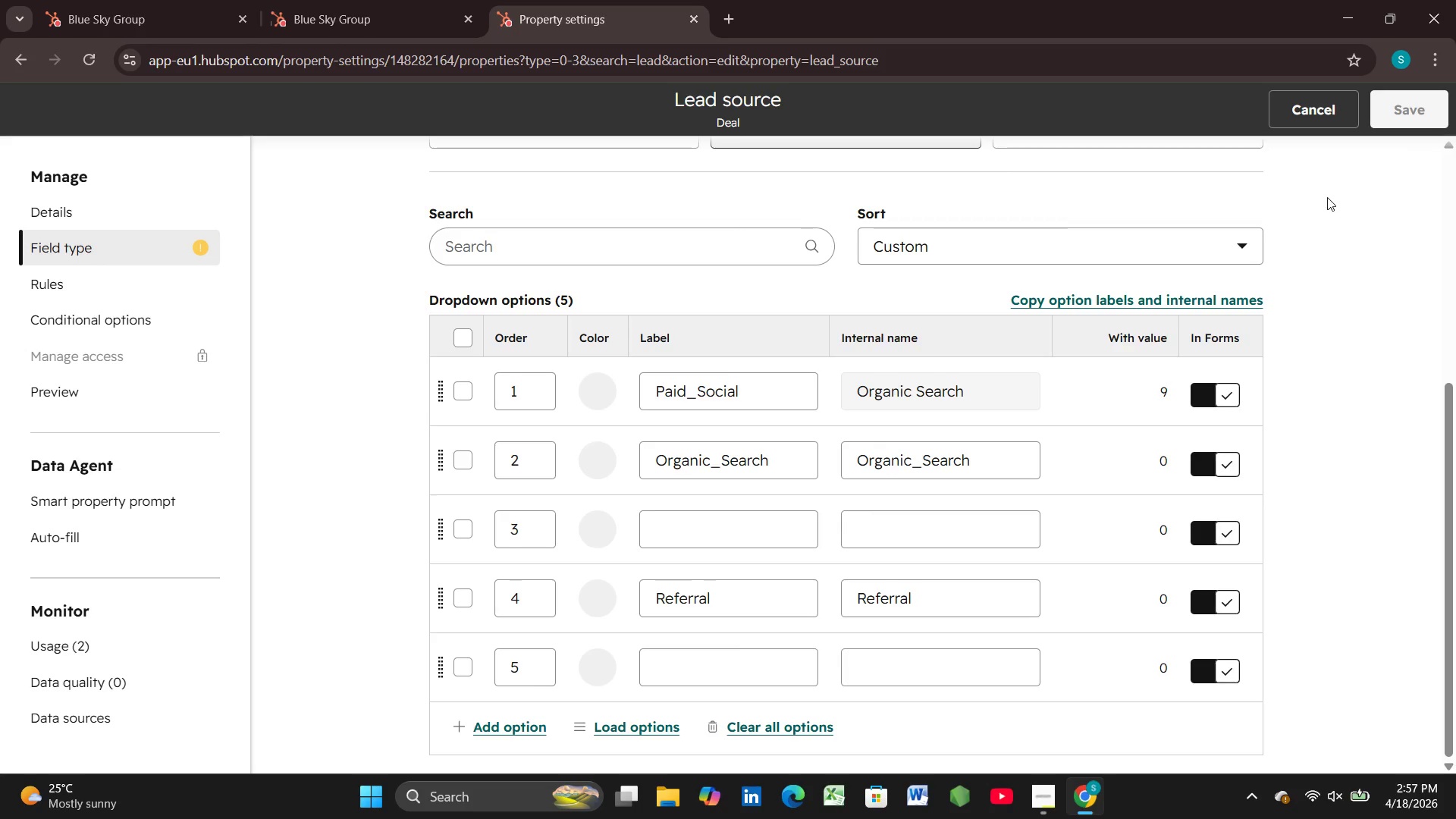 
scroll: coordinate [918, 538], scroll_direction: down, amount: 5.0
 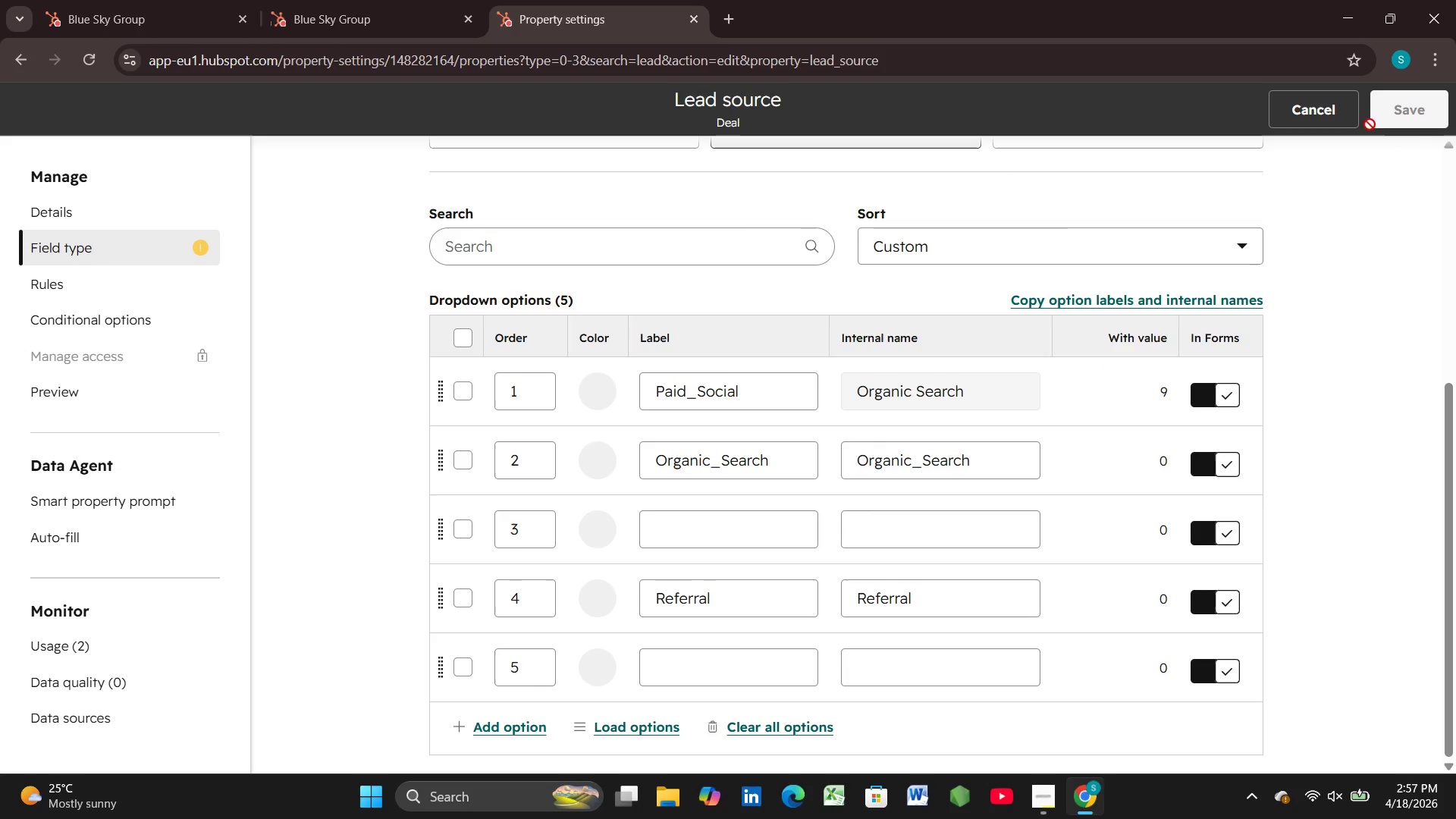 
scroll: coordinate [994, 538], scroll_direction: none, amount: 0.0
 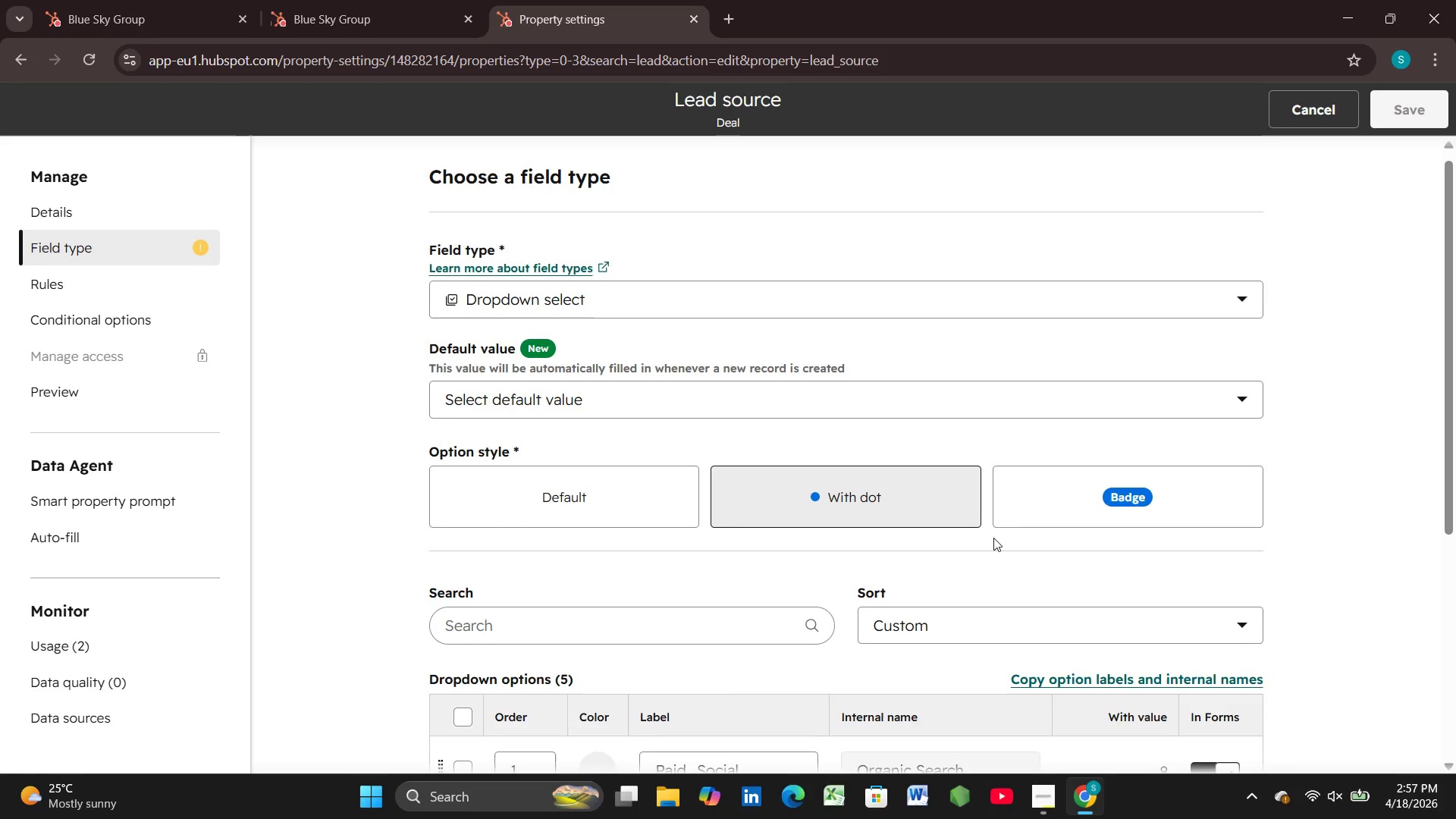 
scroll: coordinate [993, 538], scroll_direction: down, amount: 3.0
 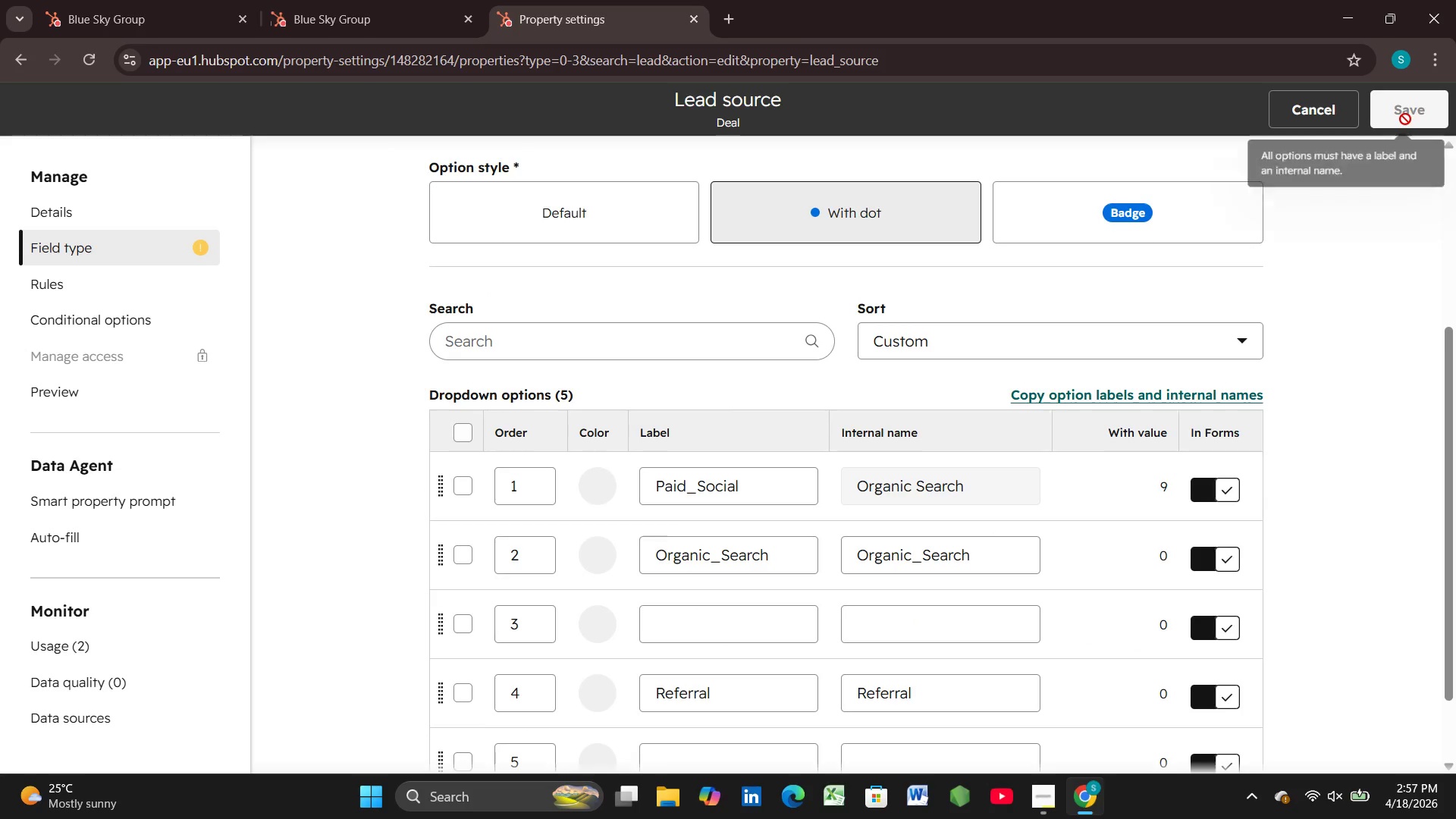 
left_click([1407, 127])
 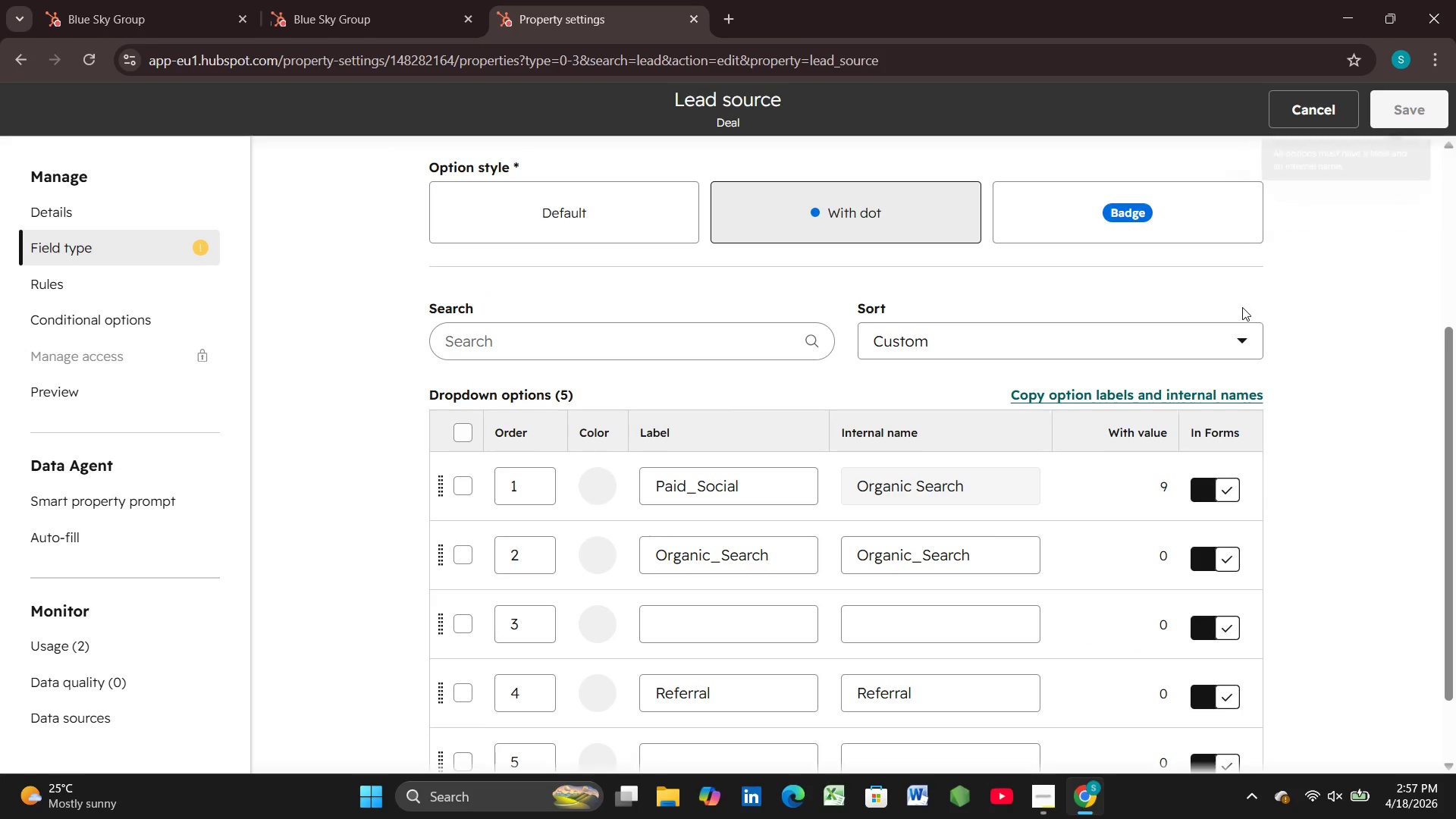 
scroll: coordinate [1206, 307], scroll_direction: up, amount: 3.0
 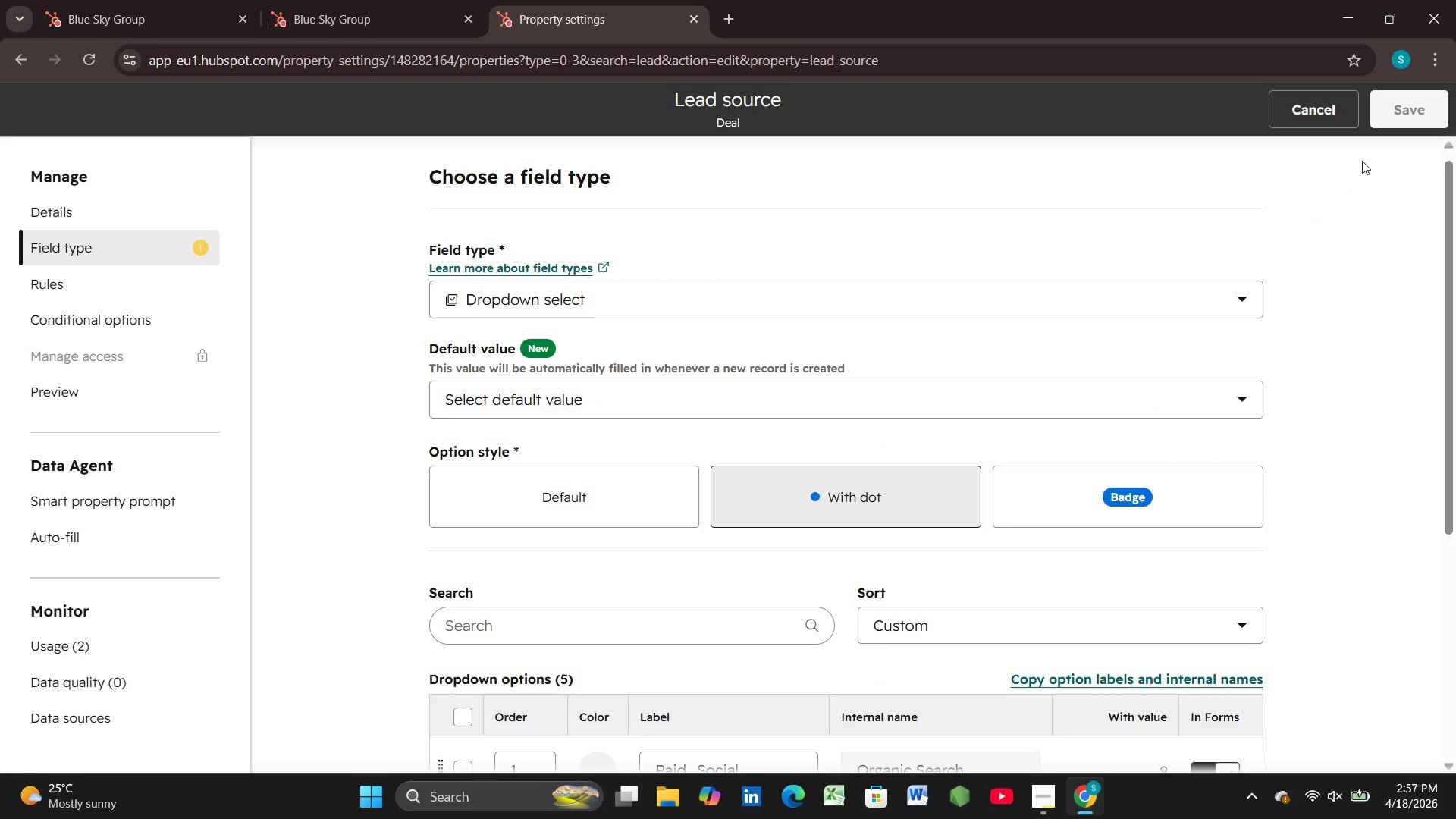 
mouse_move([1383, 127])
 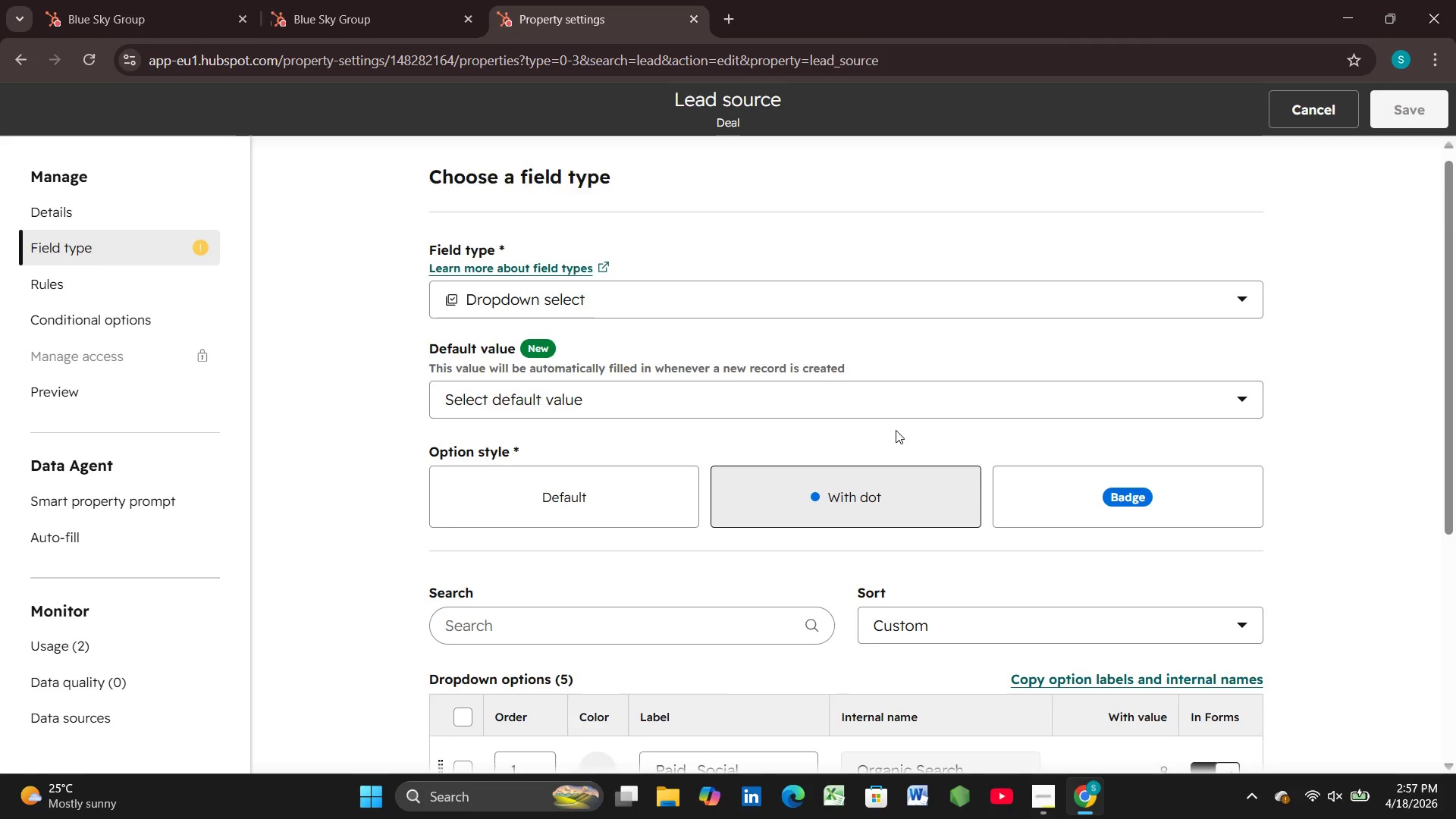 
scroll: coordinate [911, 701], scroll_direction: down, amount: 5.0
 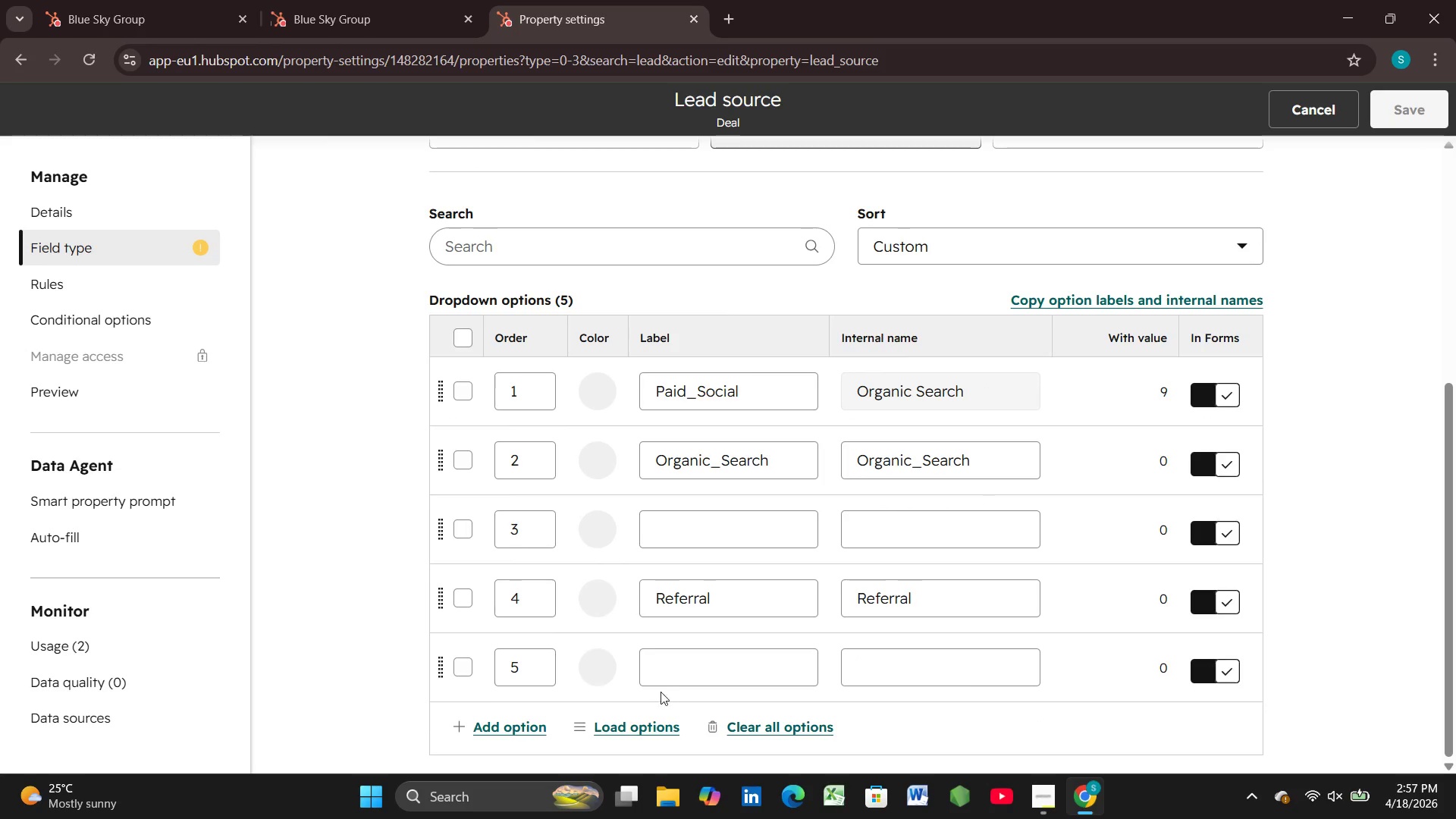 
left_click([458, 530])
 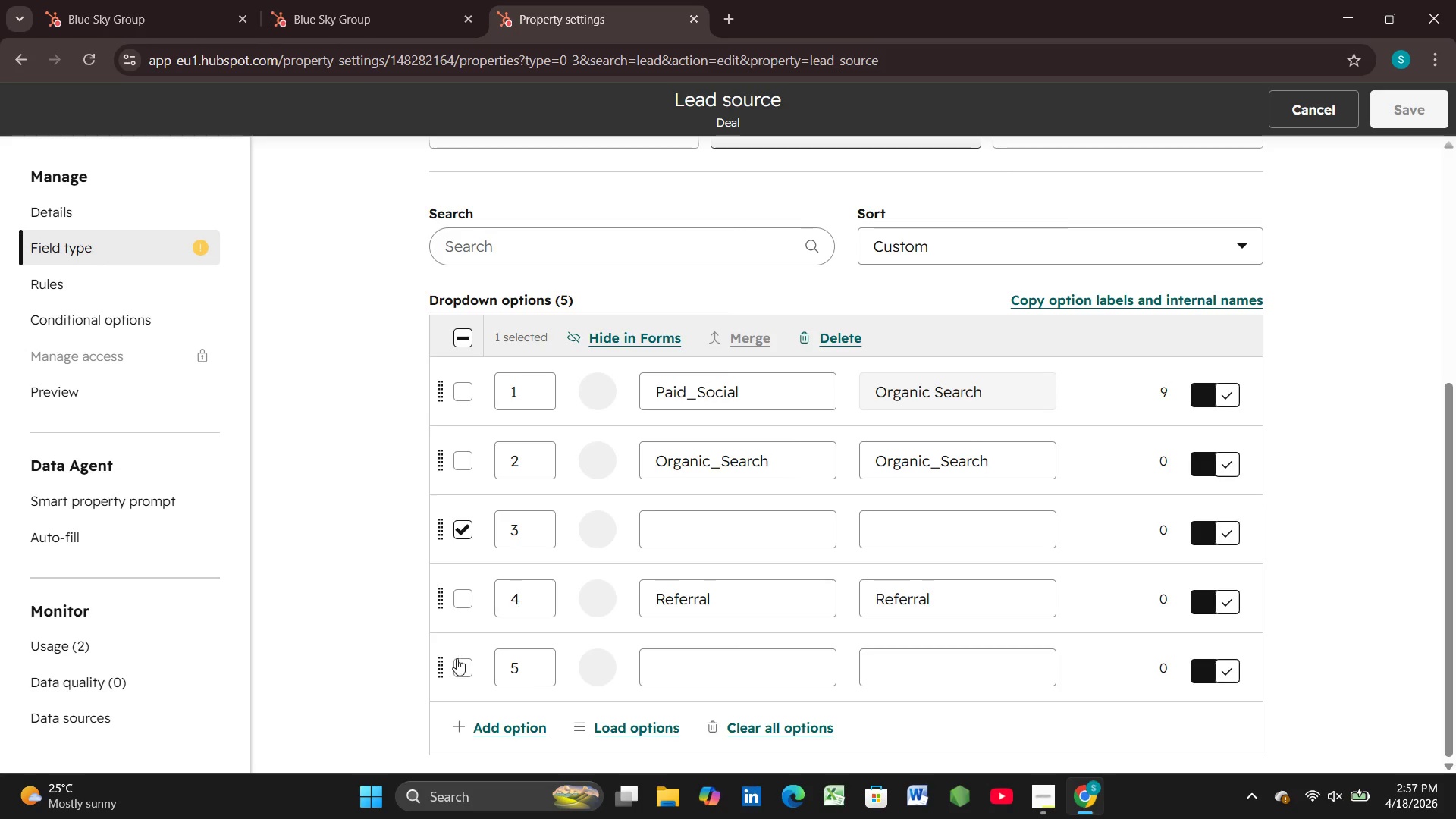 
left_click([460, 671])
 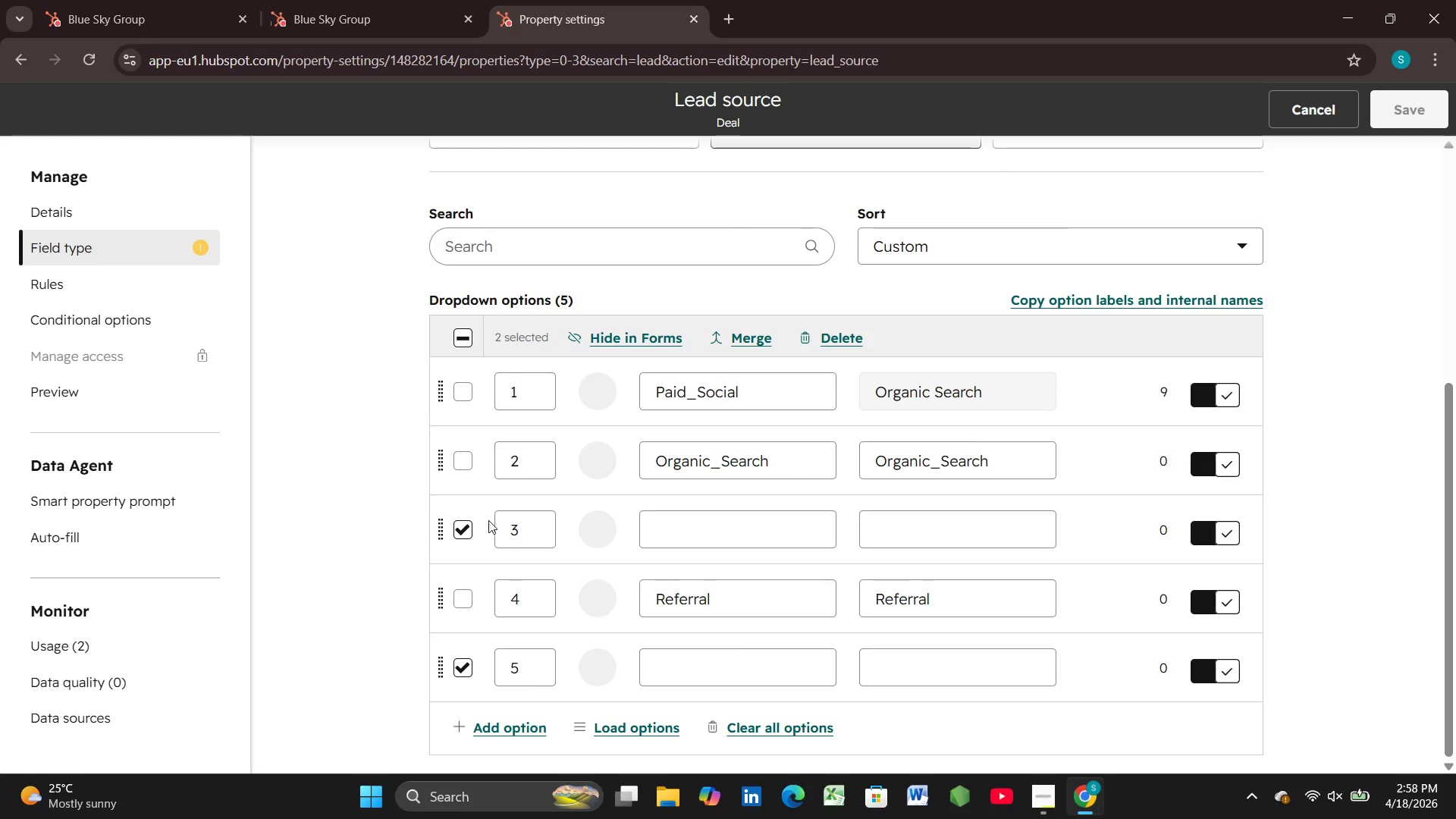 
wait(6.61)
 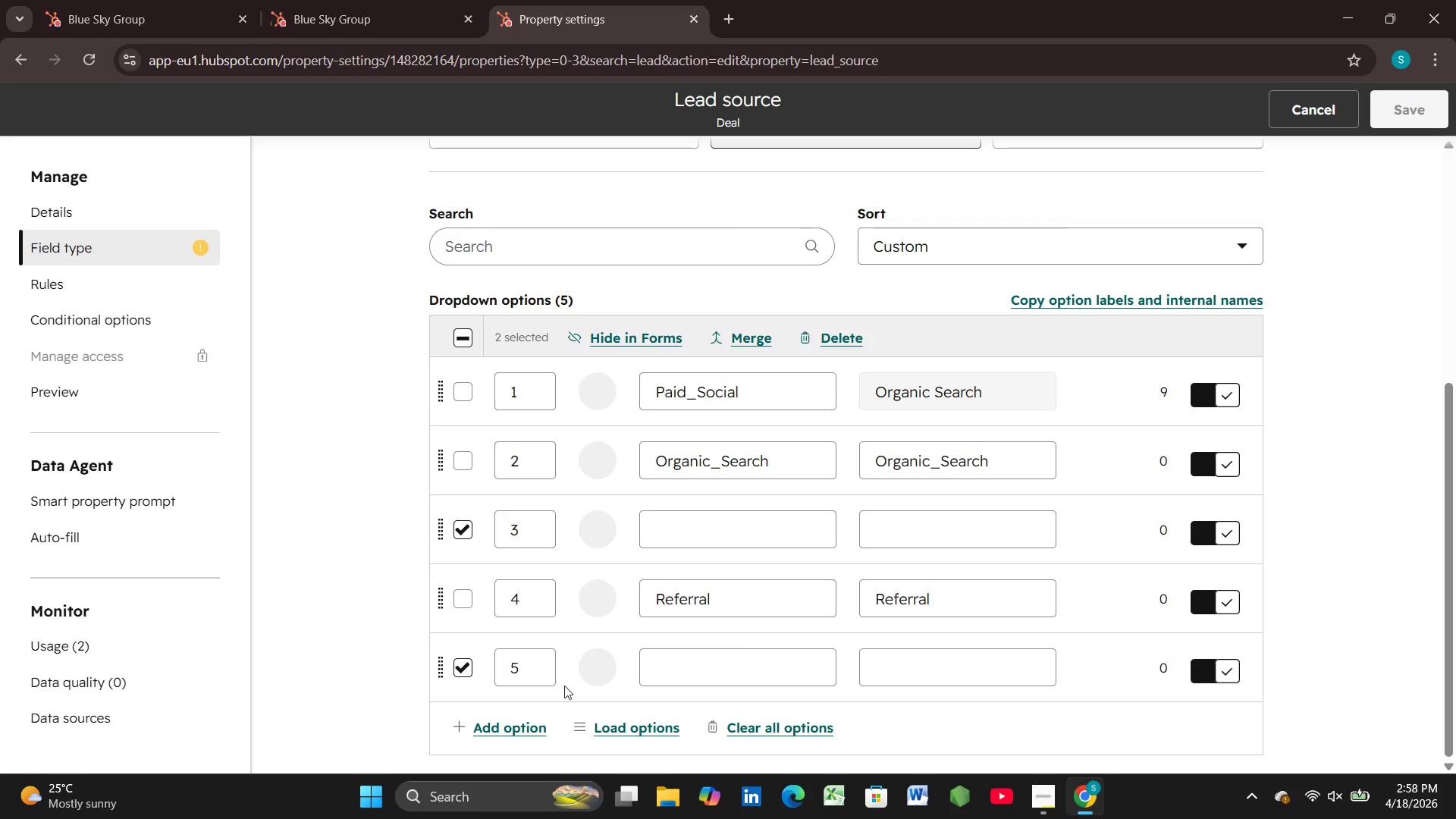 
left_click([602, 523])
 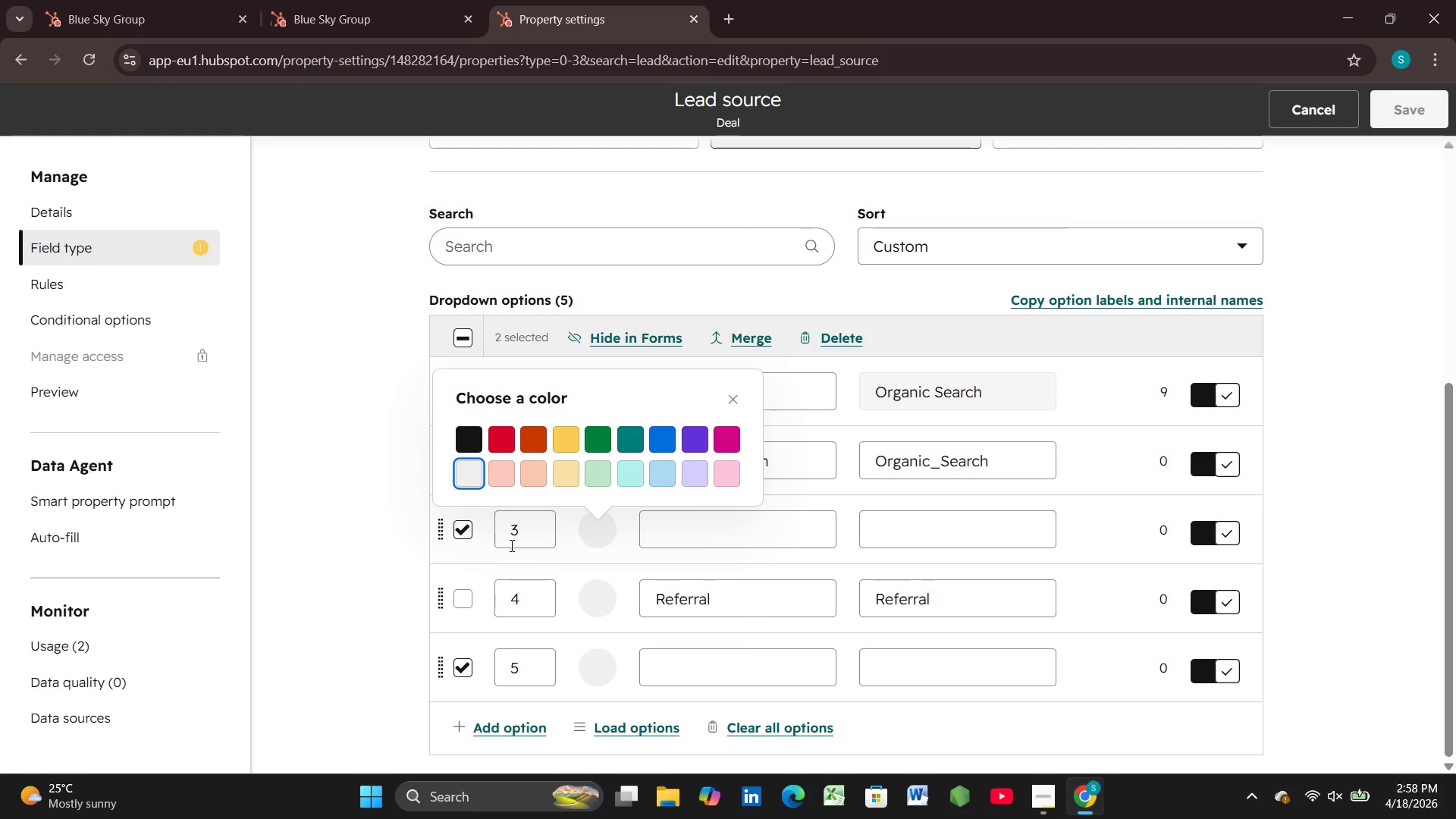 
left_click([485, 535])
 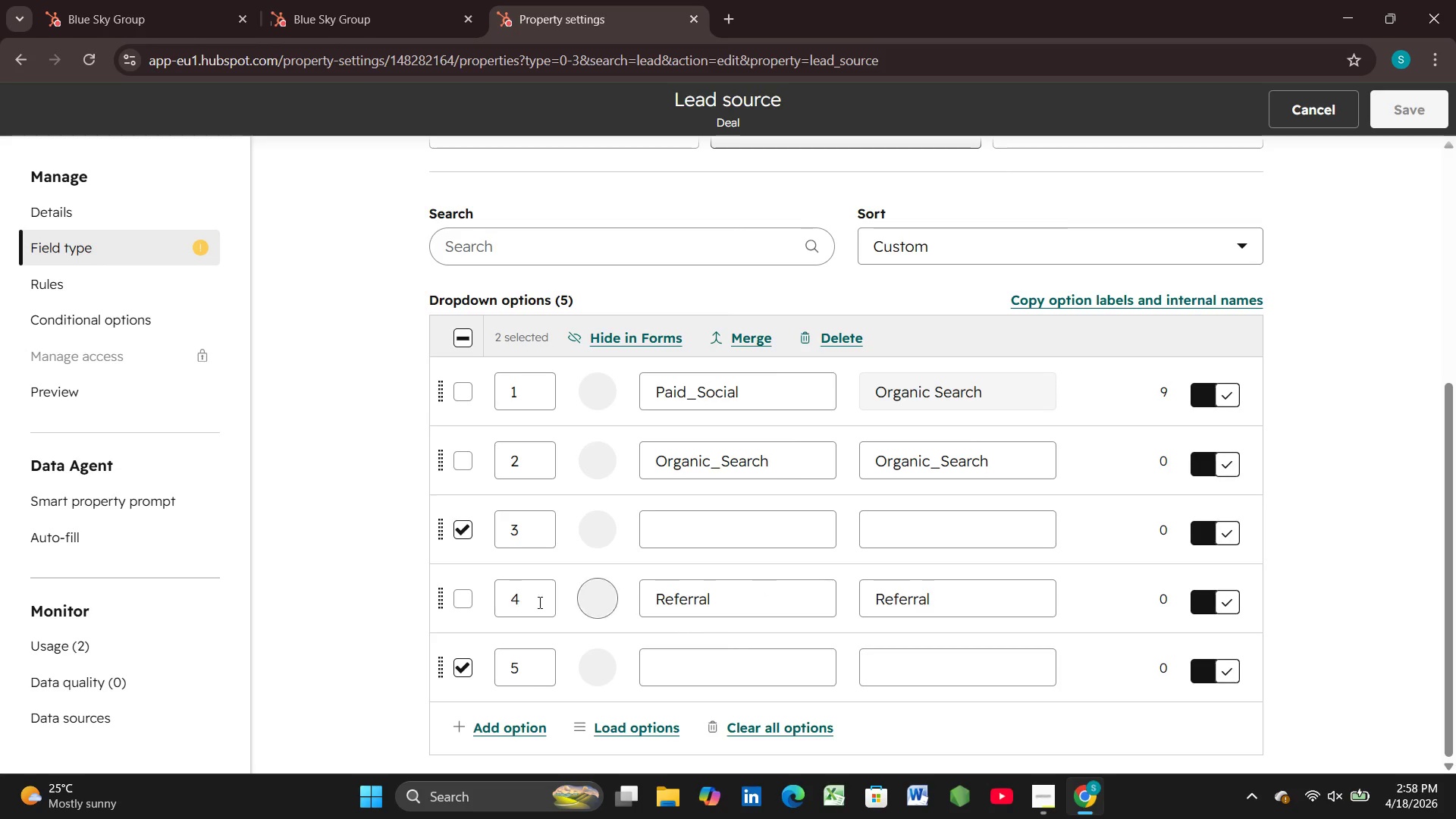 
left_click([456, 593])
 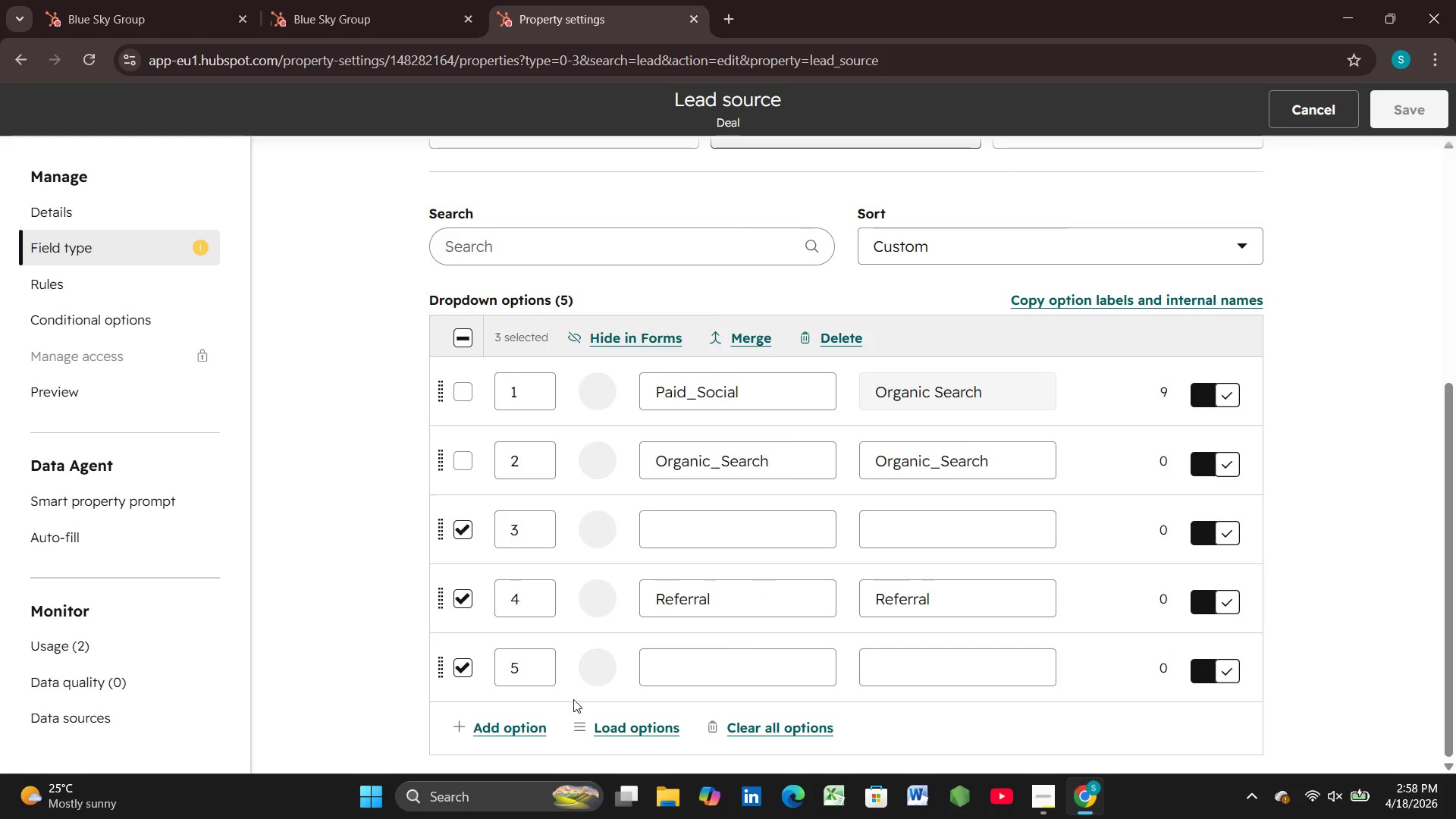 
left_click([584, 729])
 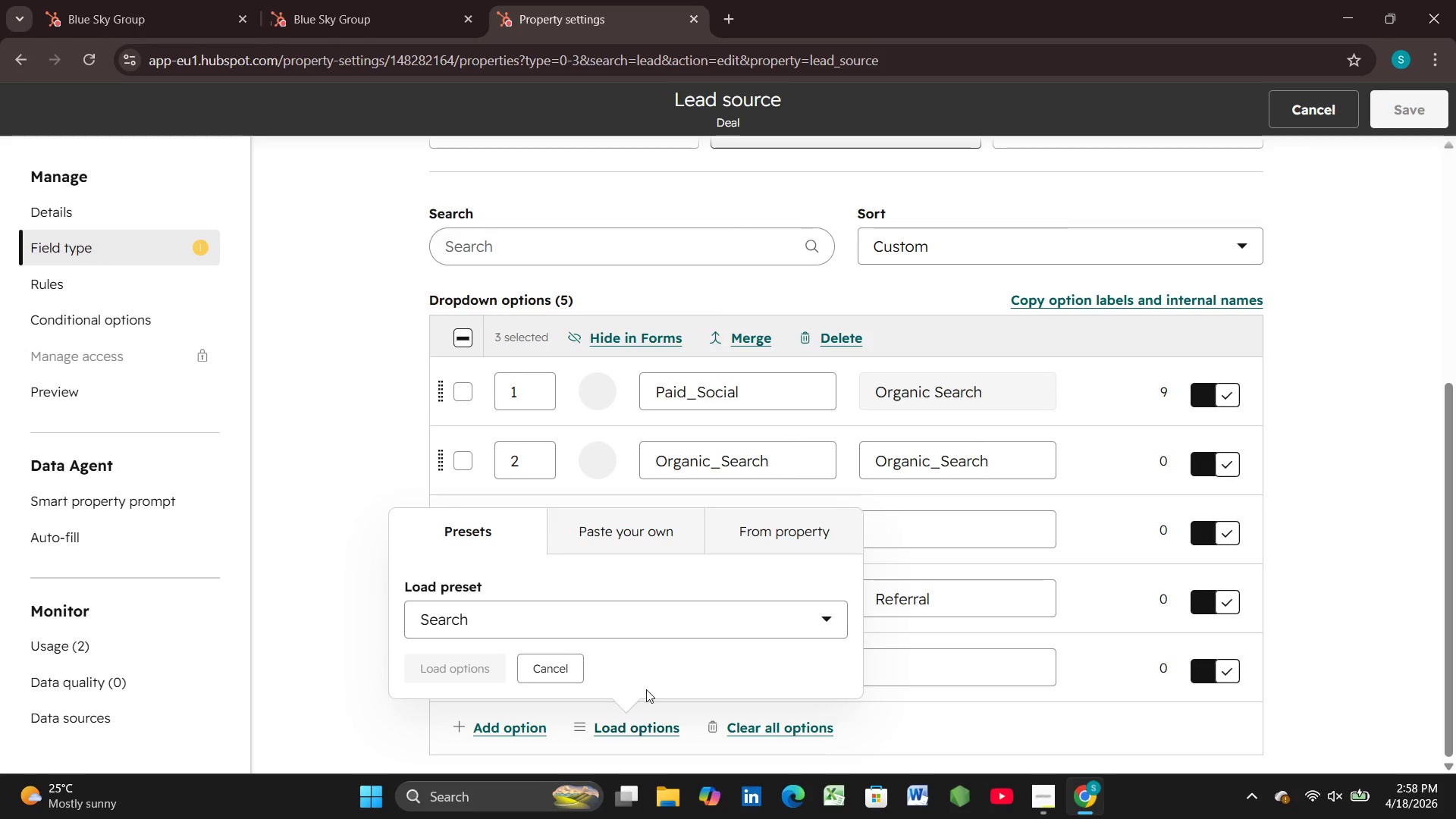 
left_click([927, 723])
 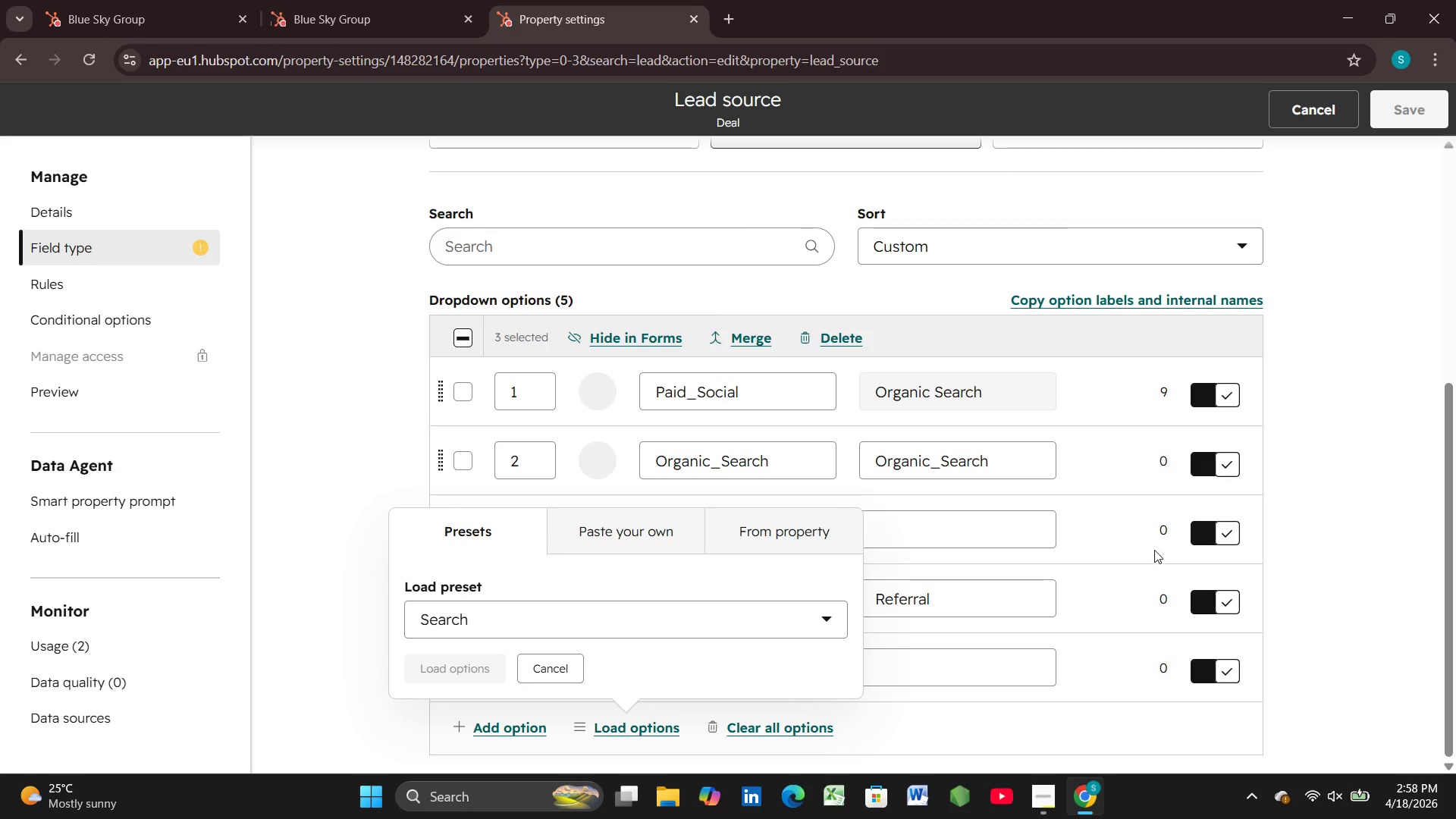 
left_click([1142, 518])
 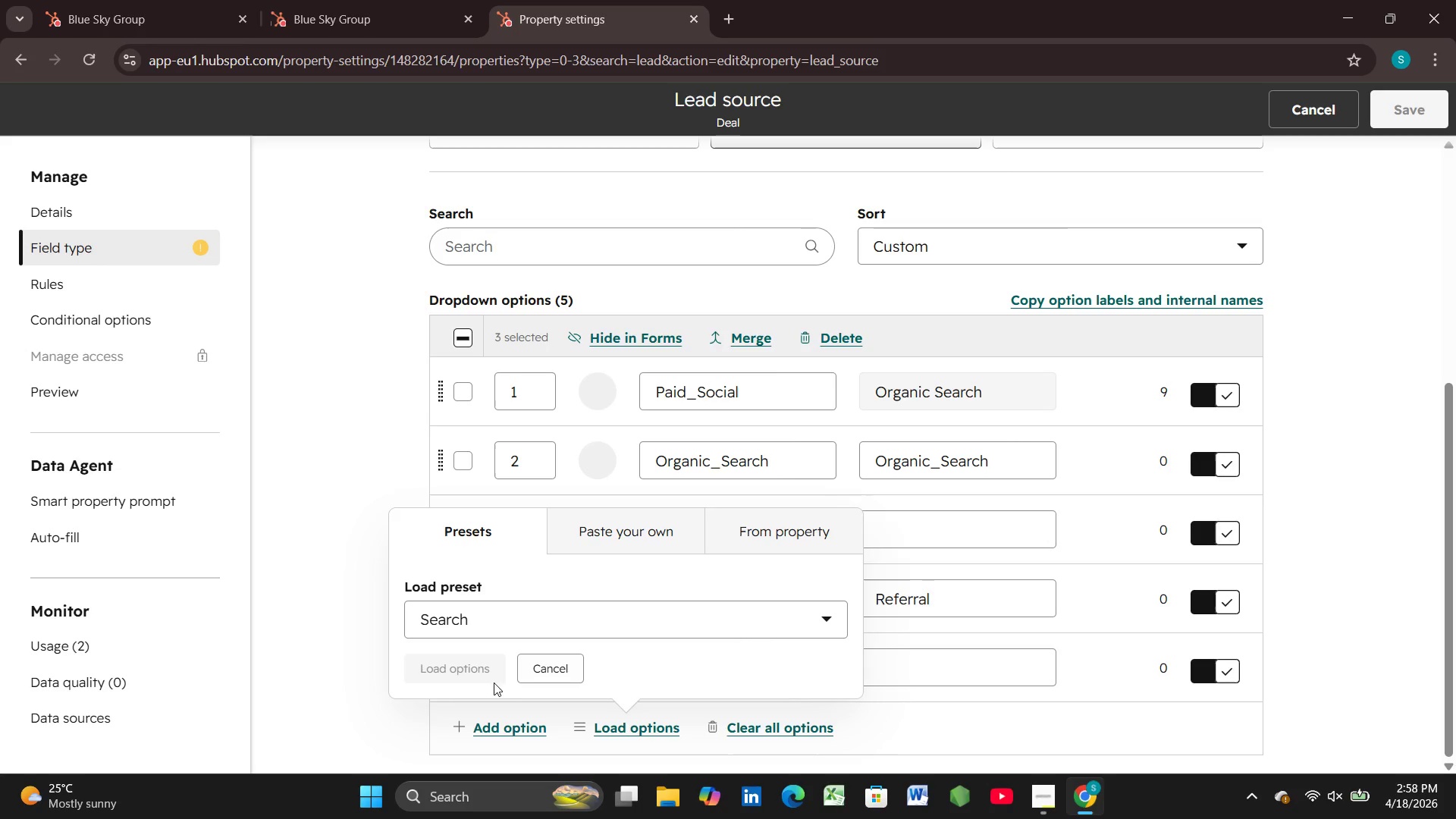 
left_click([536, 679])
 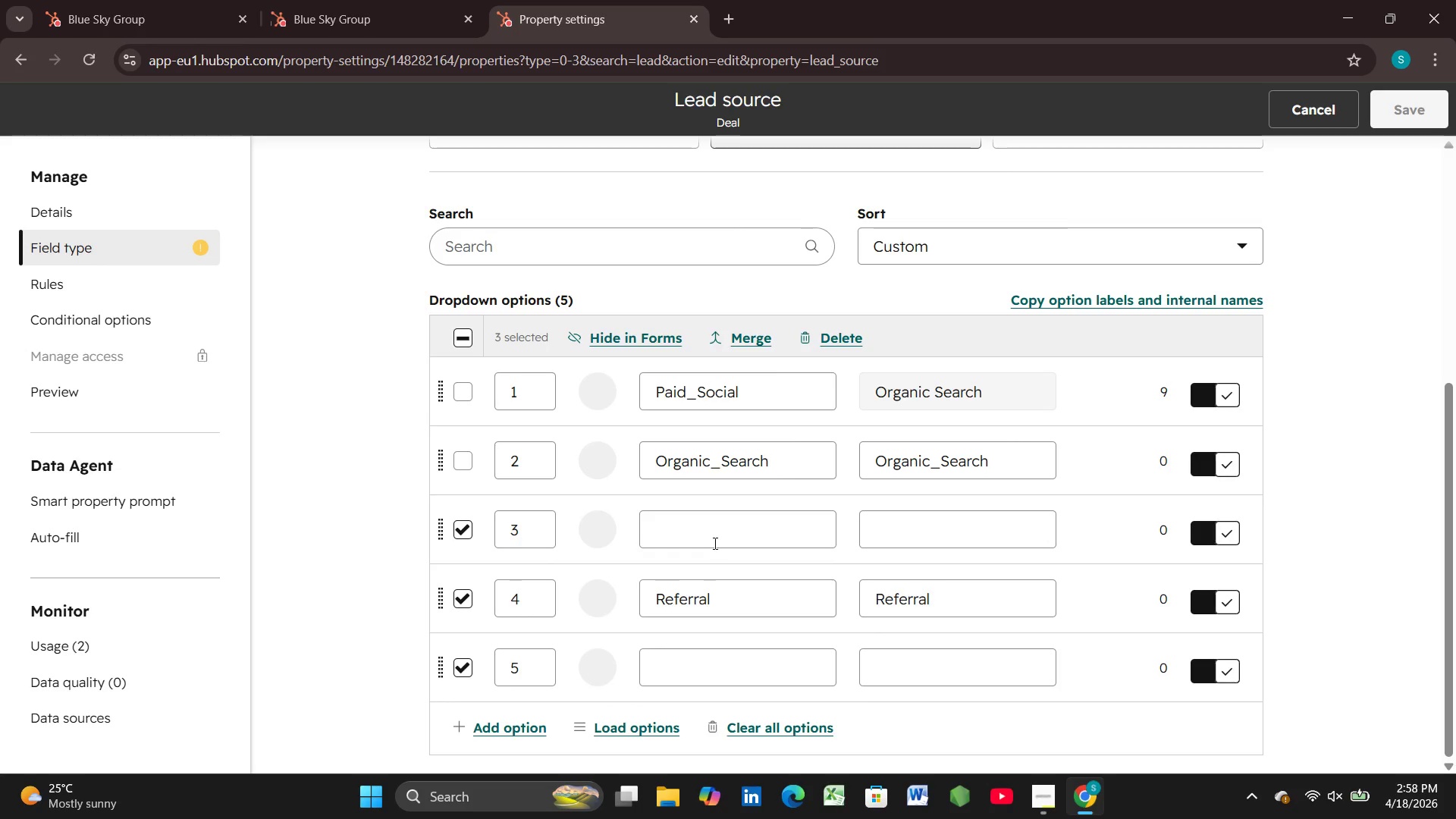 
left_click([711, 538])
 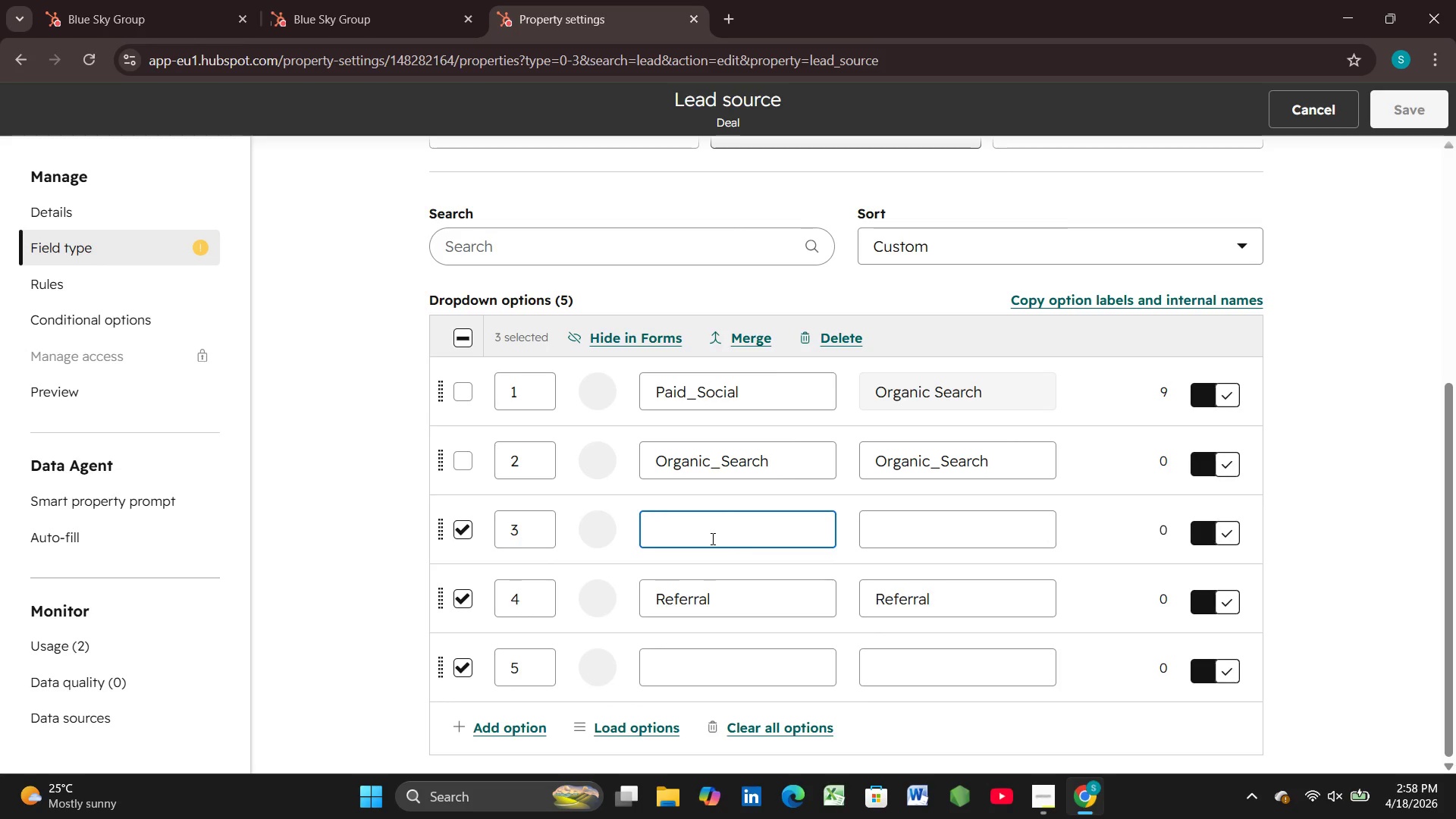 
wait(9.74)
 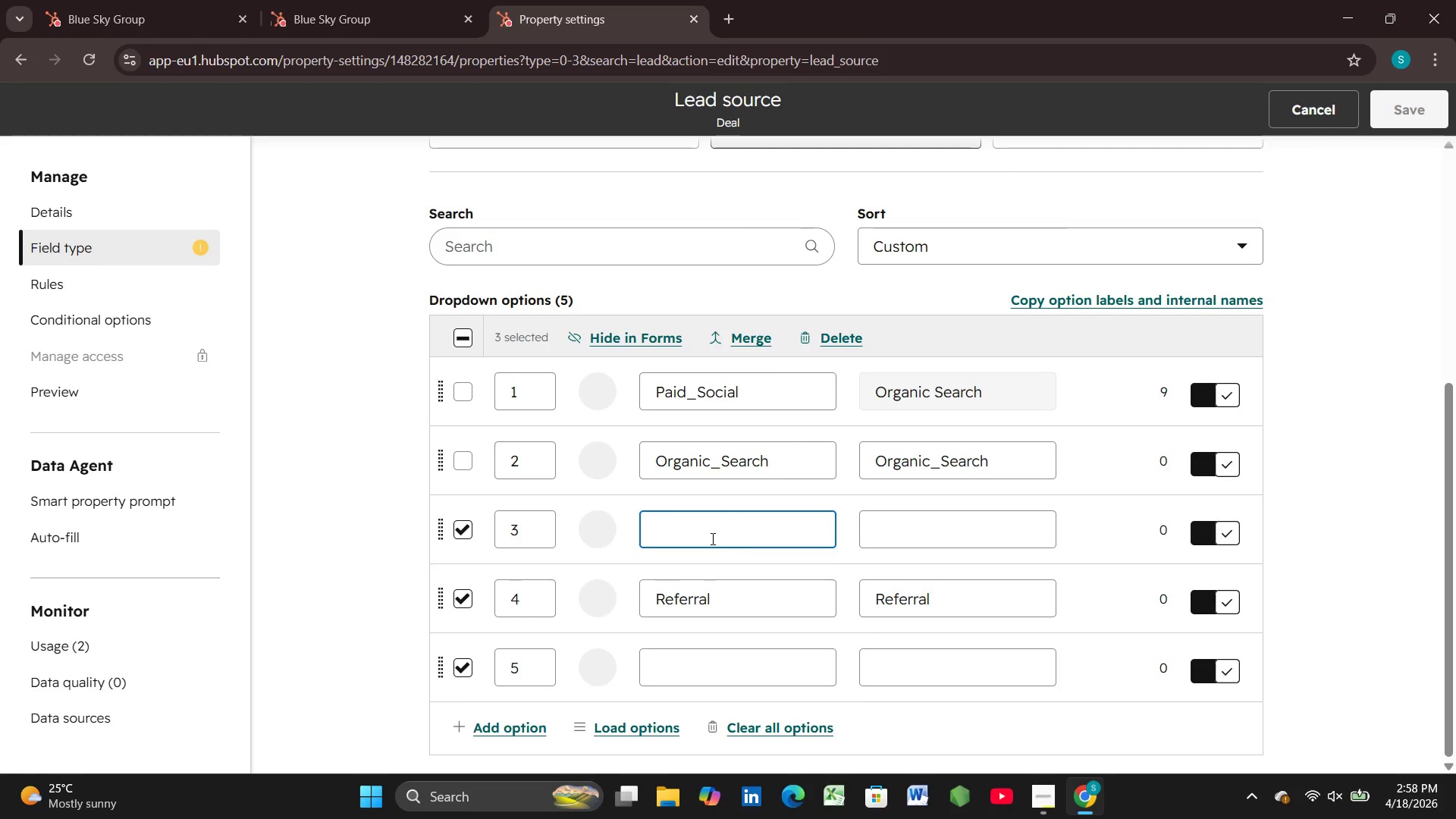 
left_click([468, 338])
 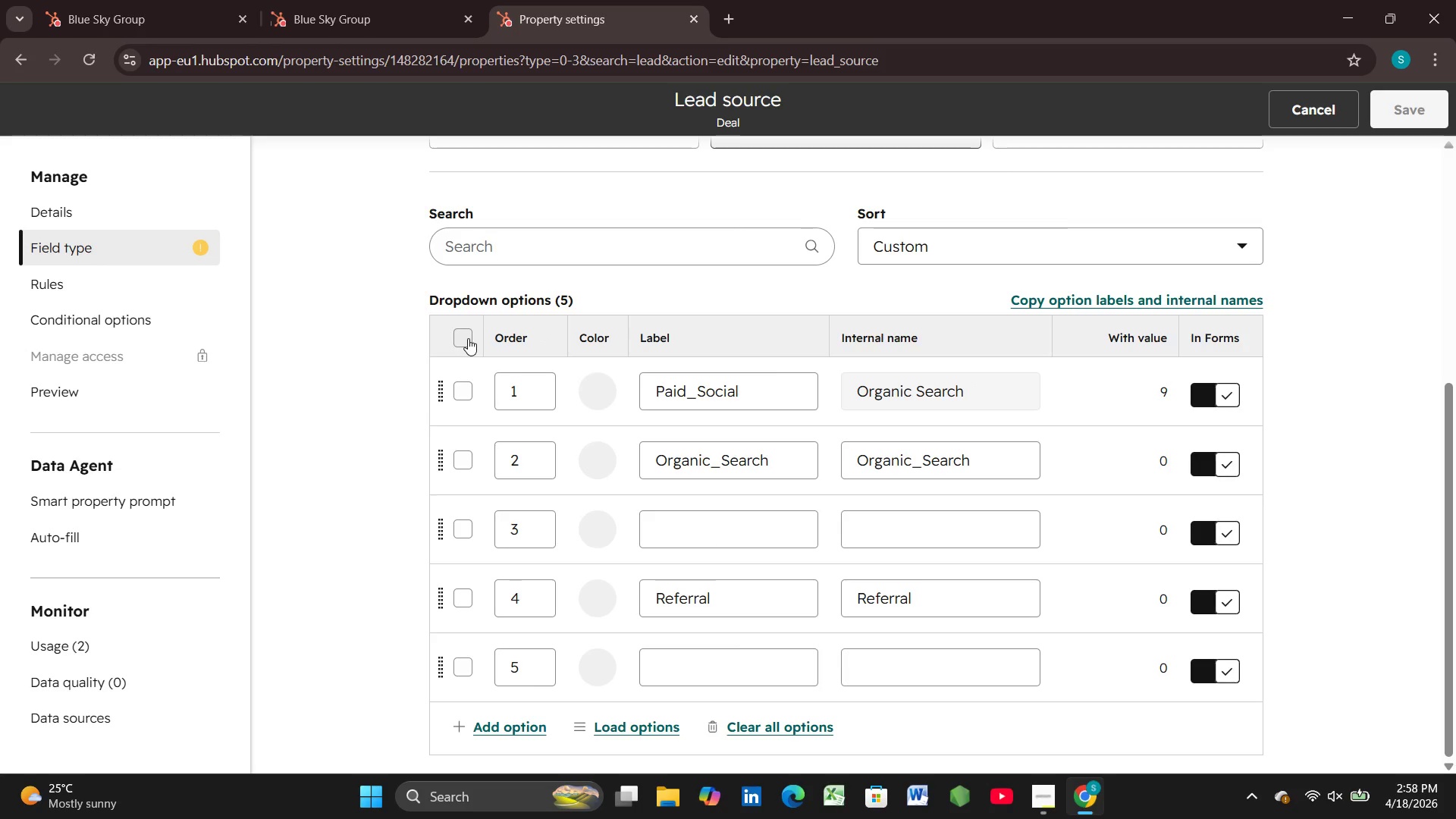 
left_click([468, 338])
 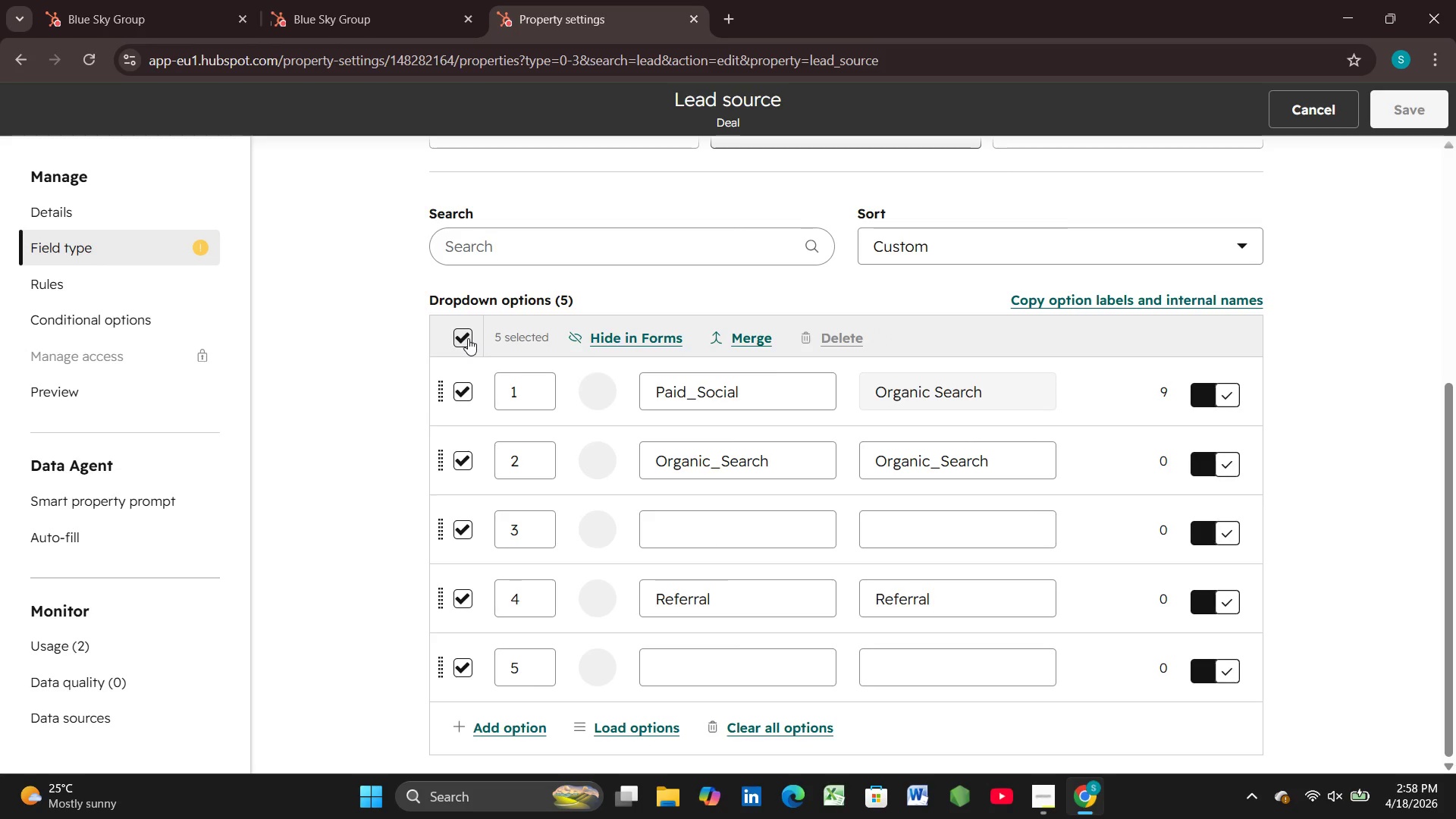 
left_click([468, 338])
 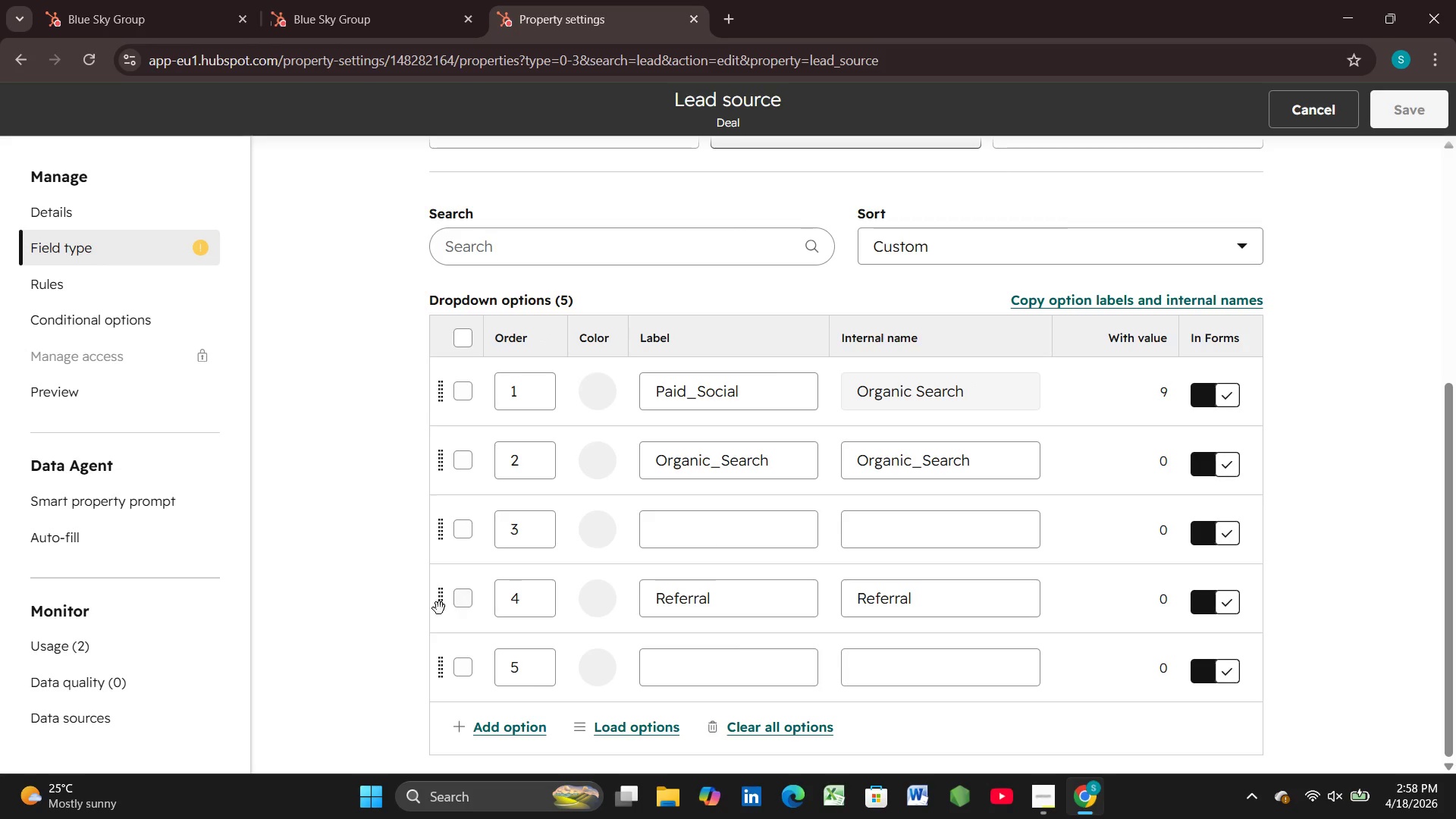 
left_click_drag(start_coordinate=[436, 606], to_coordinate=[453, 601])
 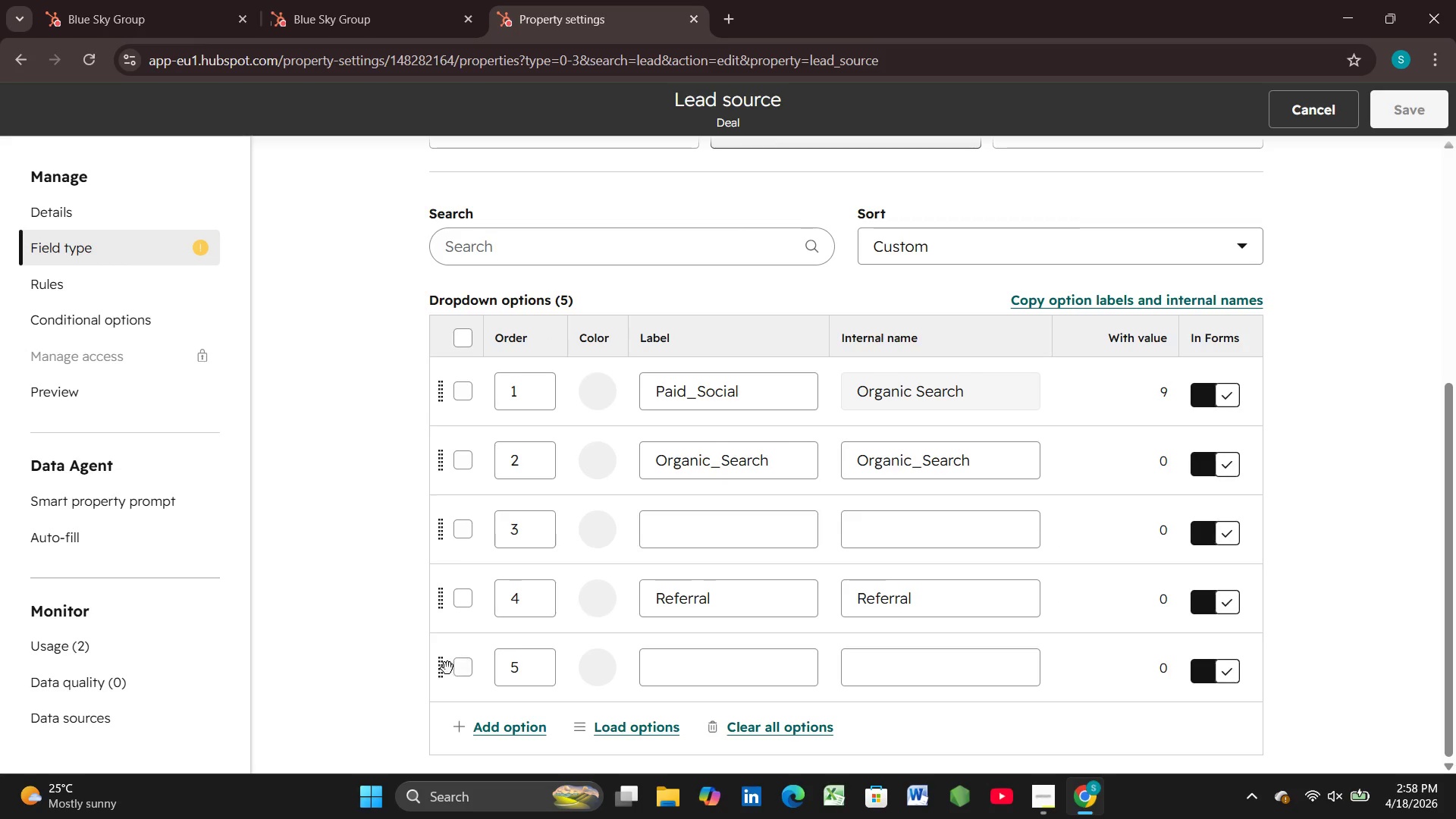 
left_click_drag(start_coordinate=[441, 668], to_coordinate=[1362, 679])
 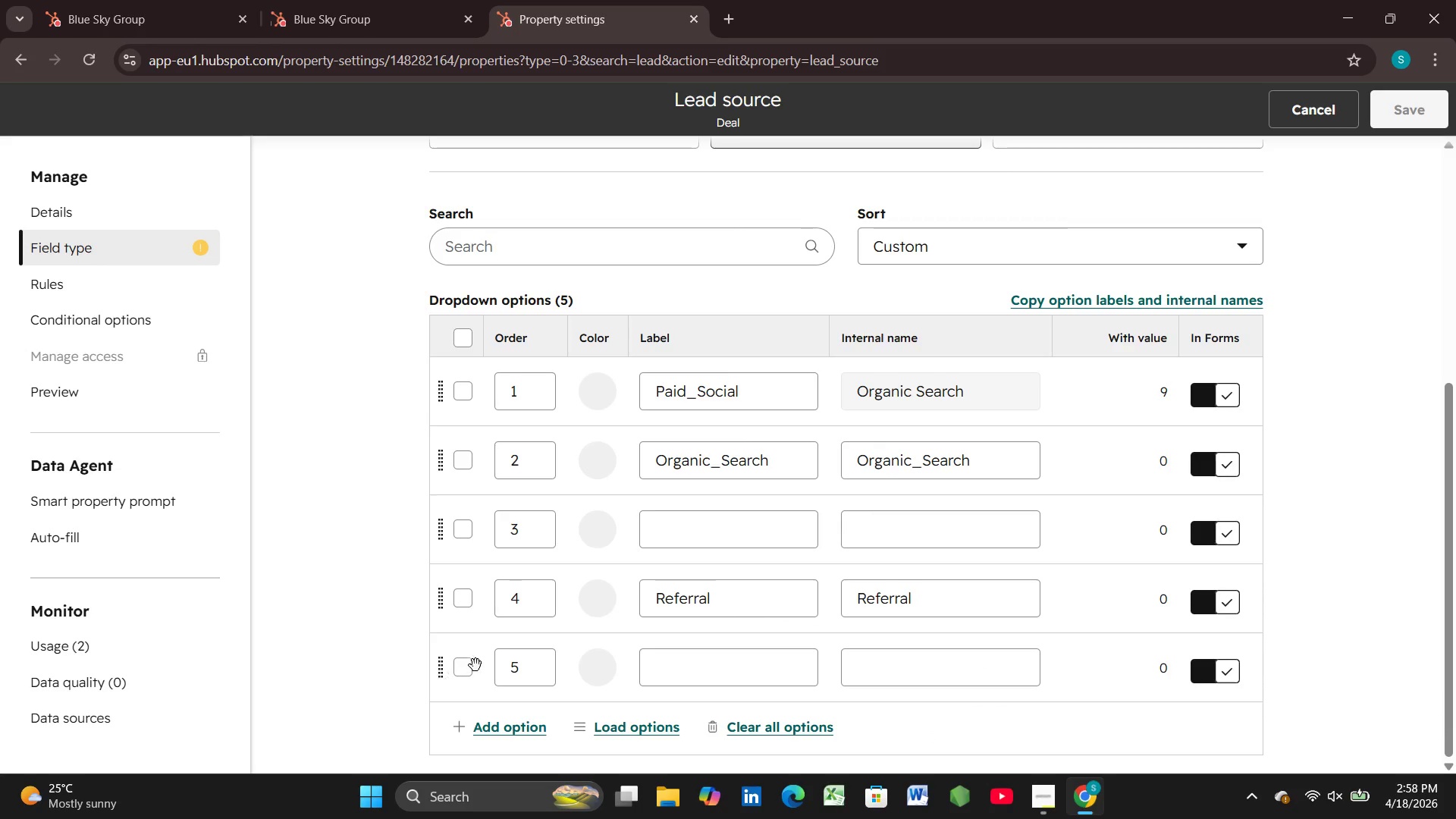 
left_click_drag(start_coordinate=[440, 605], to_coordinate=[439, 517])
 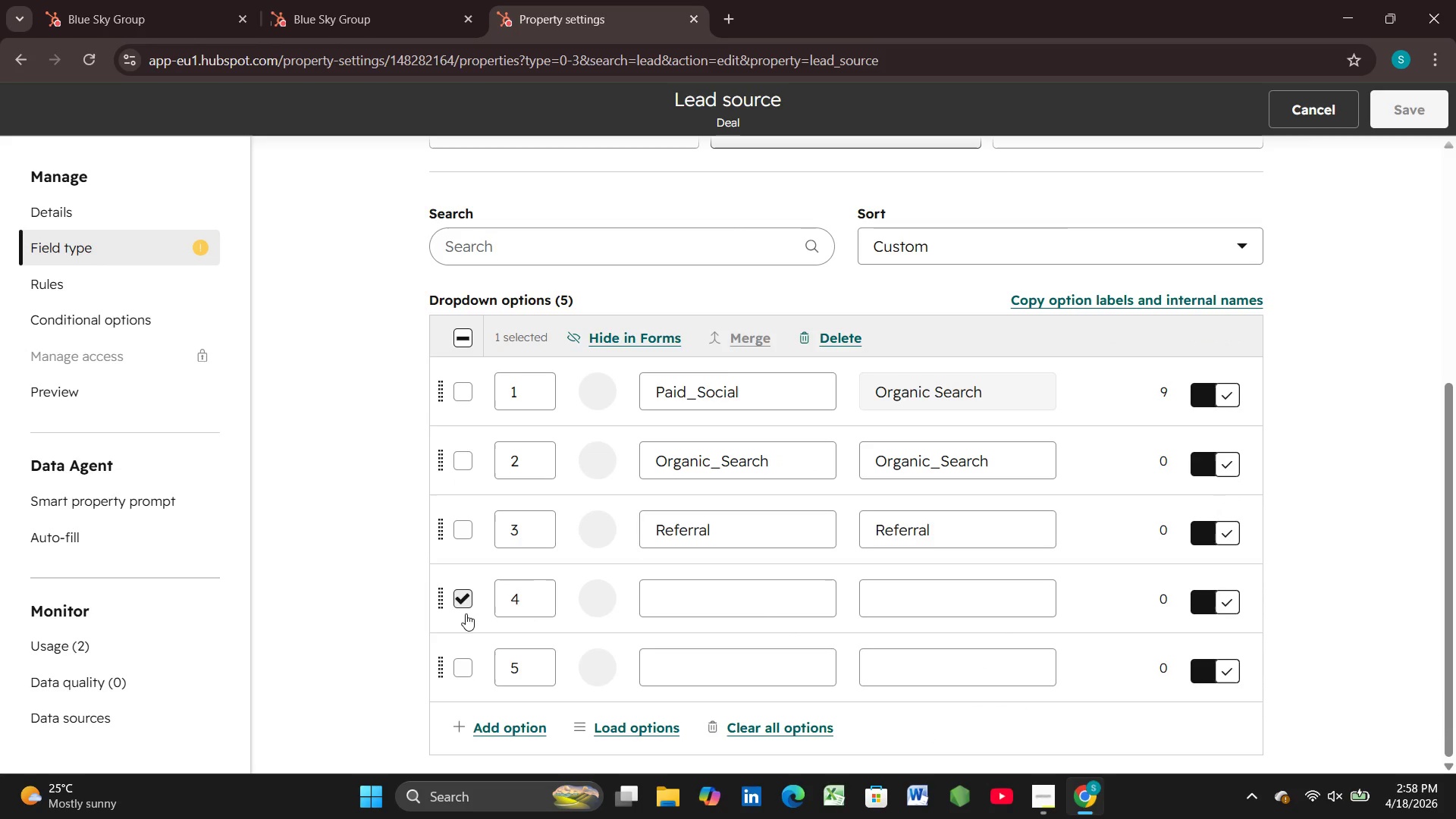 
left_click([463, 680])
 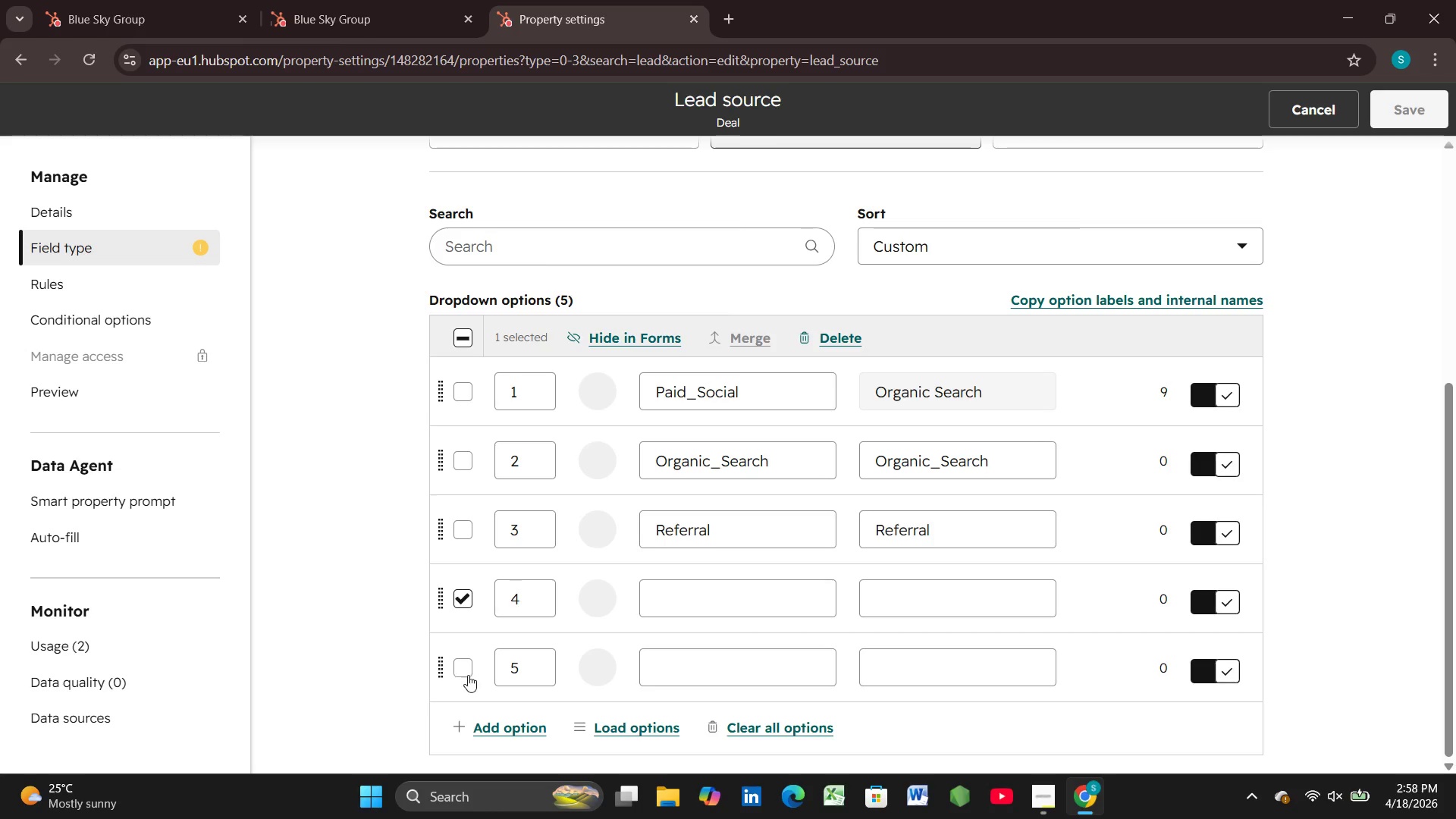 
left_click([468, 673])
 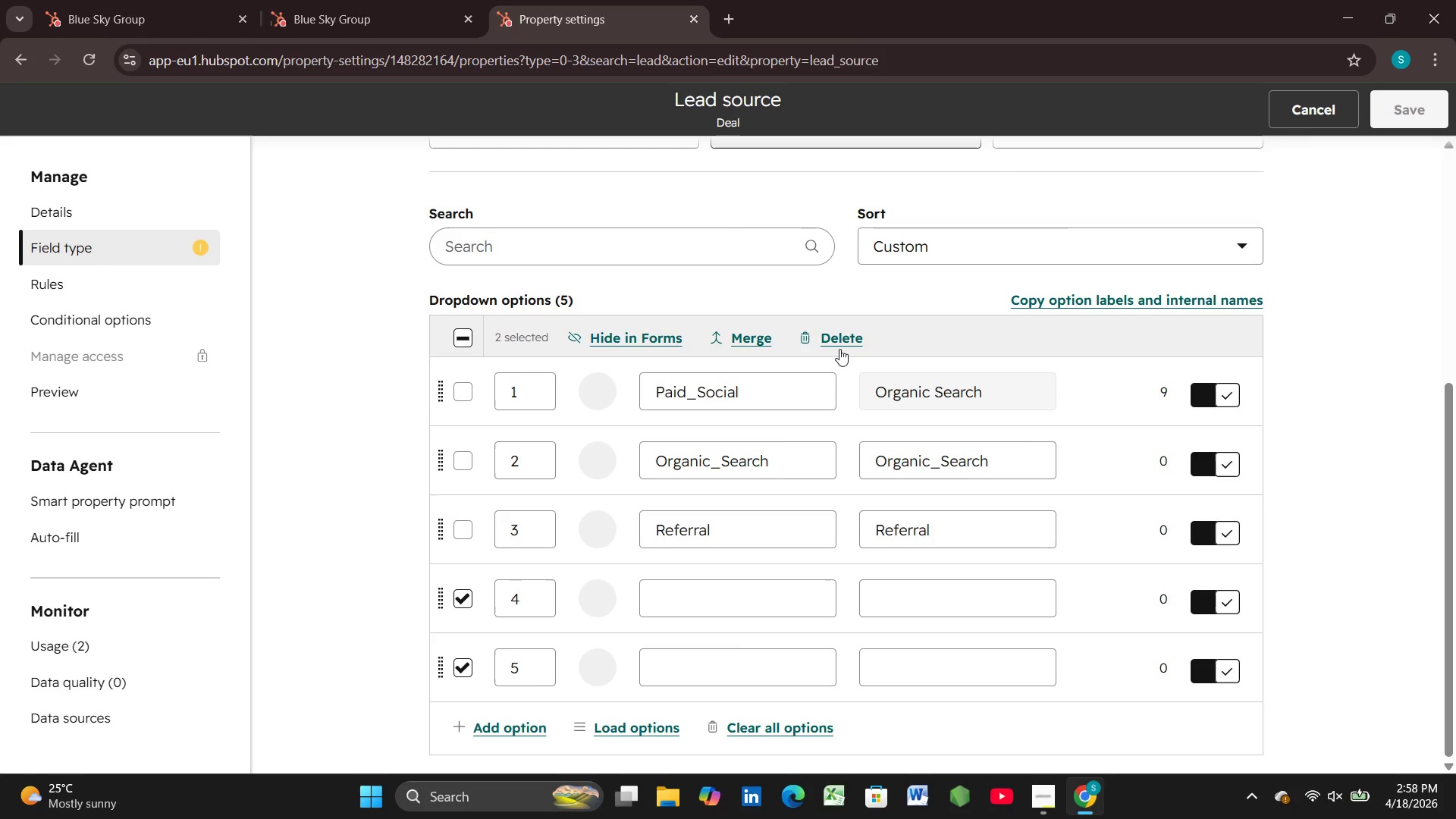 
left_click([814, 345])
 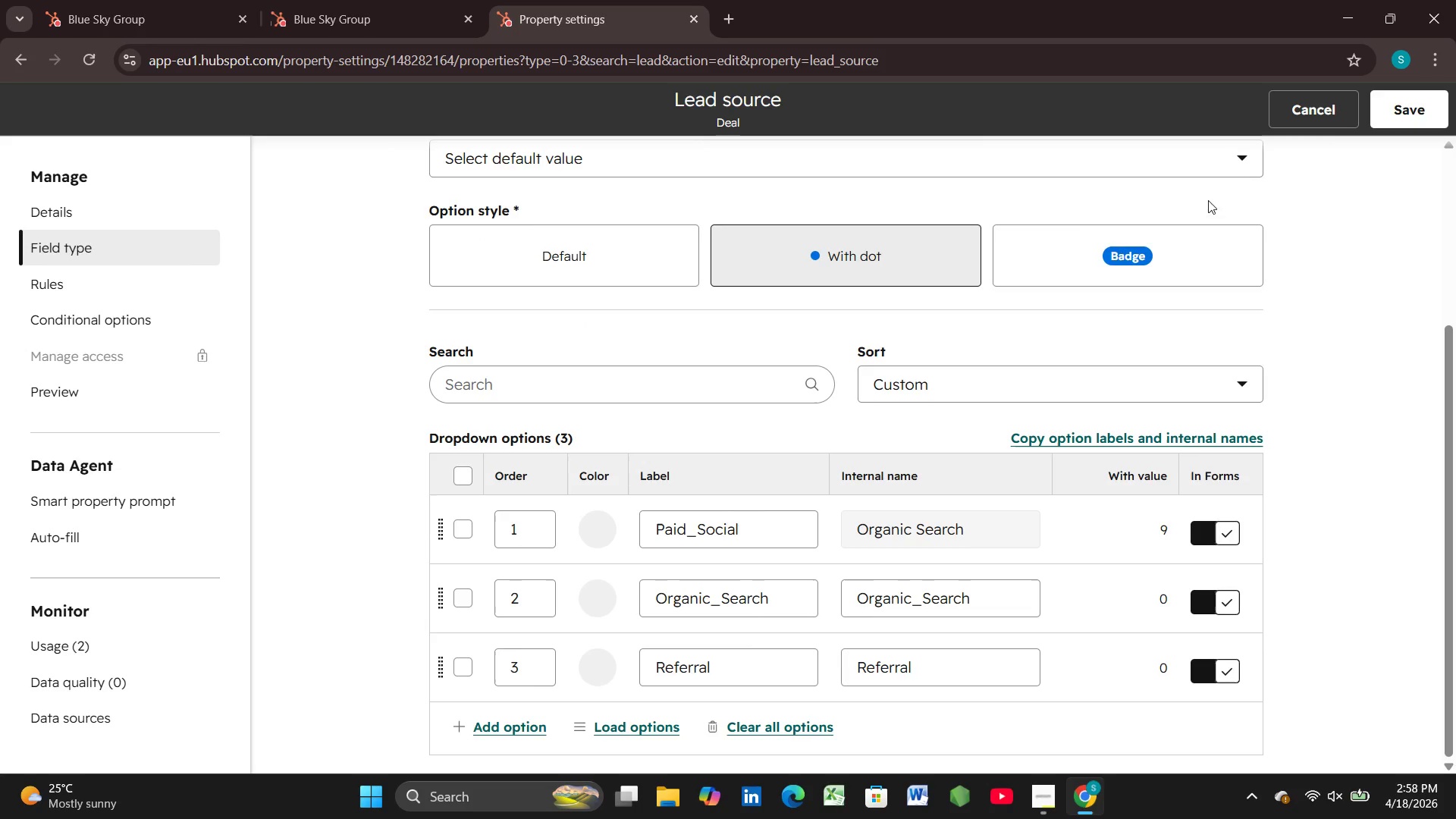 
left_click([1392, 89])
 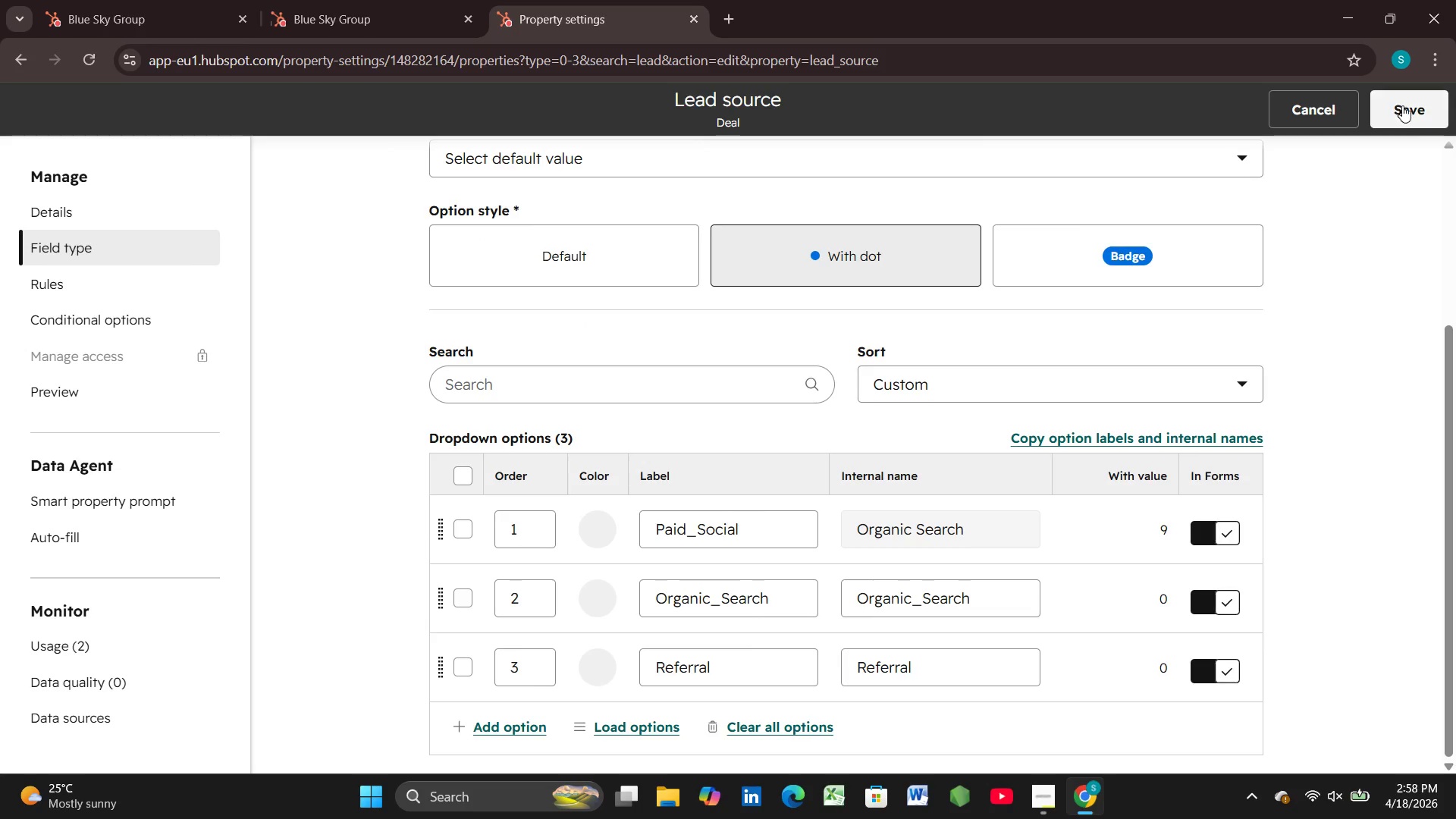 
left_click([1402, 106])
 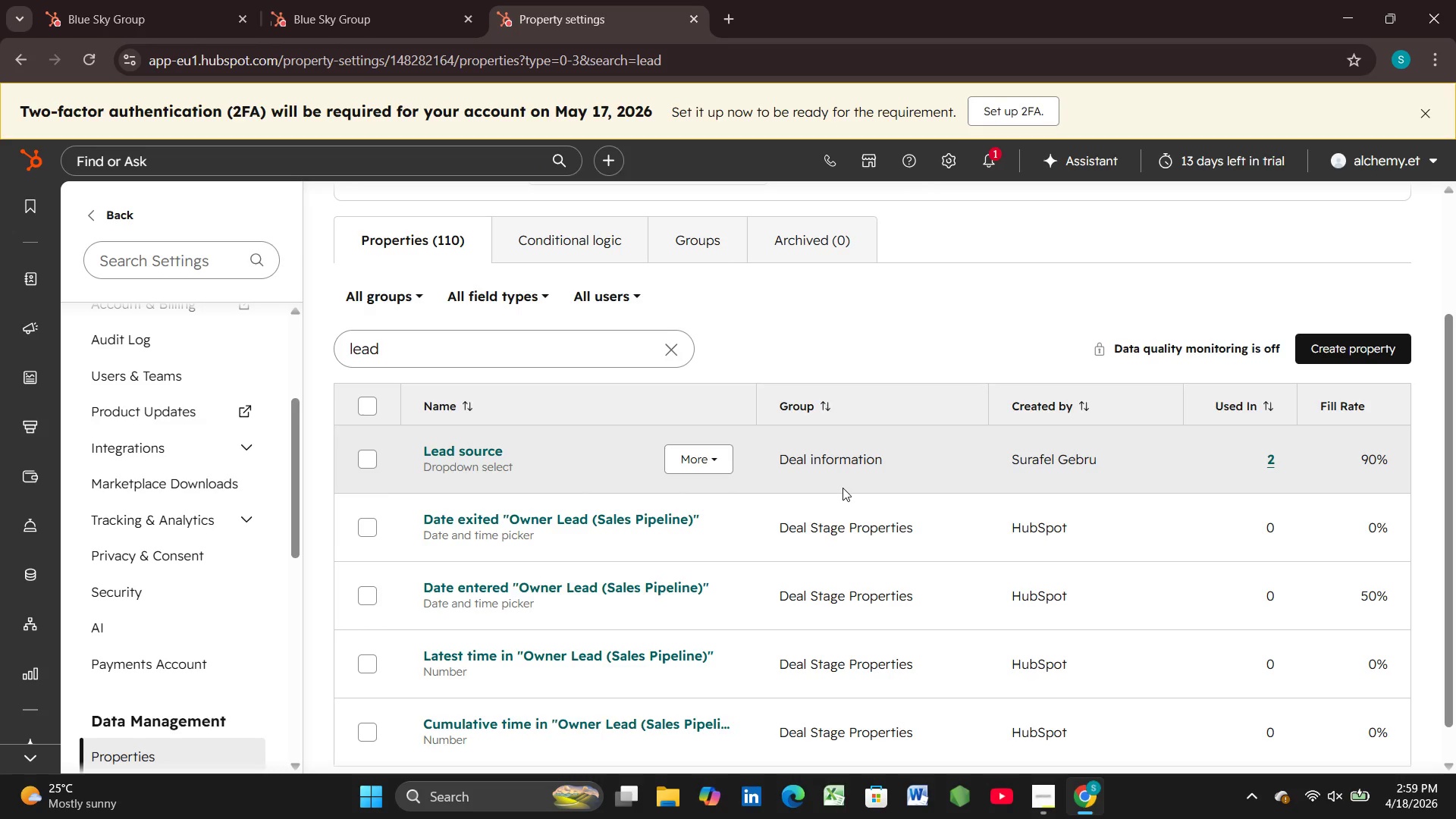 
wait(34.59)
 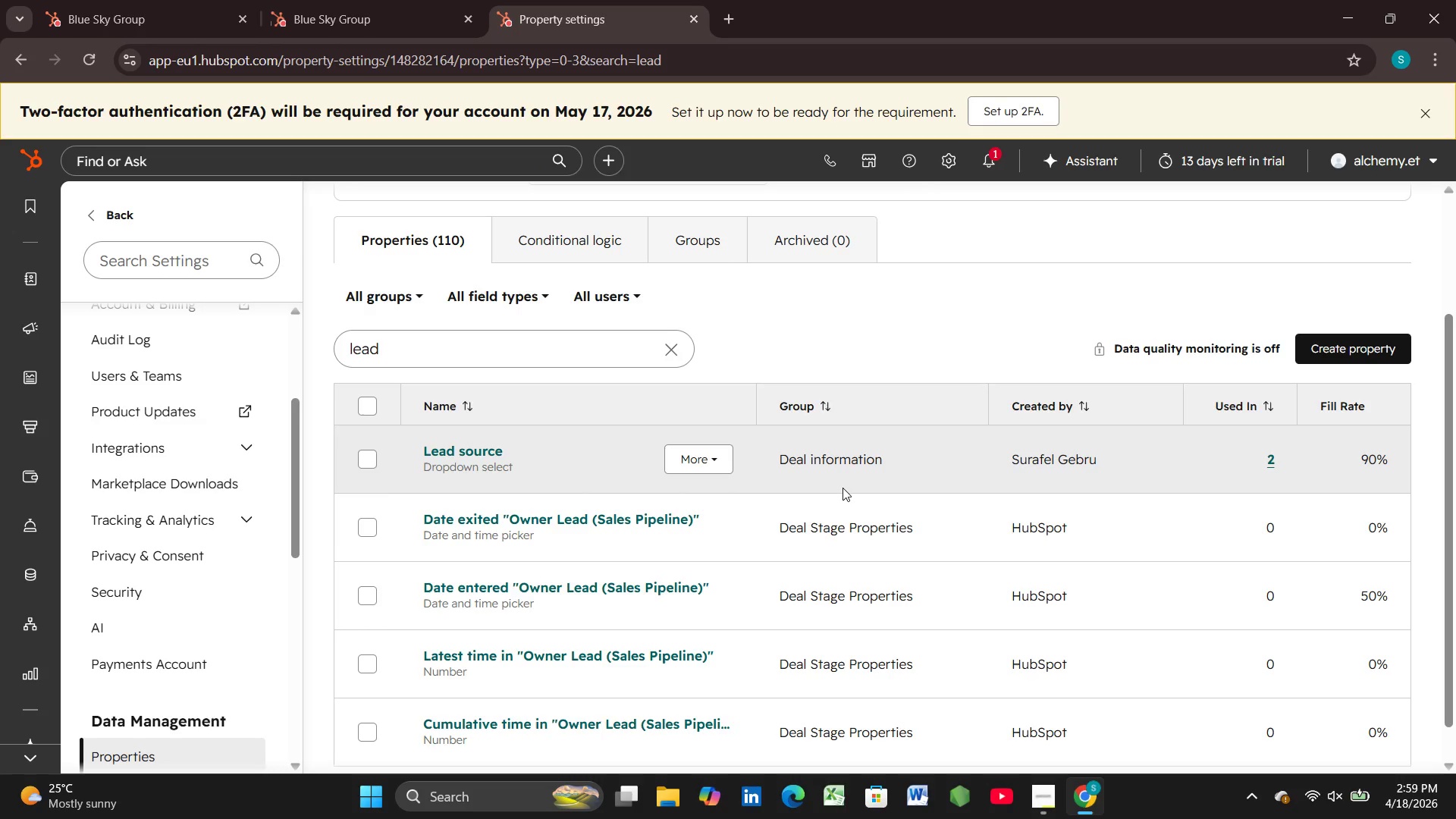 
left_click([153, 347])
 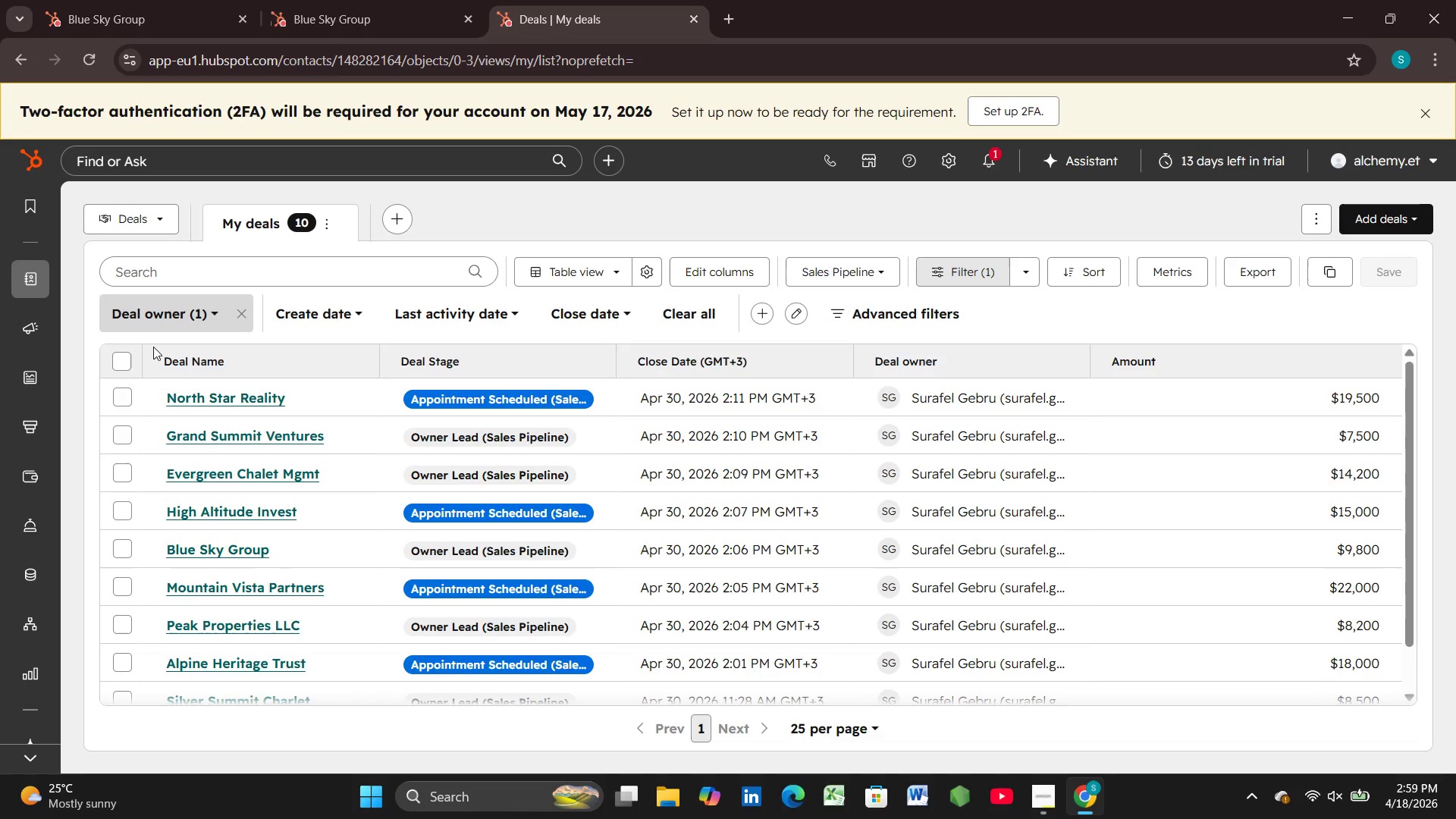 
wait(17.98)
 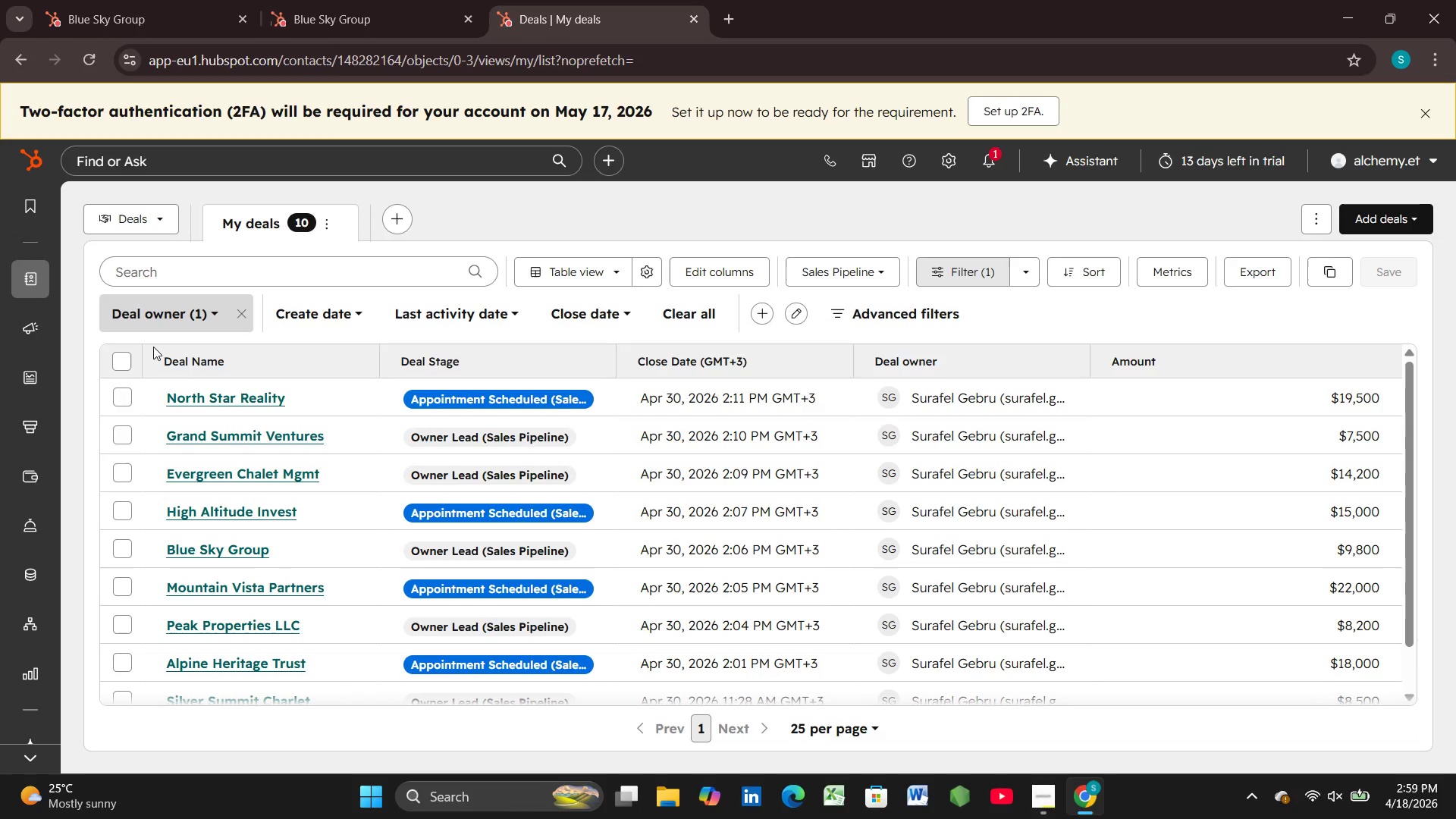 
left_click([123, 471])
 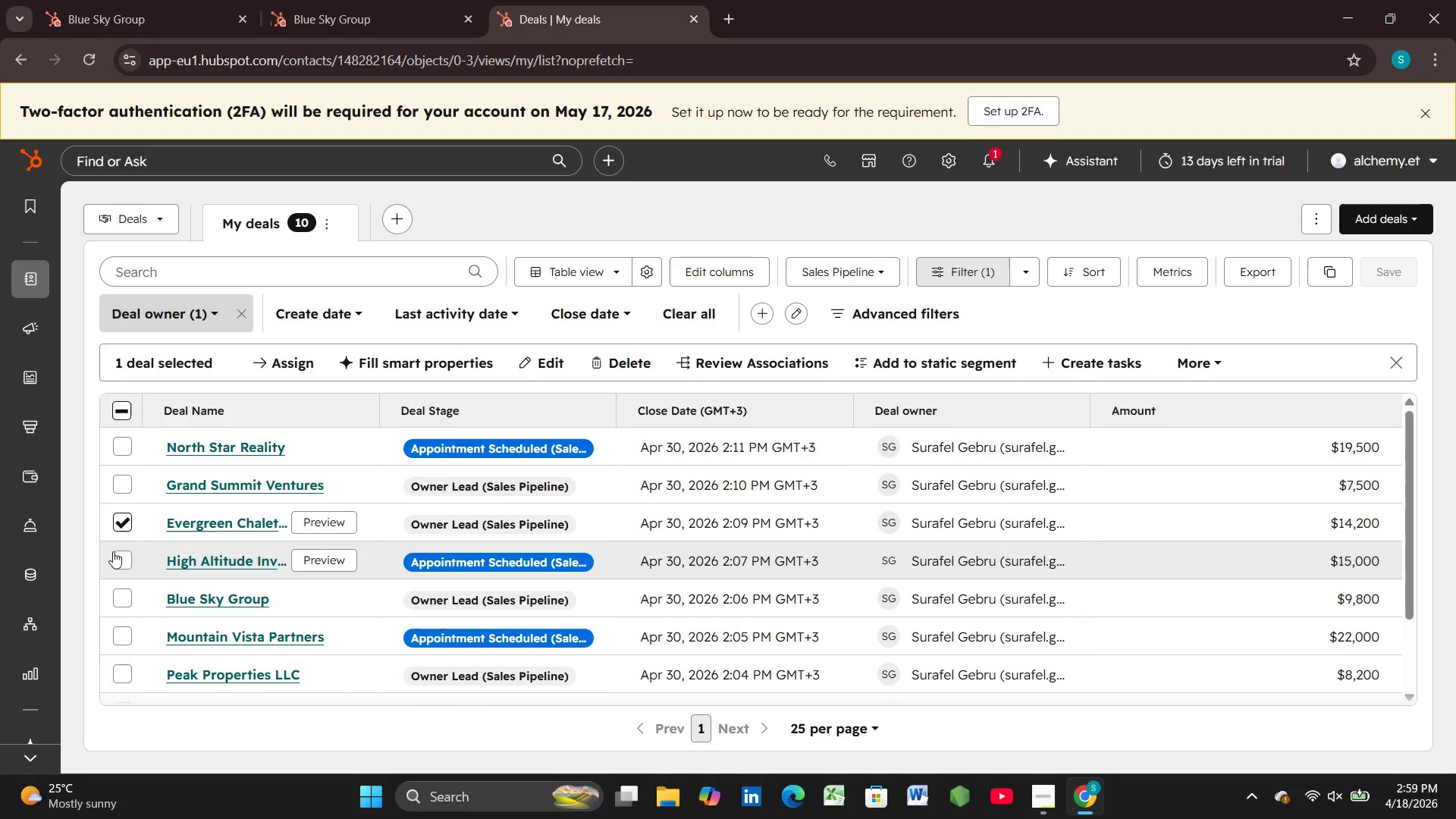 
left_click([117, 551])
 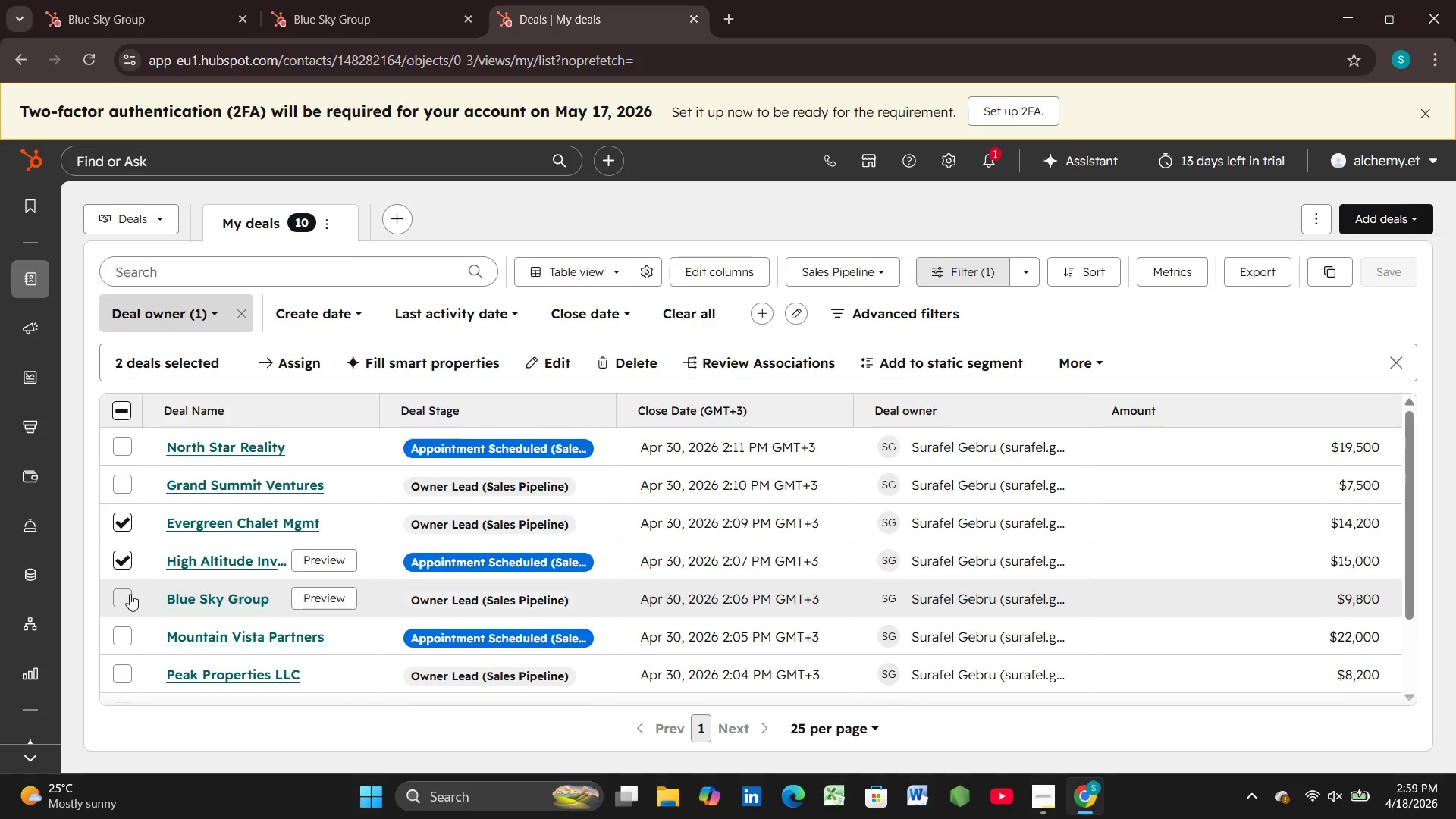 
left_click([129, 596])
 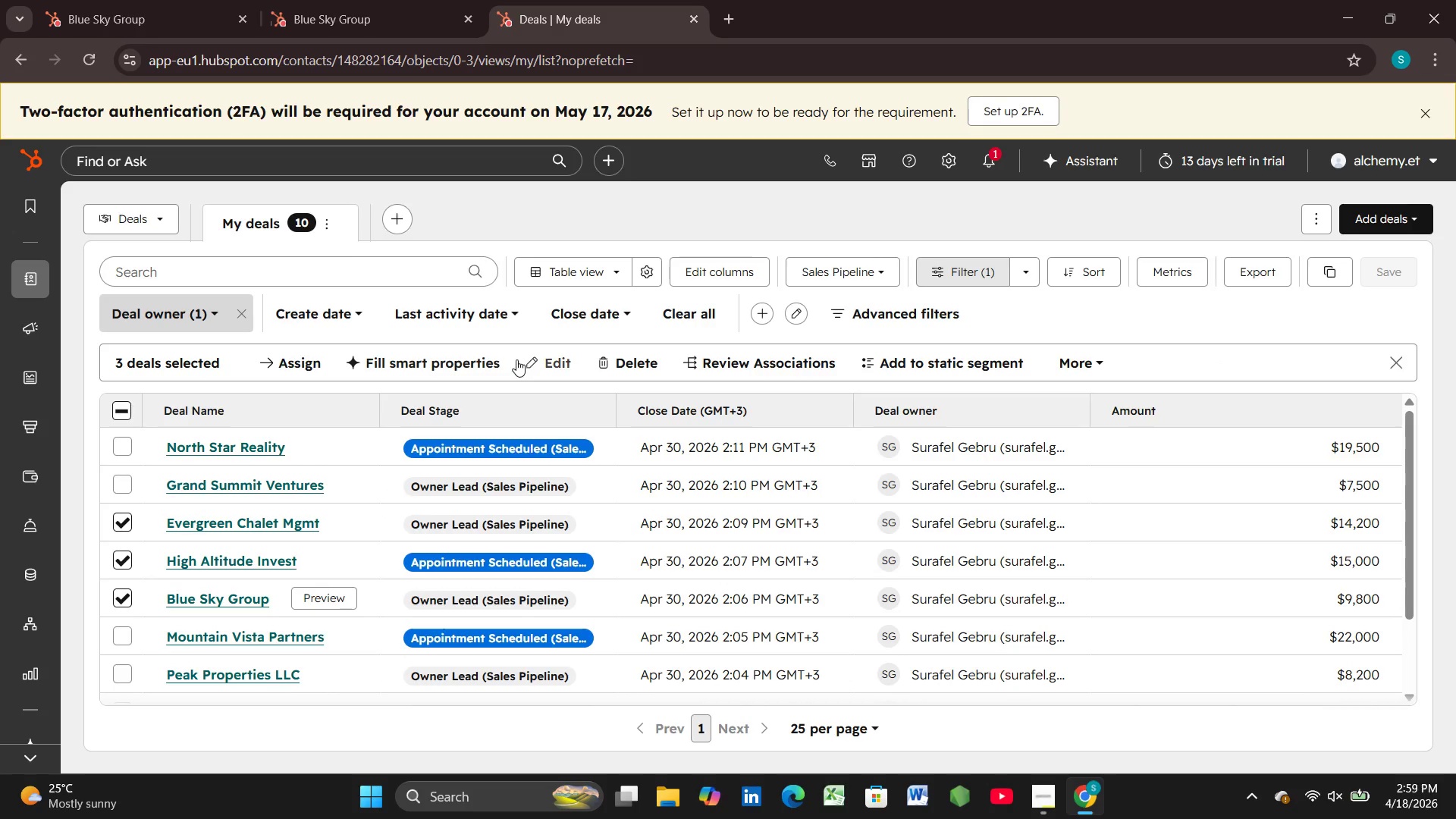 
left_click([554, 348])
 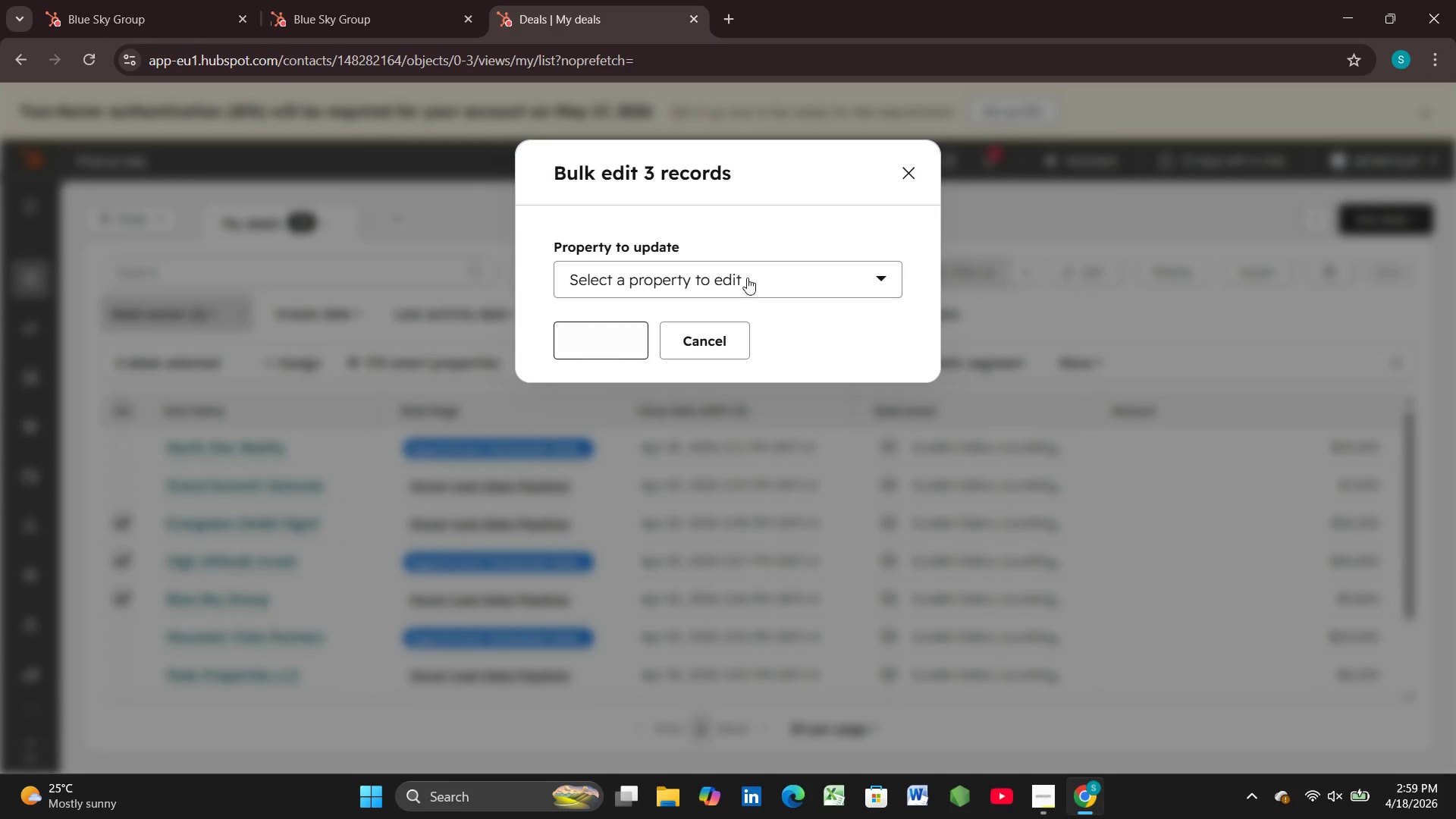 
left_click([759, 266])
 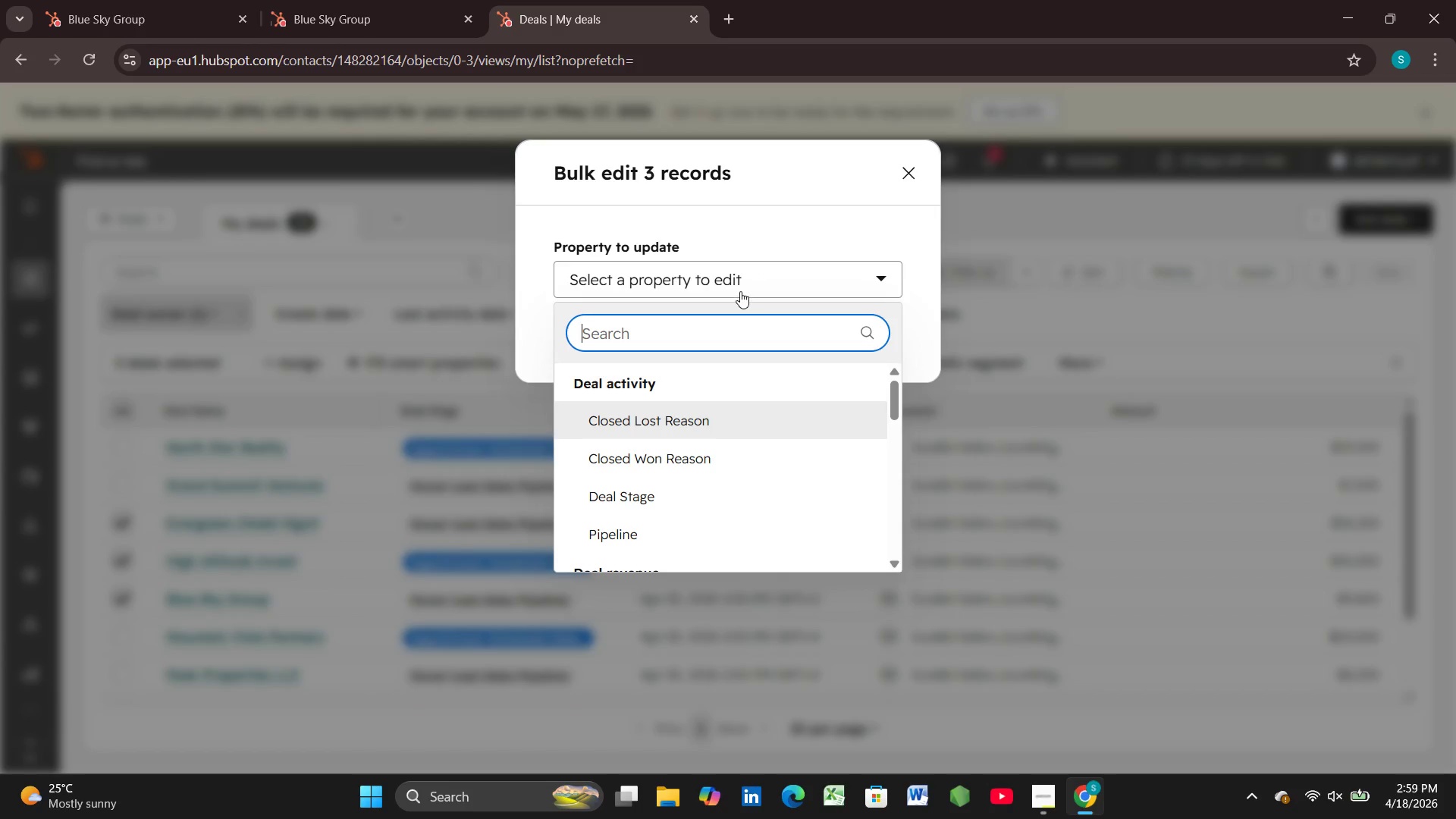 
type(lea)
 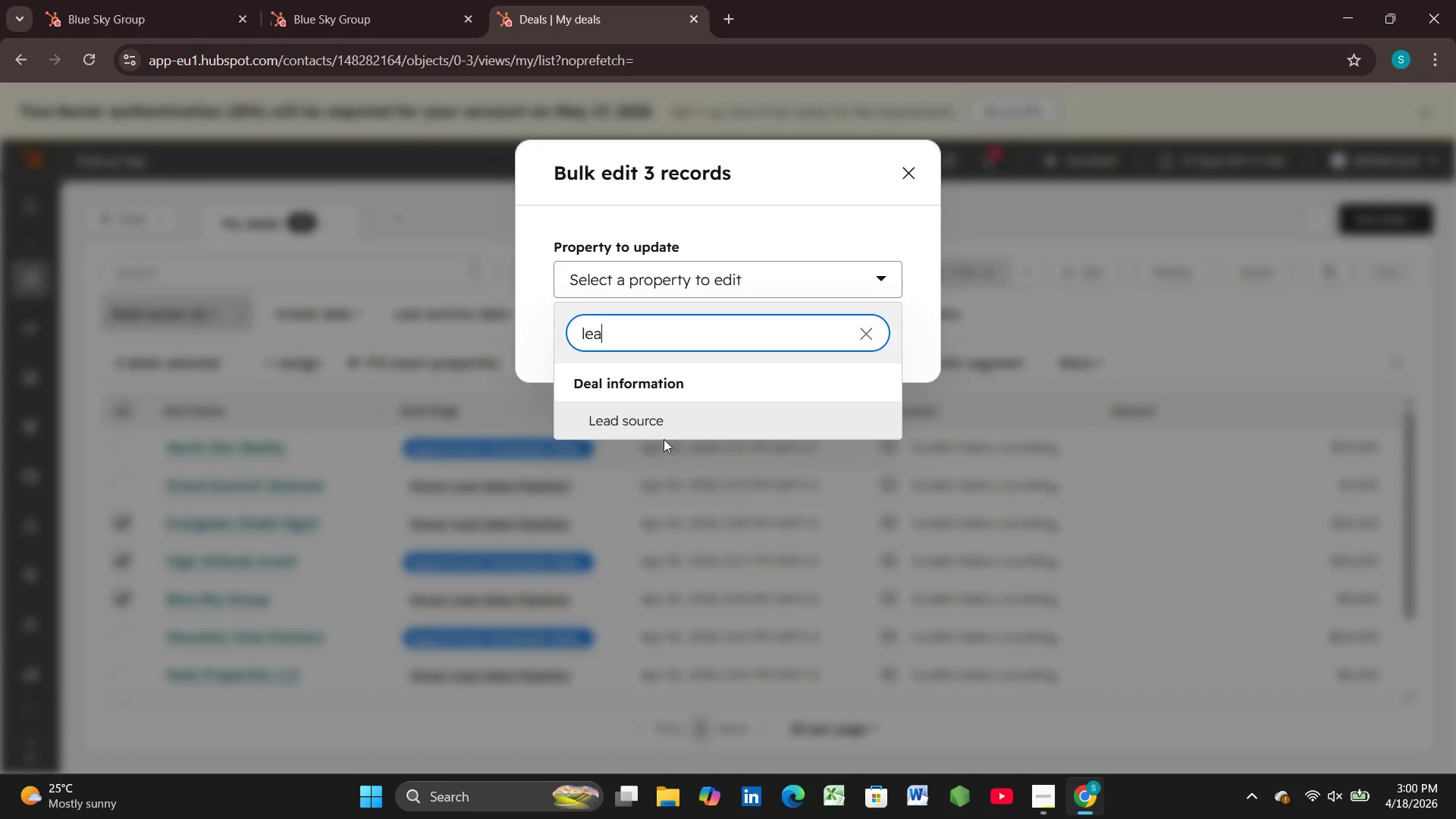 
left_click([651, 413])
 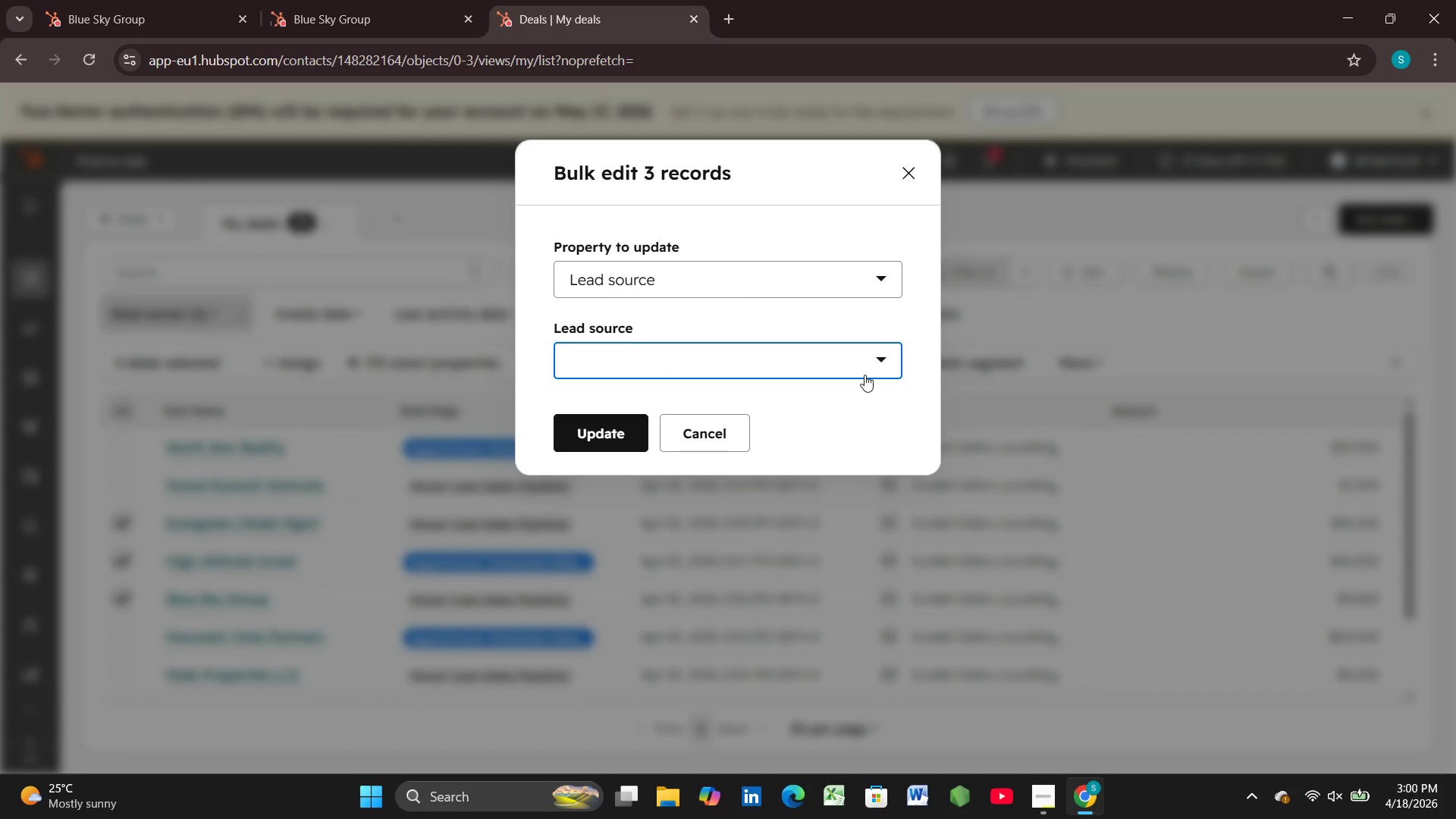 
wait(5.97)
 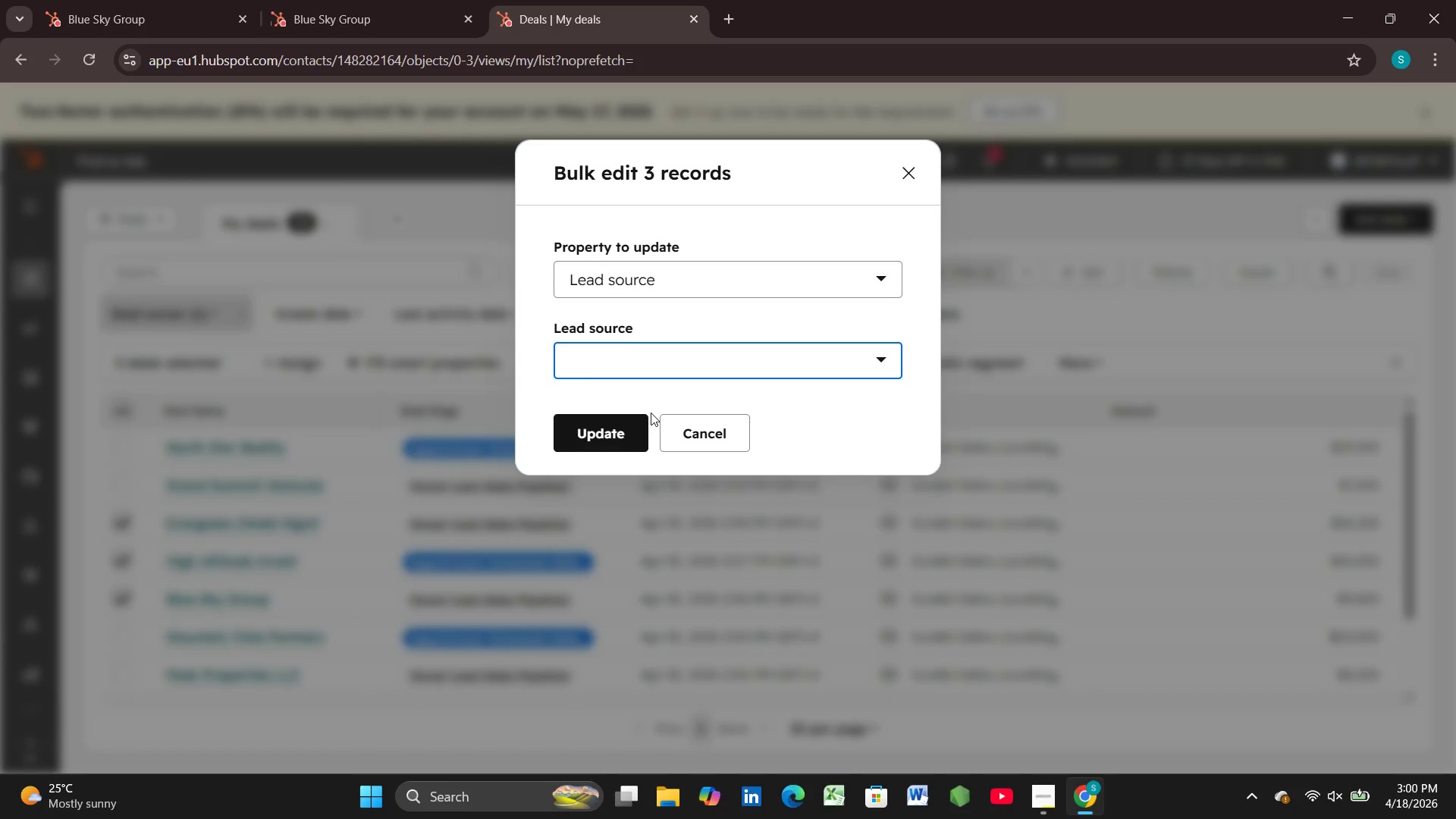 
left_click([881, 358])
 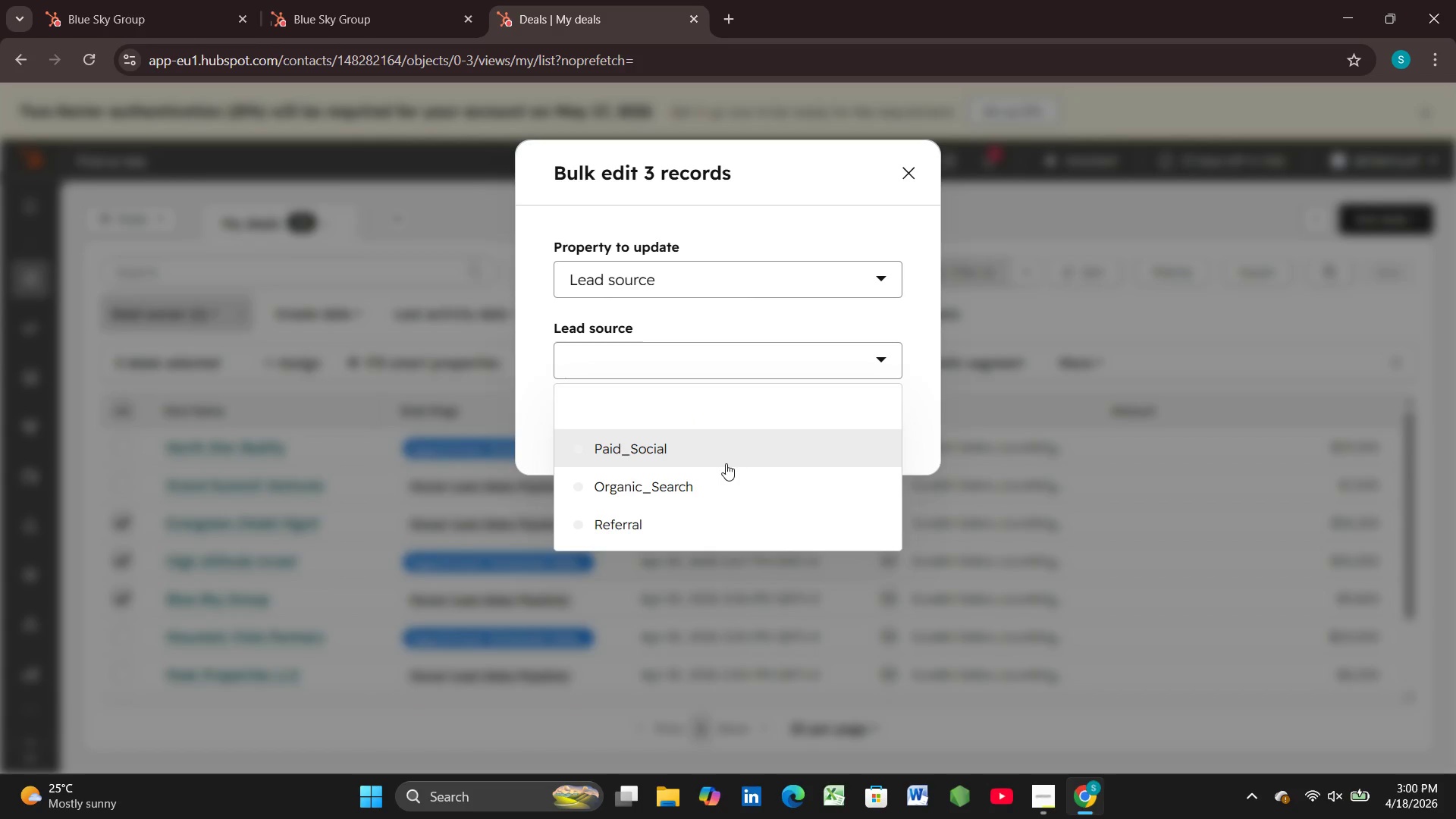 
left_click([703, 482])
 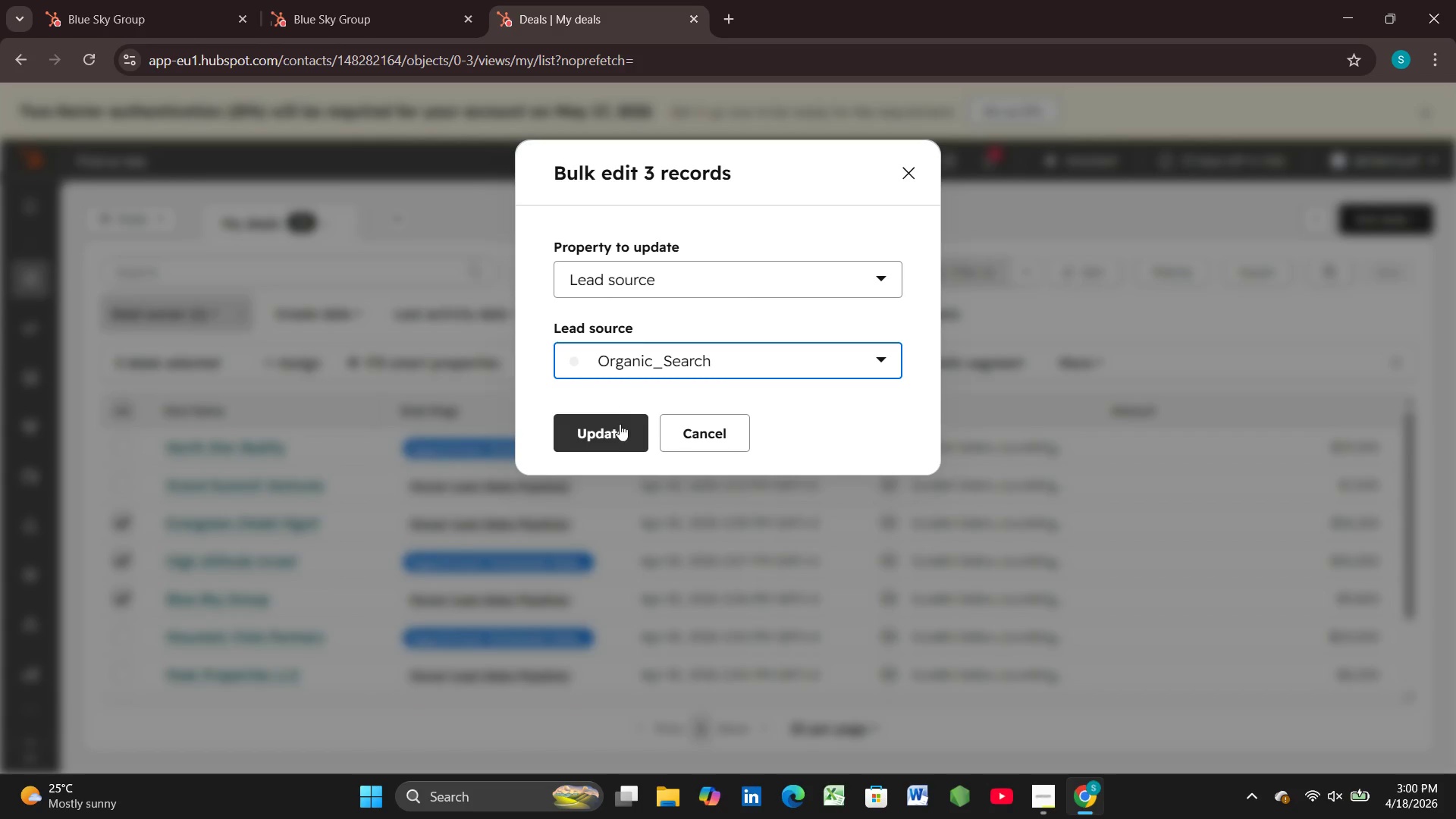 
left_click([618, 418])
 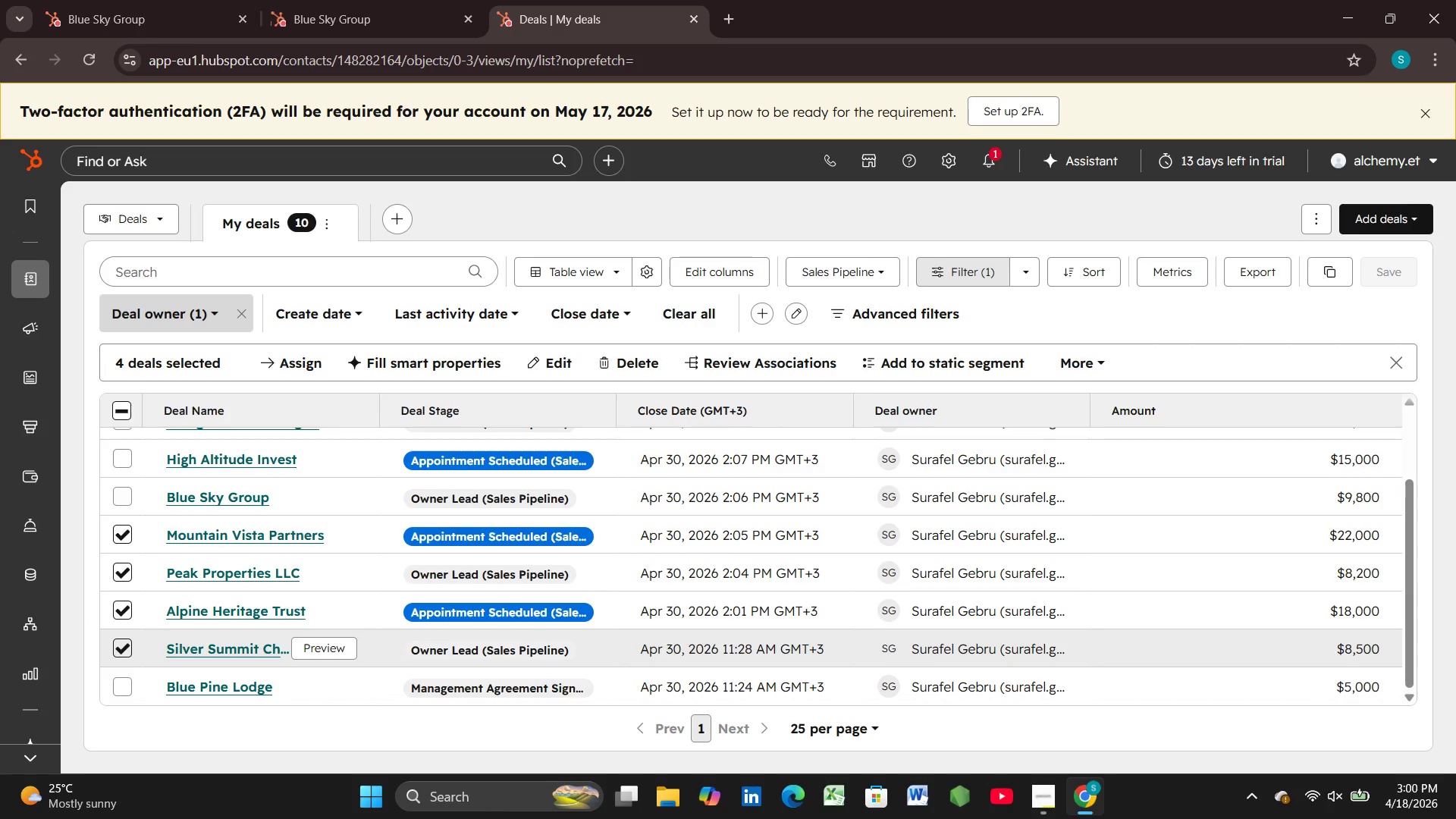 
wait(25.55)
 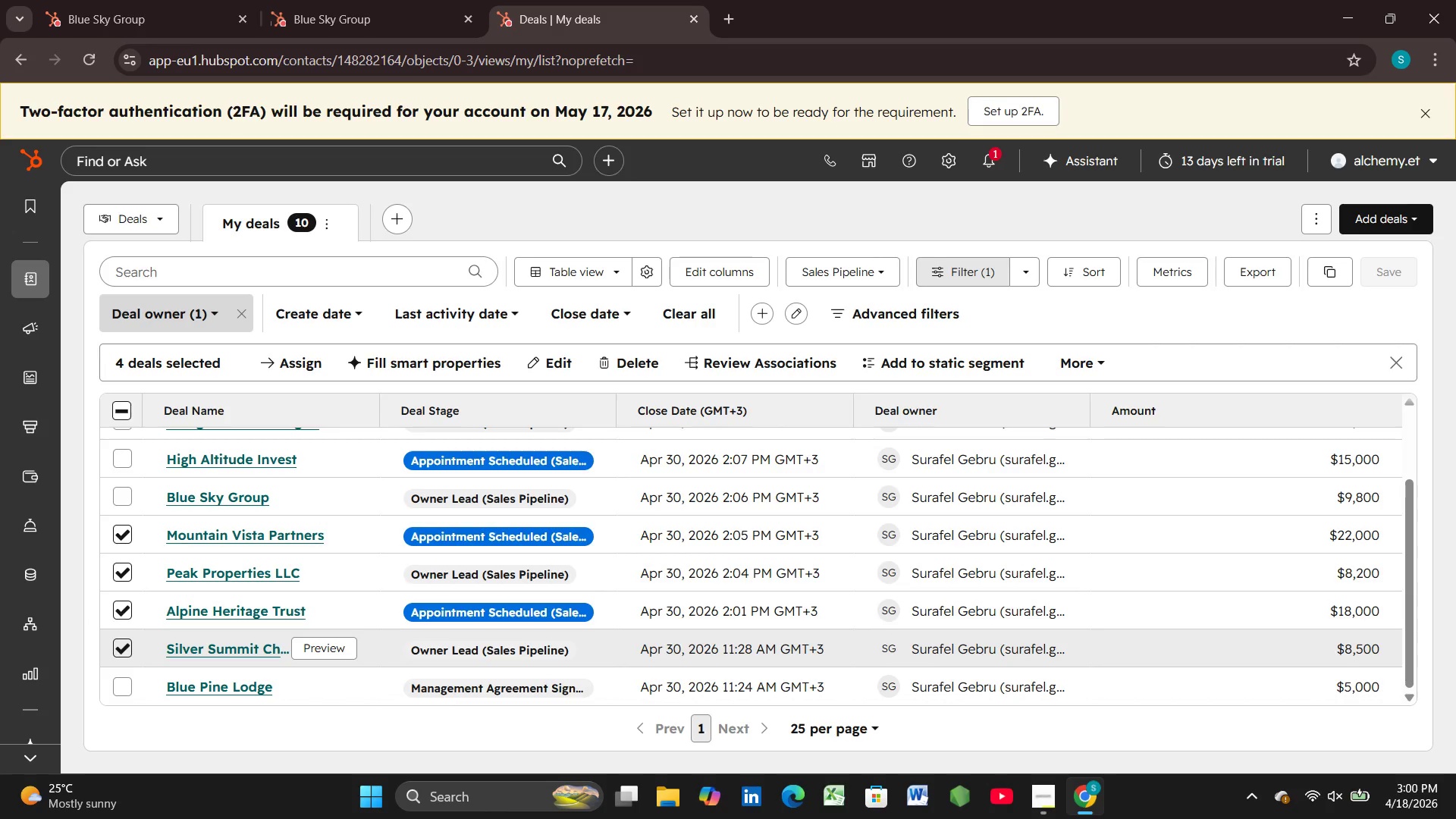 
left_click([557, 362])
 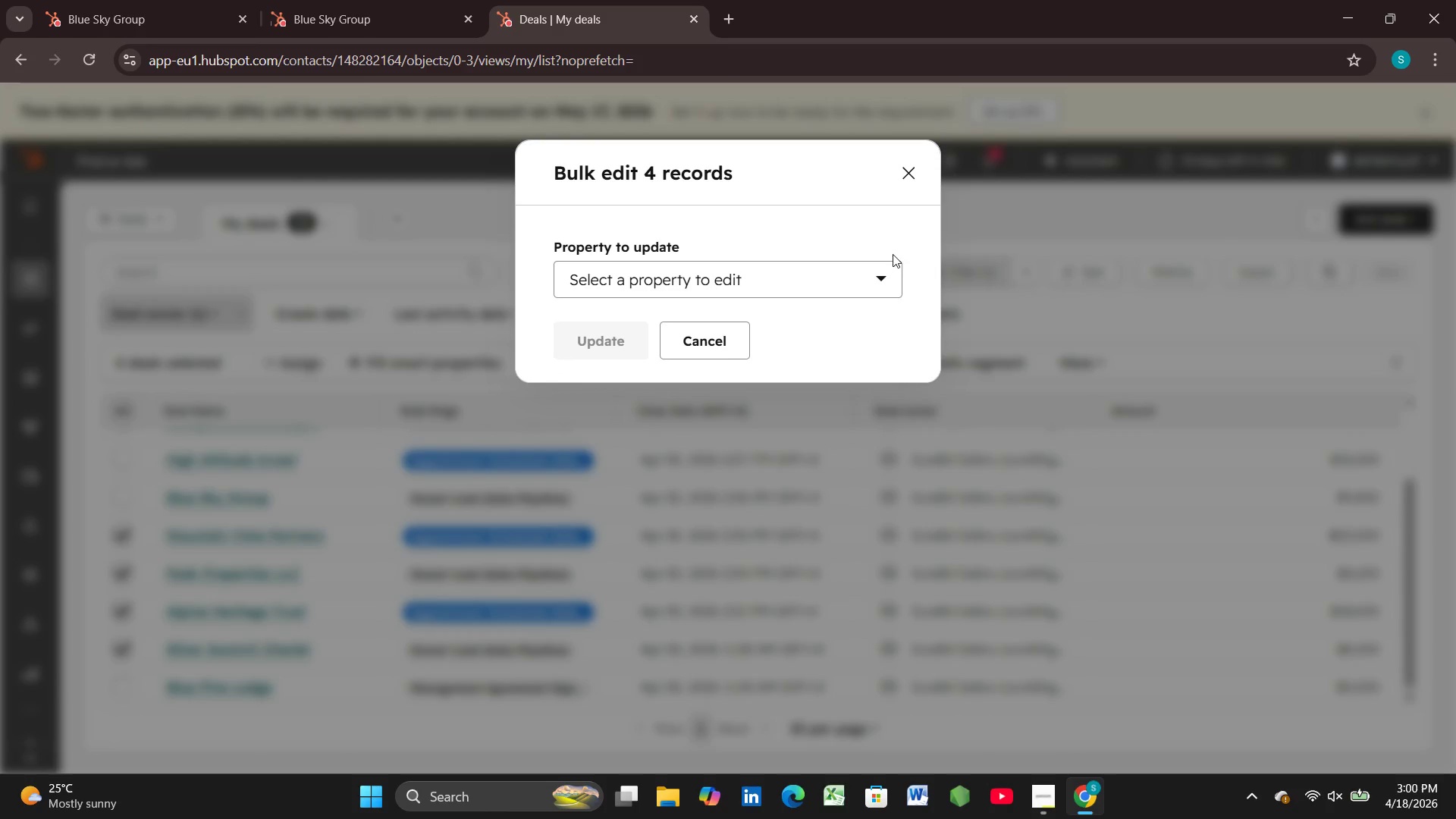 
wait(5.39)
 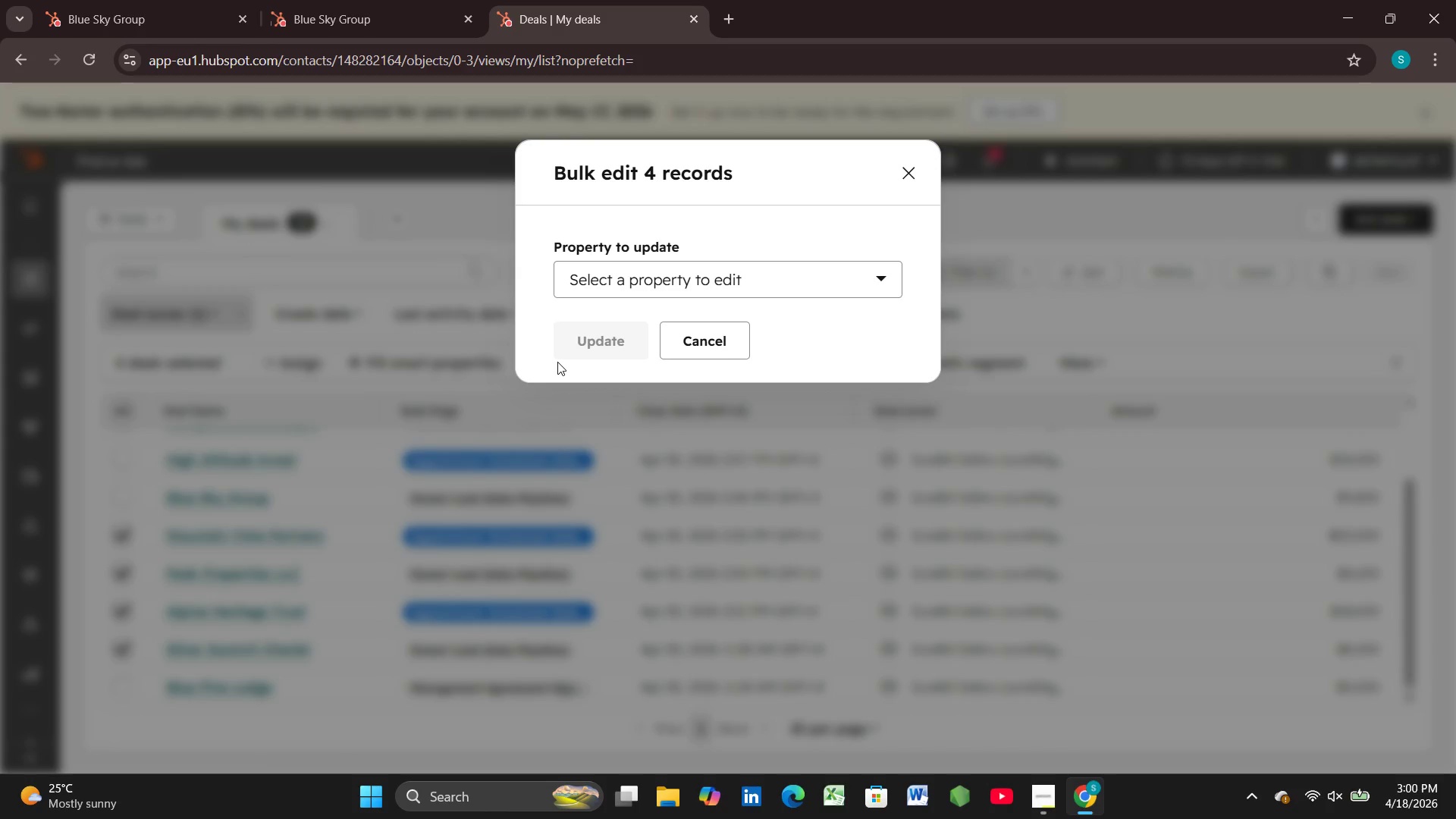 
left_click([877, 275])
 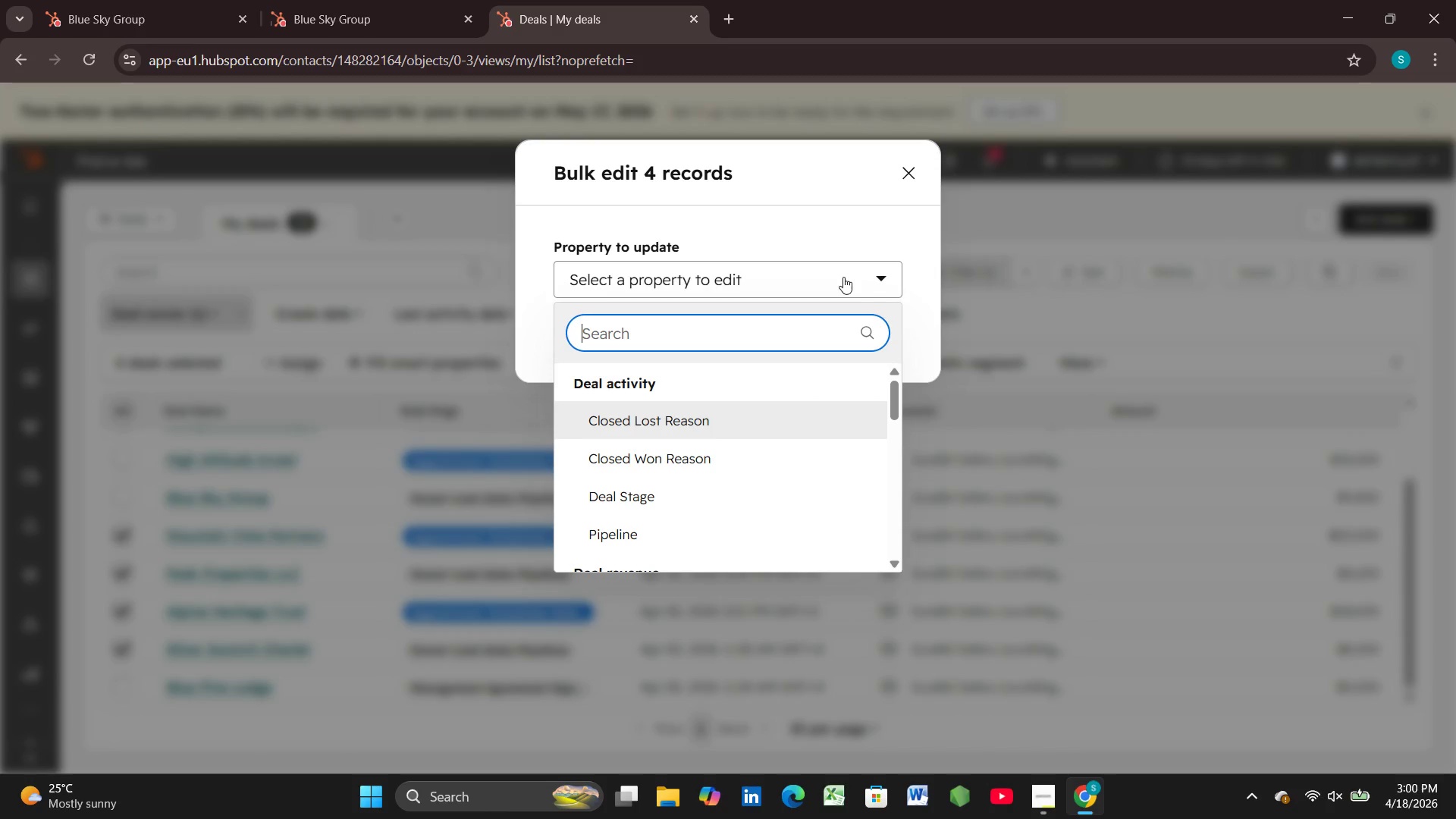 
type(le)
 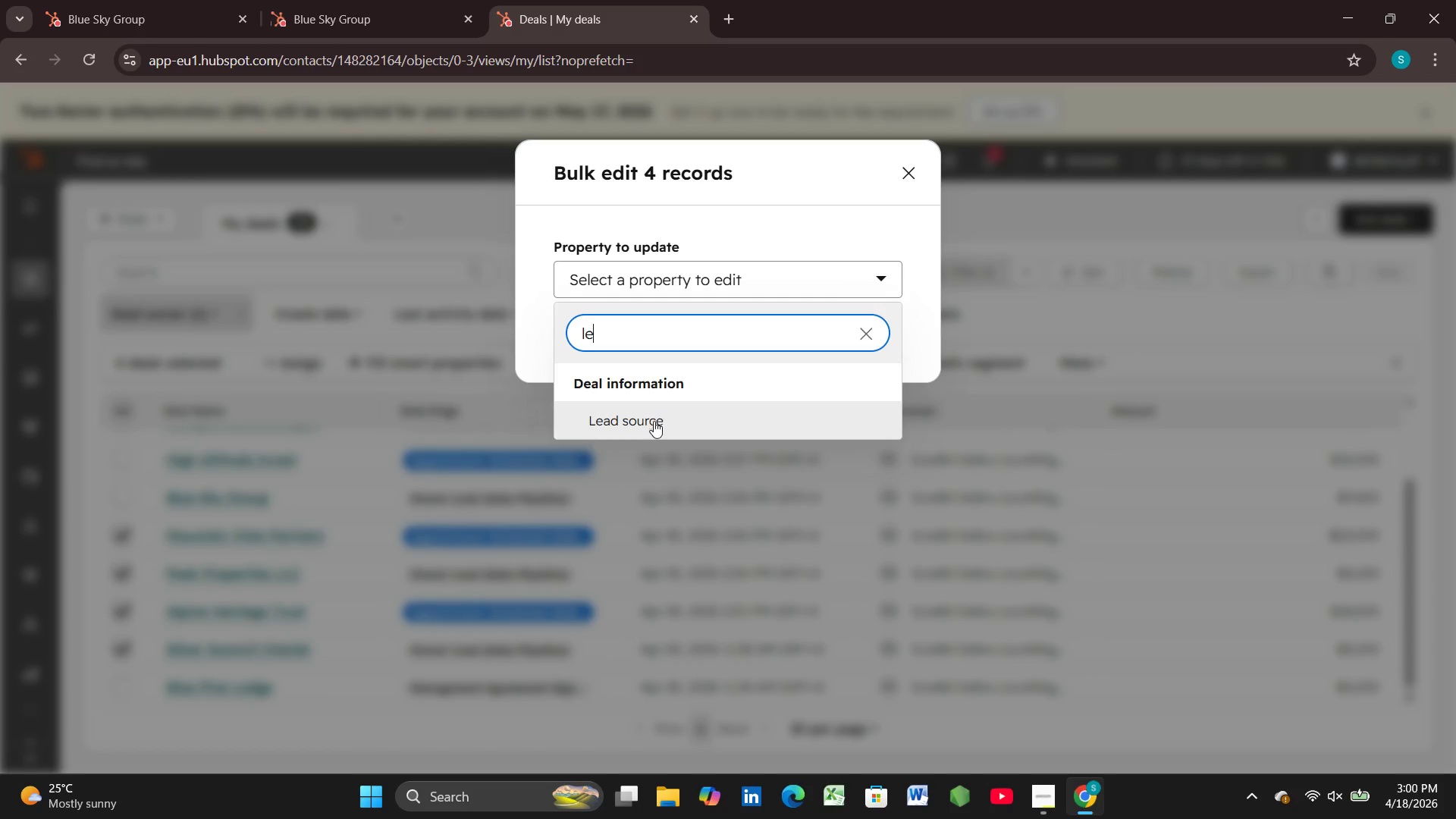 
left_click([649, 431])
 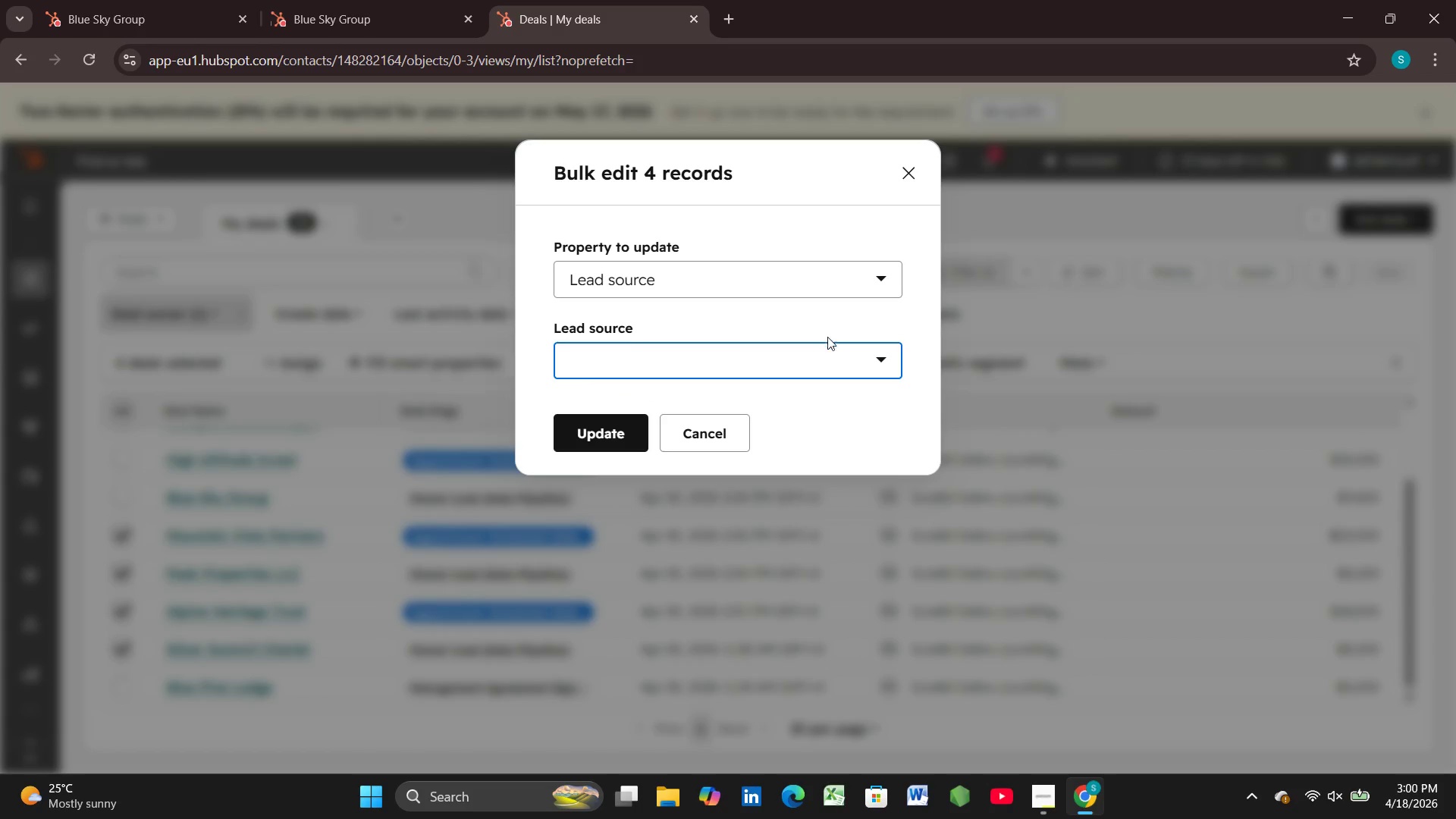 
left_click([893, 353])
 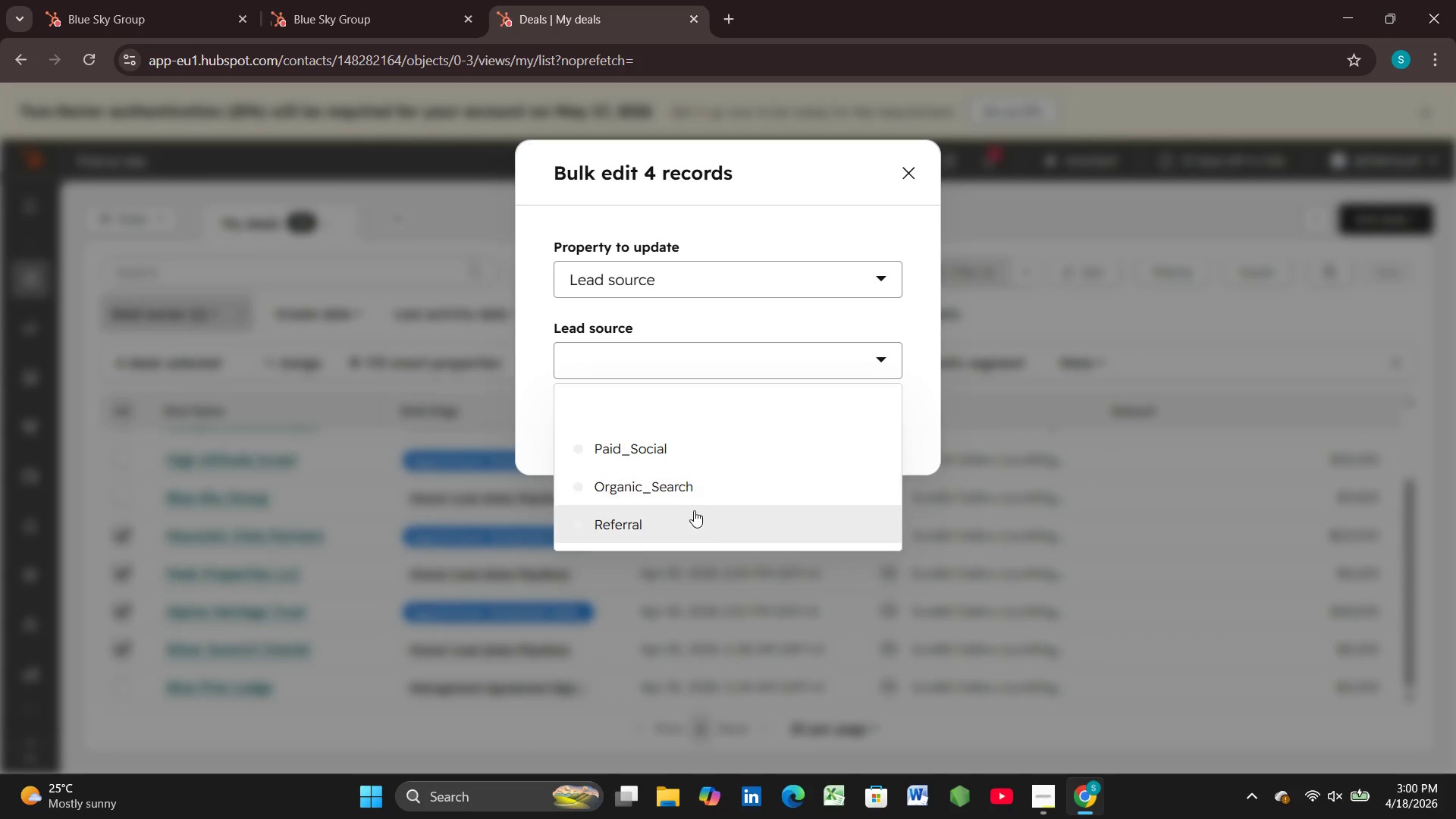 
left_click([682, 521])
 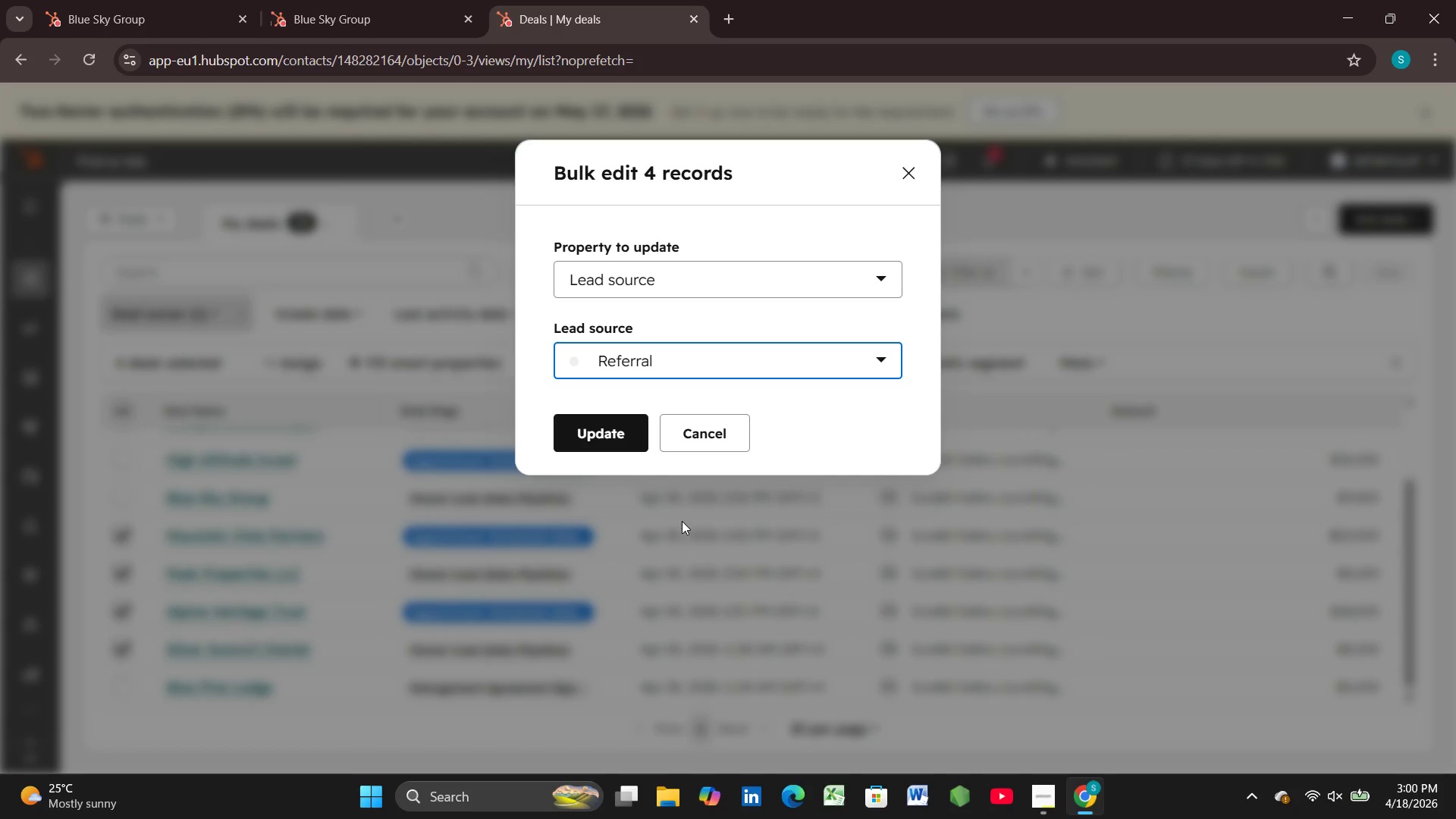 
wait(5.95)
 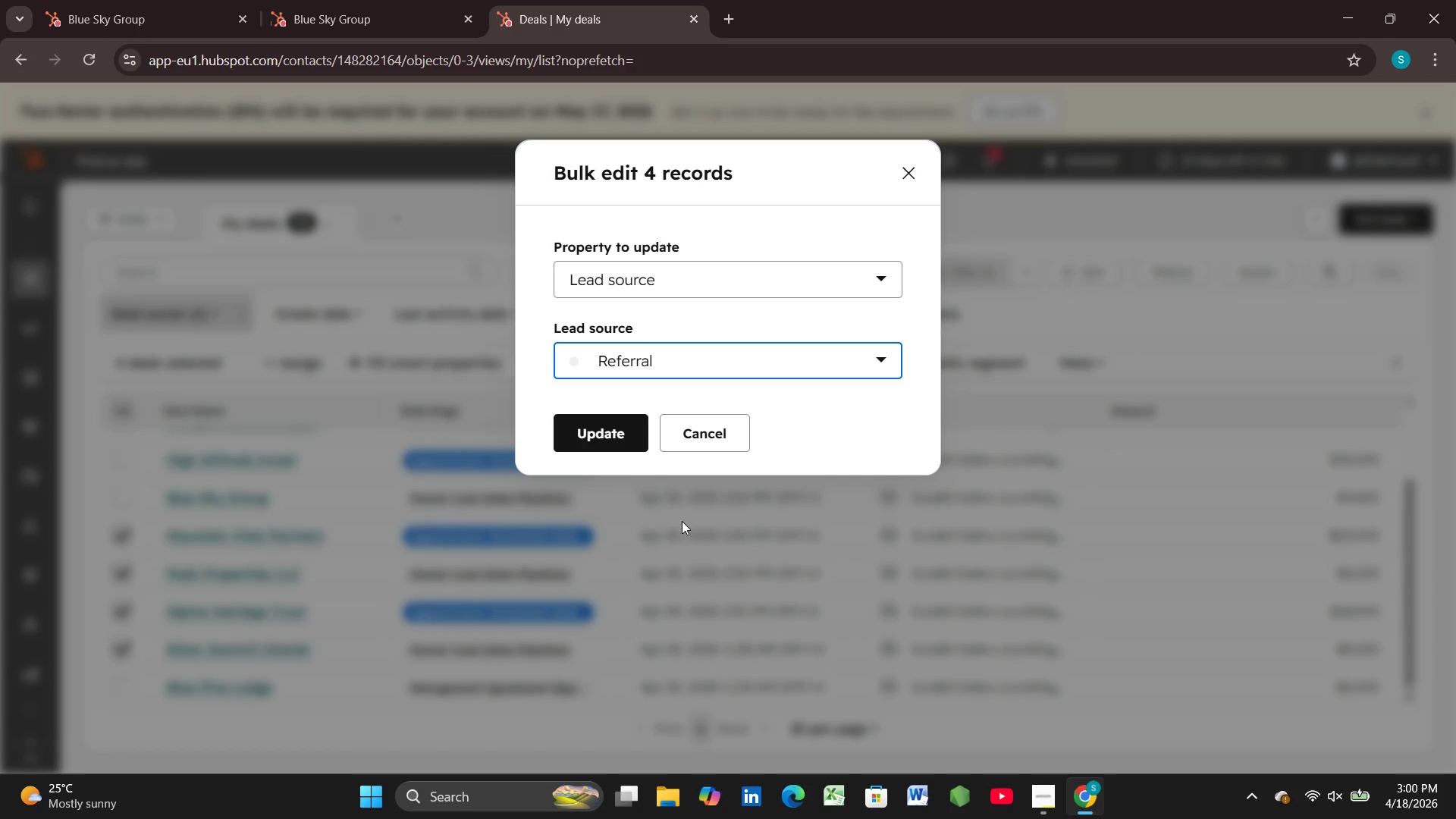 
left_click([612, 429])
 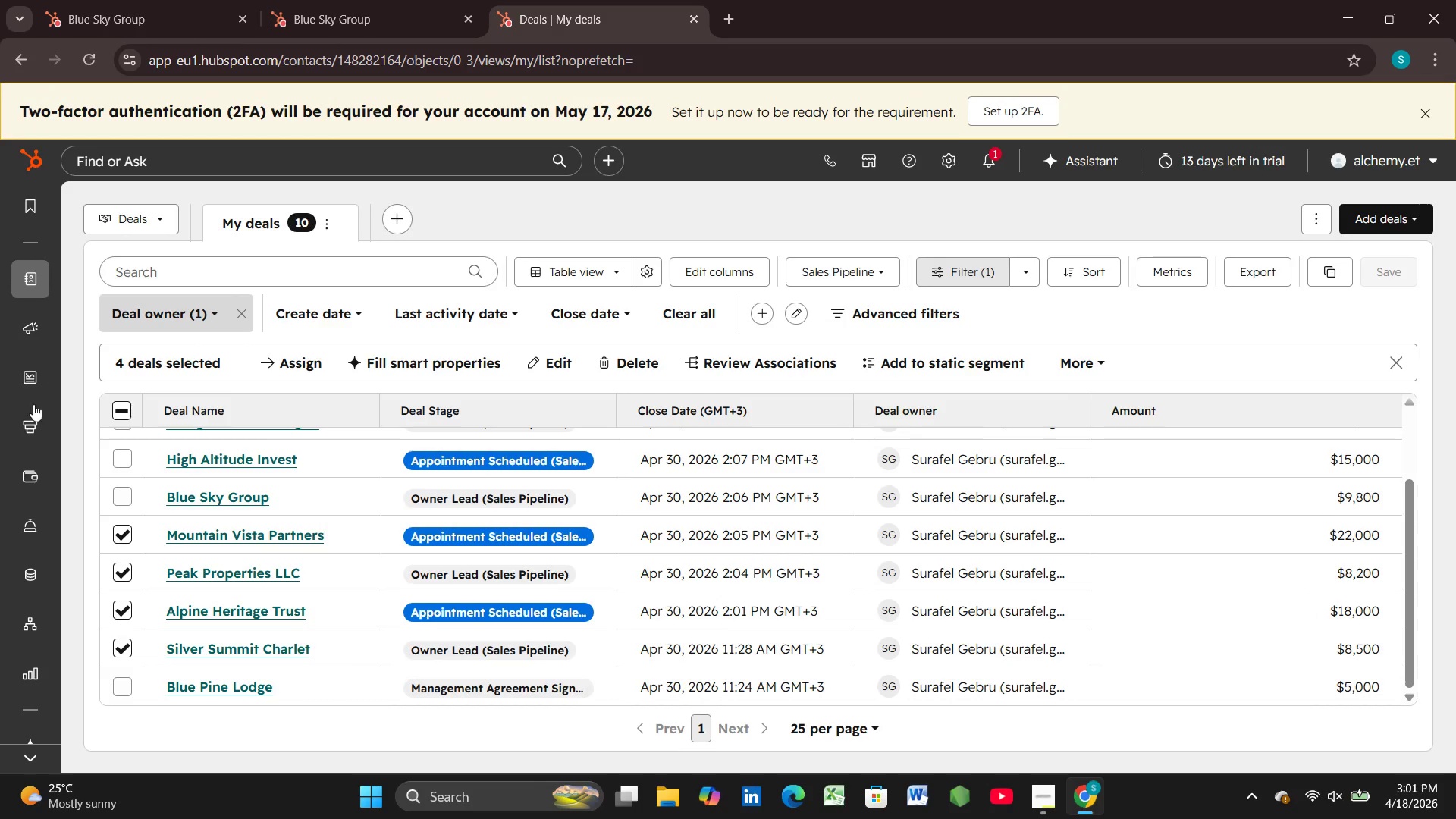 
wait(14.17)
 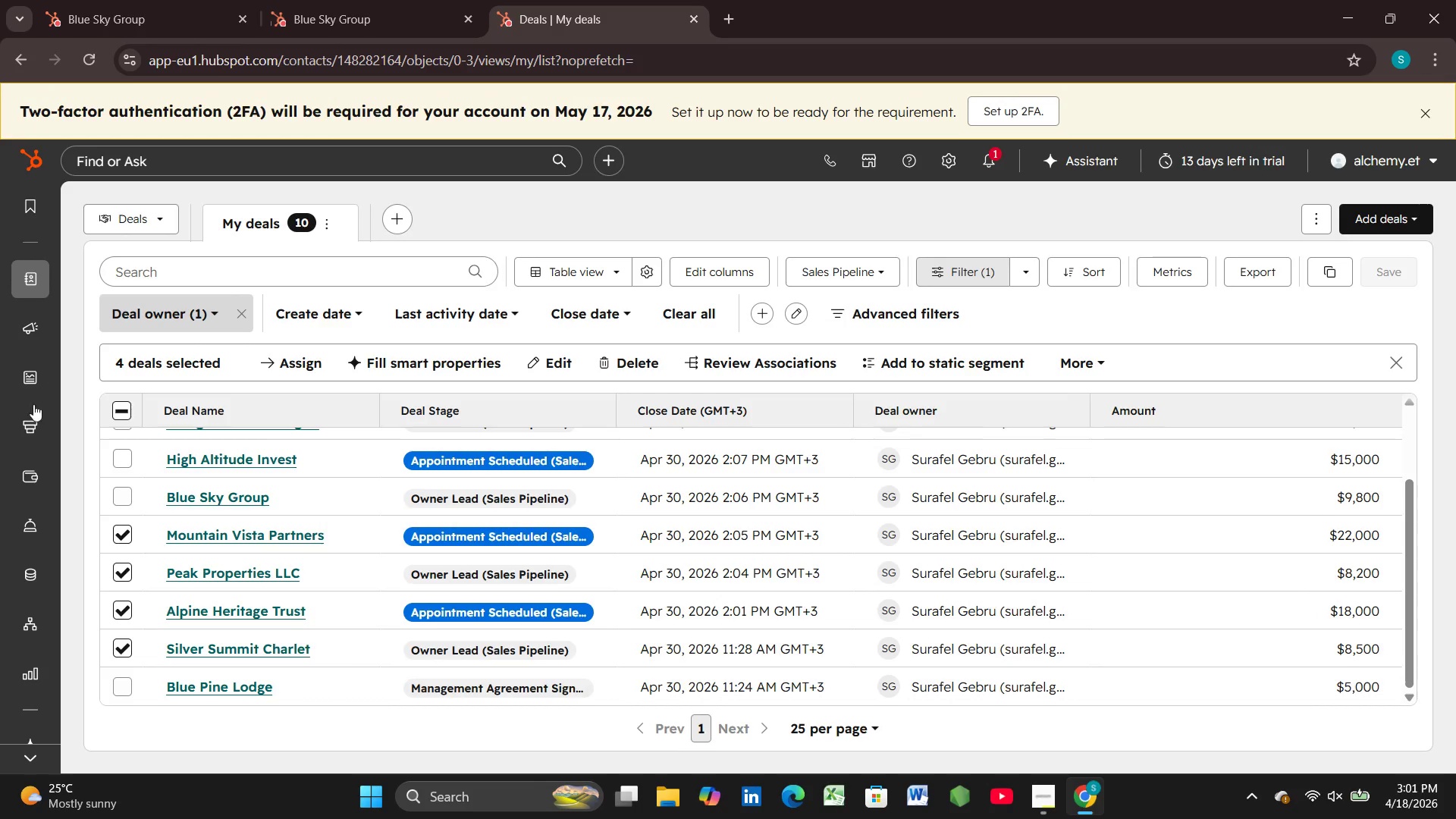 
left_click([101, 644])
 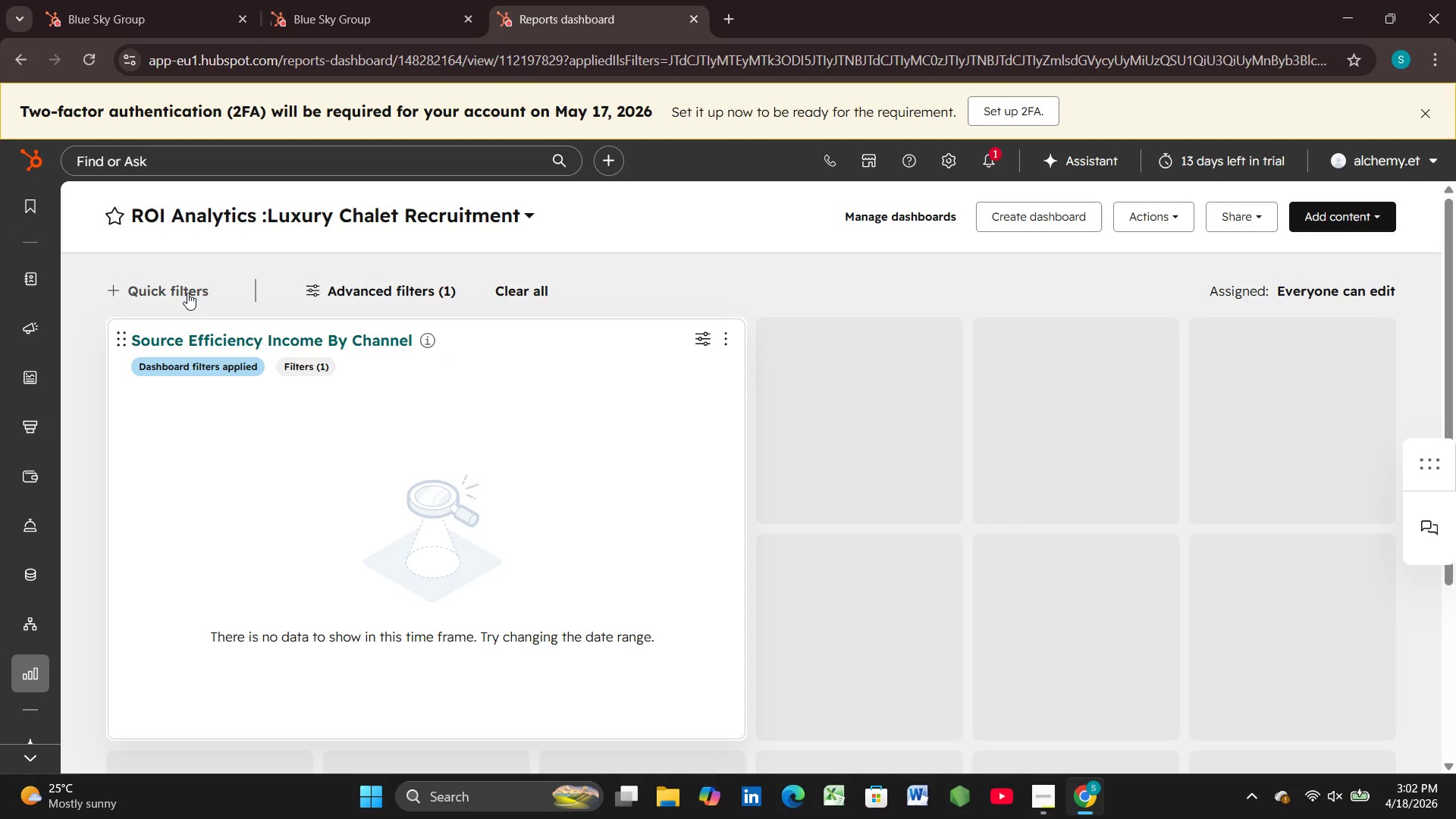 
wait(65.25)
 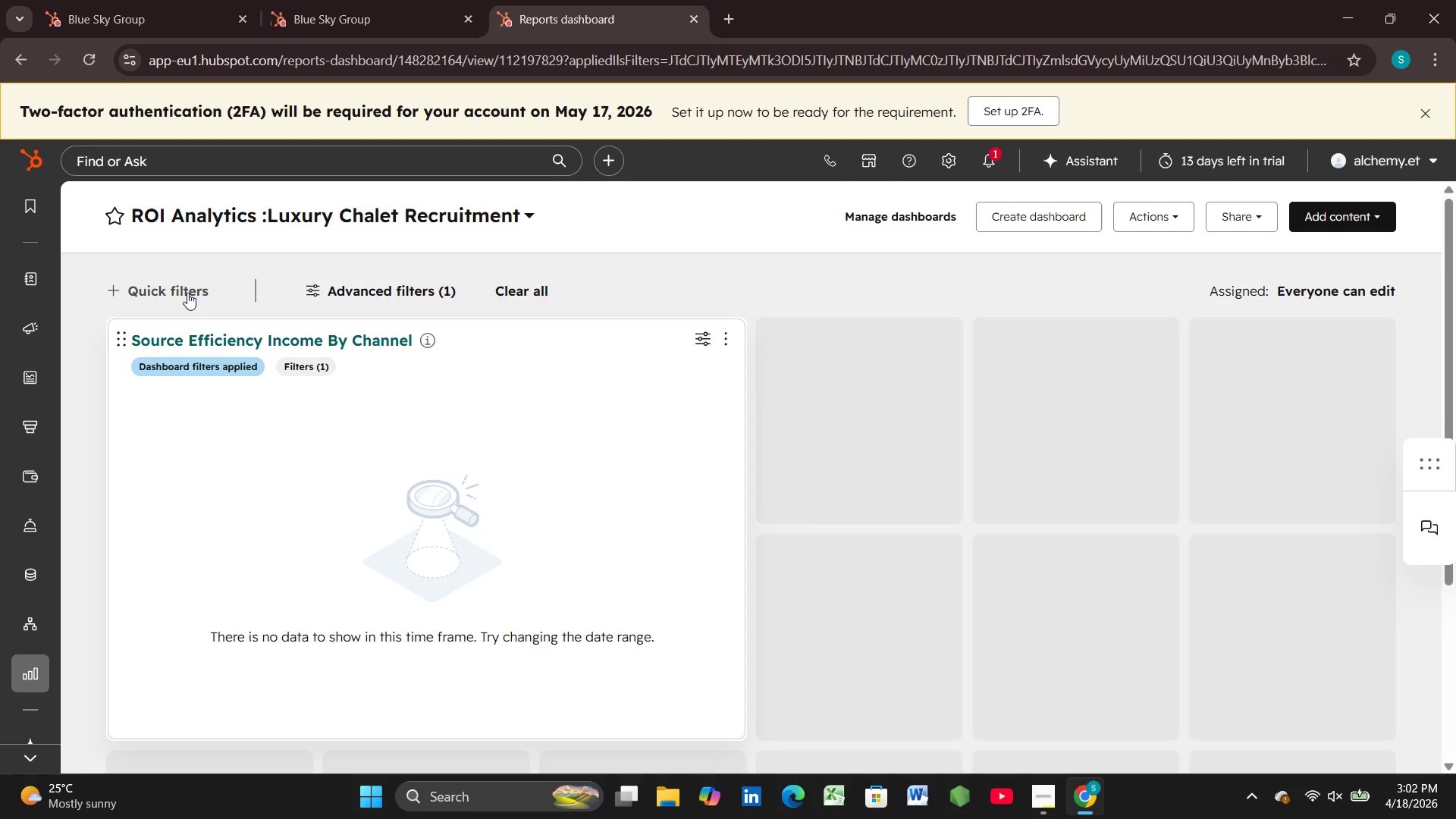 
left_click([394, 278])
 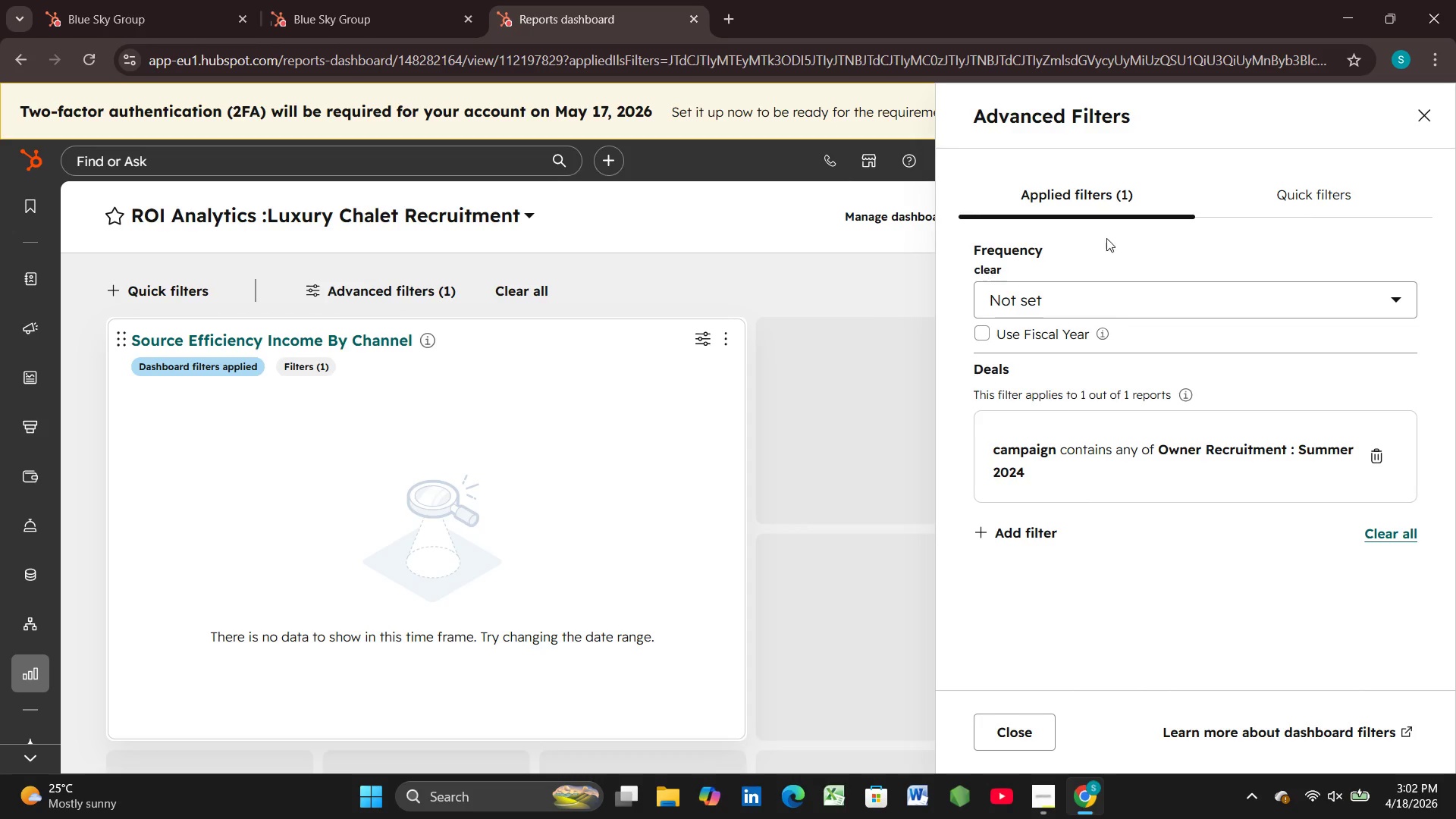 
wait(30.38)
 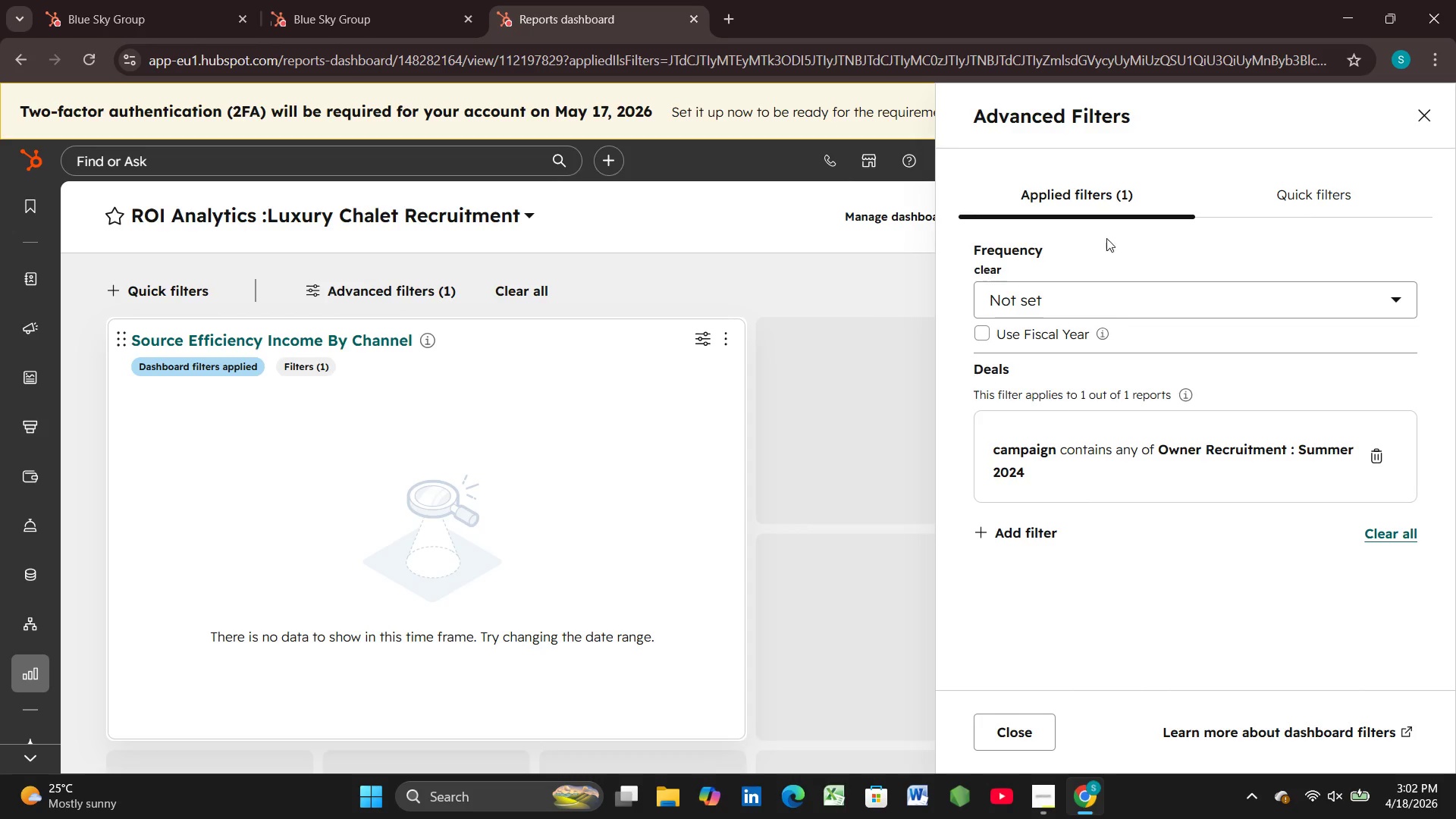 
left_click([1384, 460])
 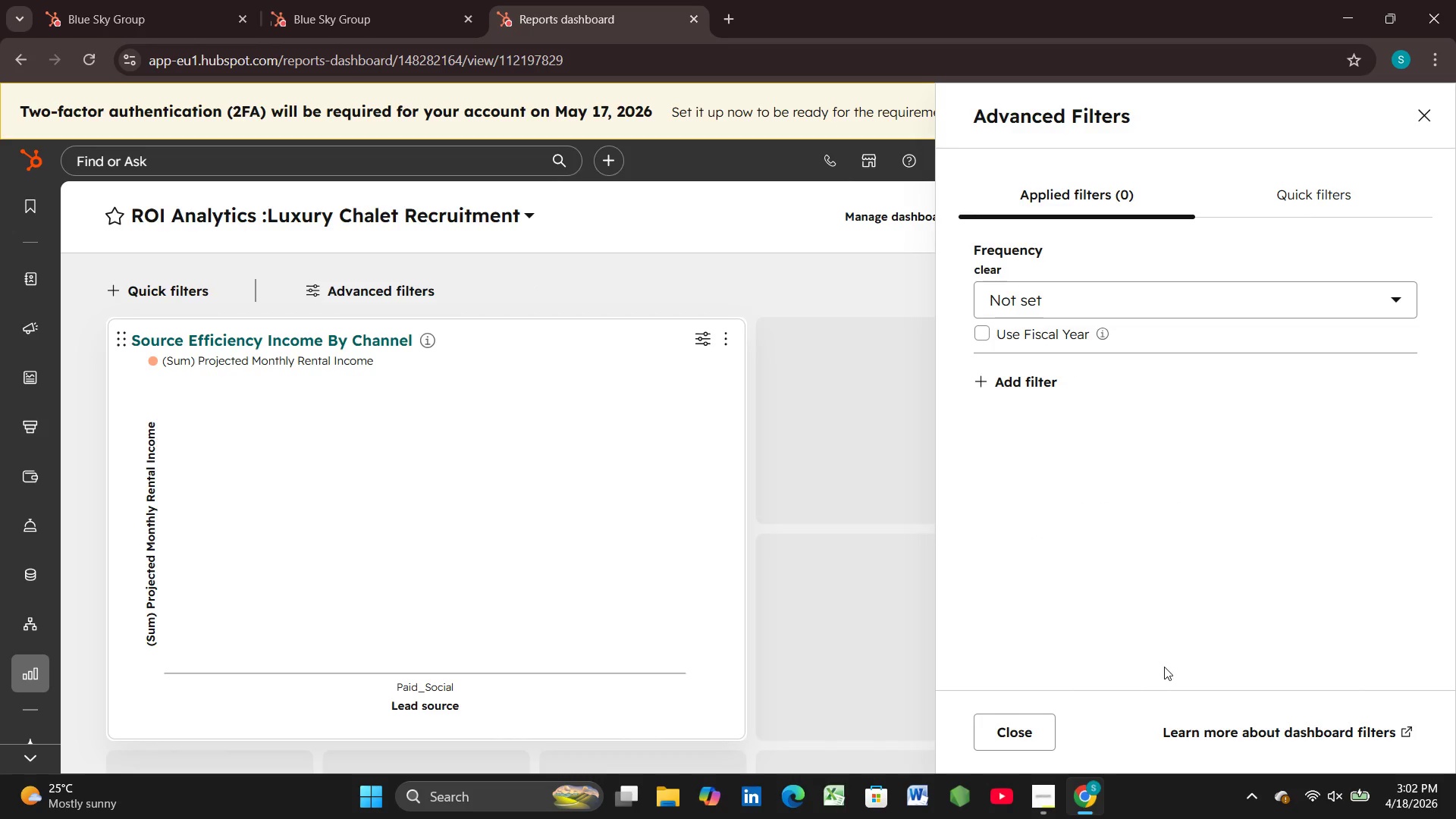 
wait(5.72)
 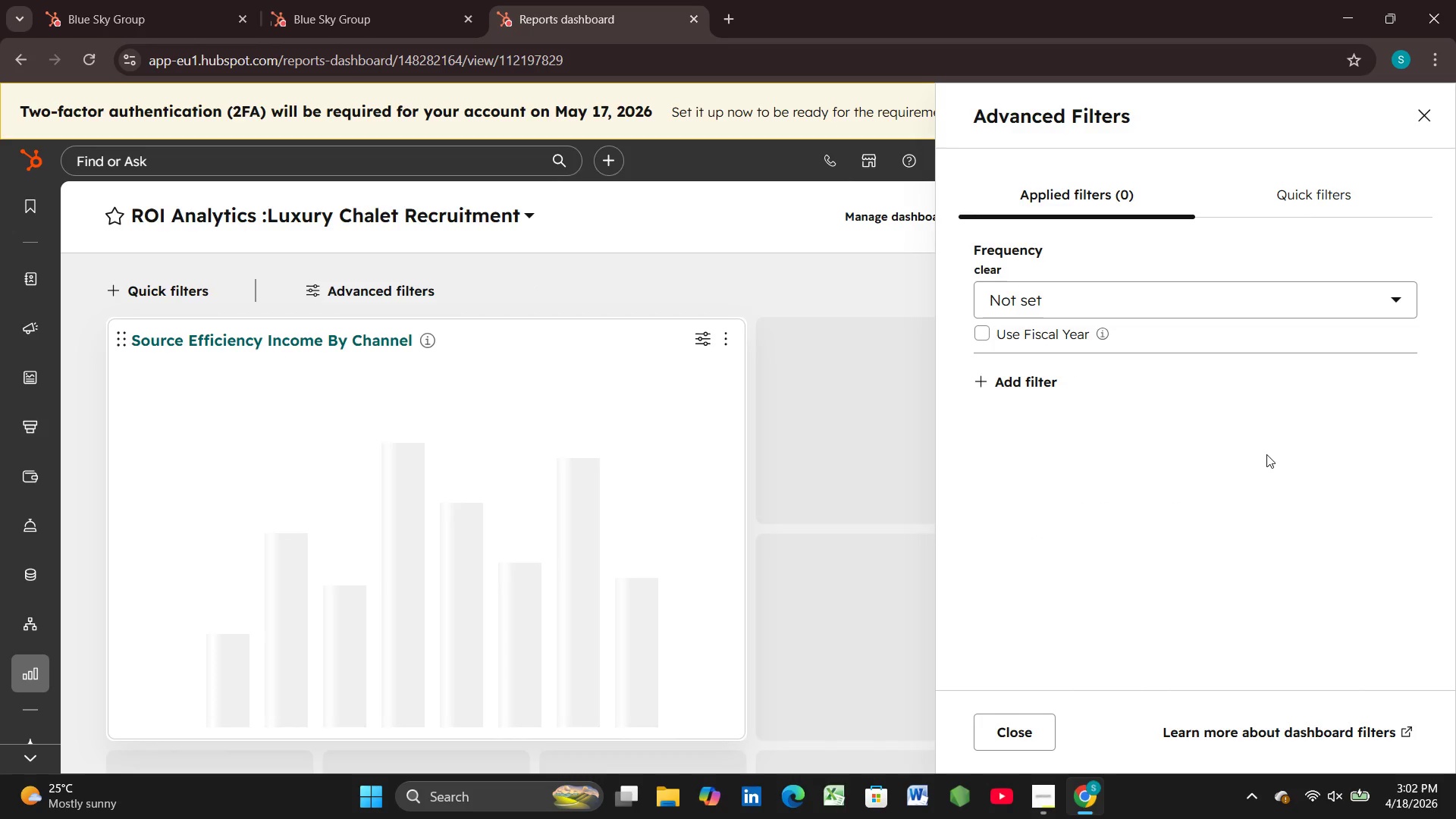 
left_click([1006, 735])
 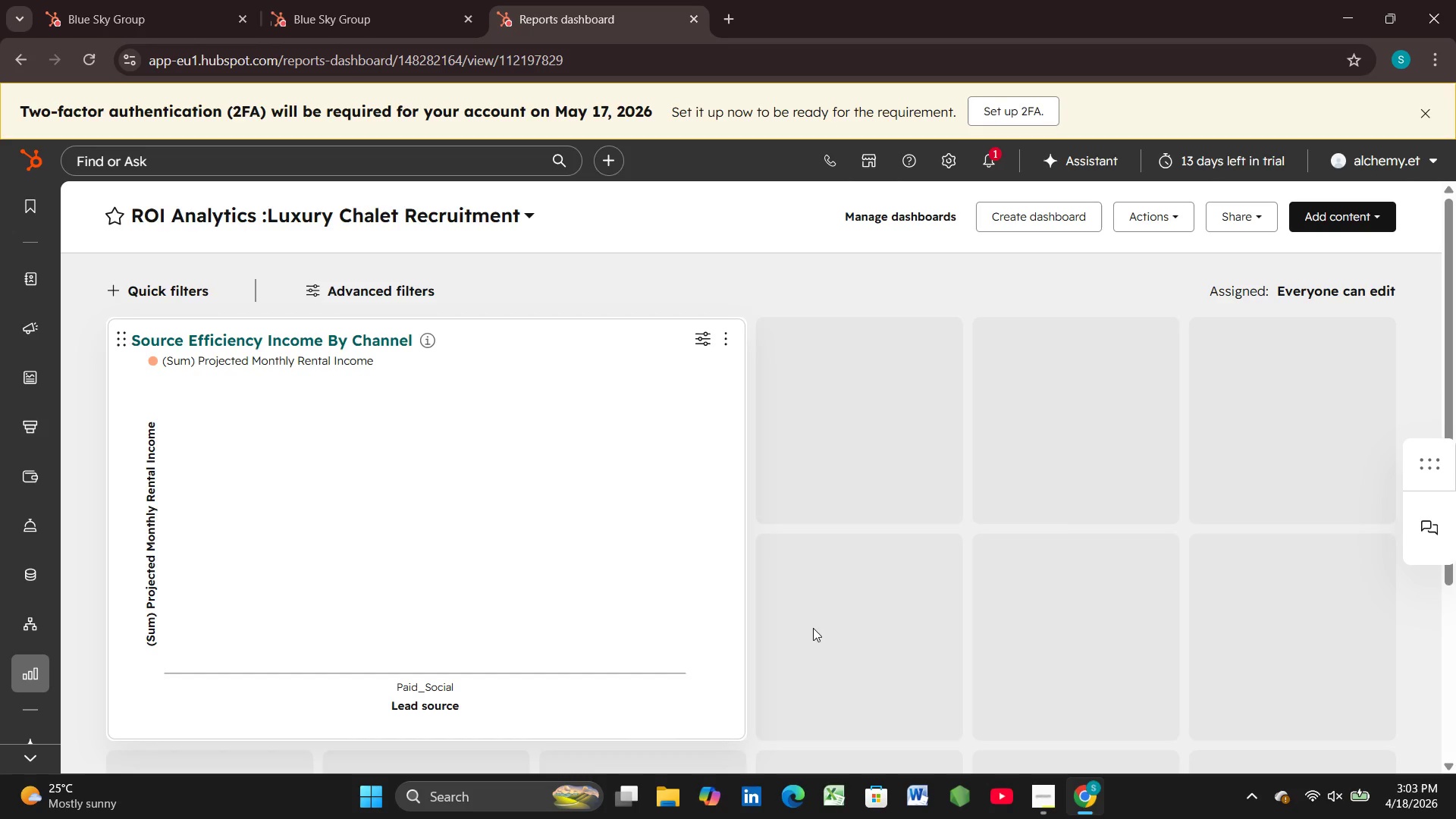 
wait(25.12)
 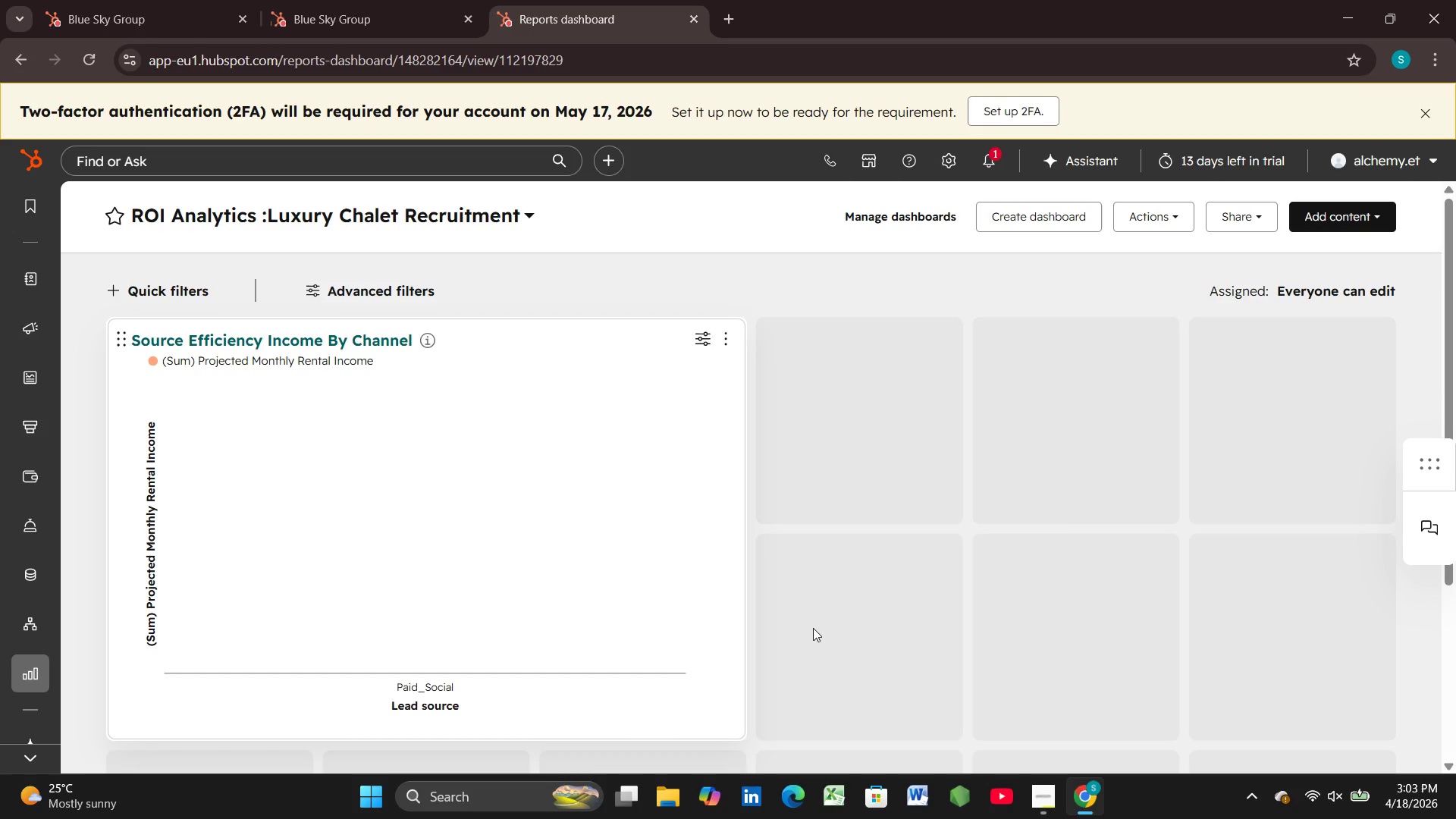 
left_click([728, 342])
 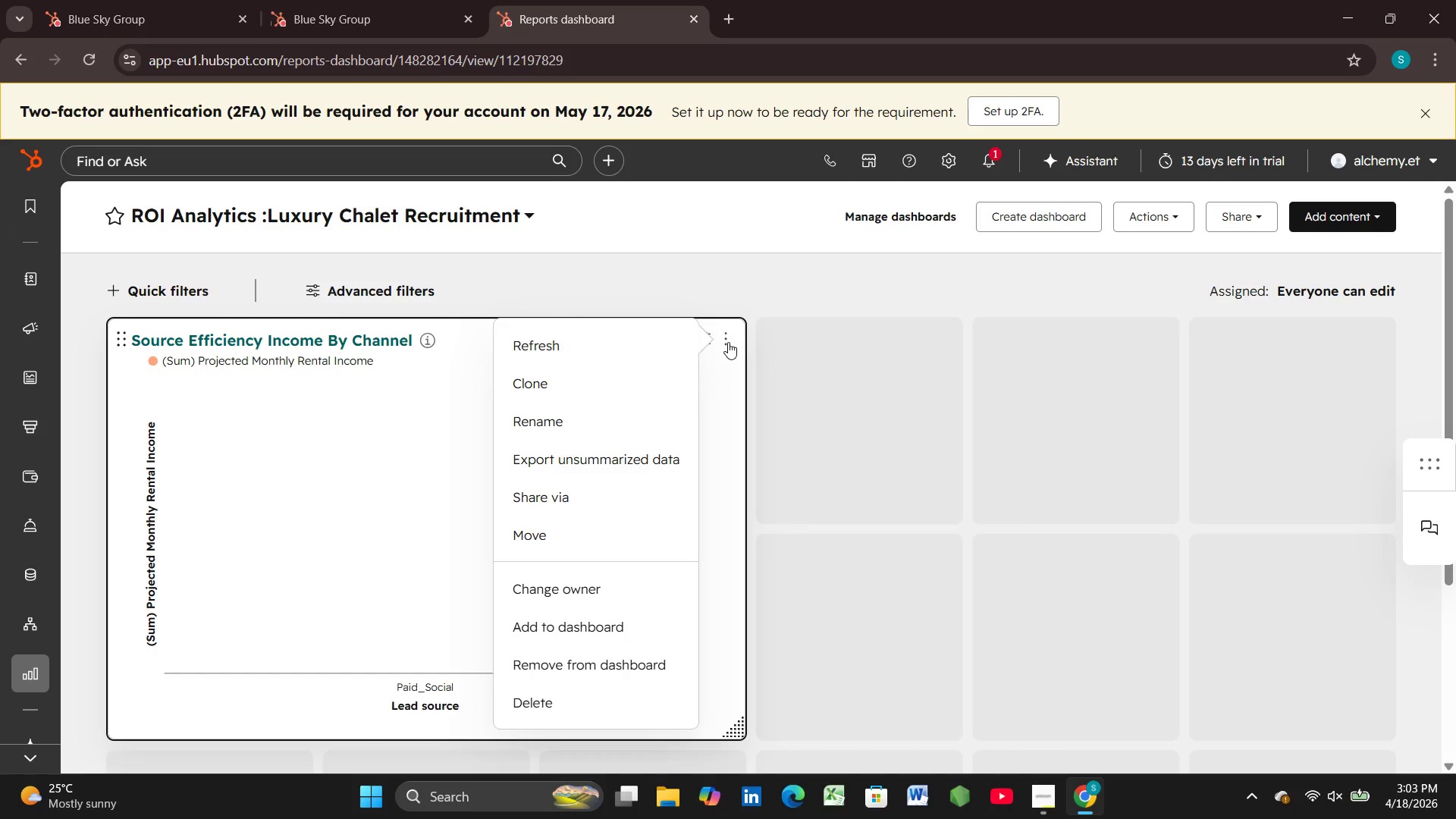 
wait(21.53)
 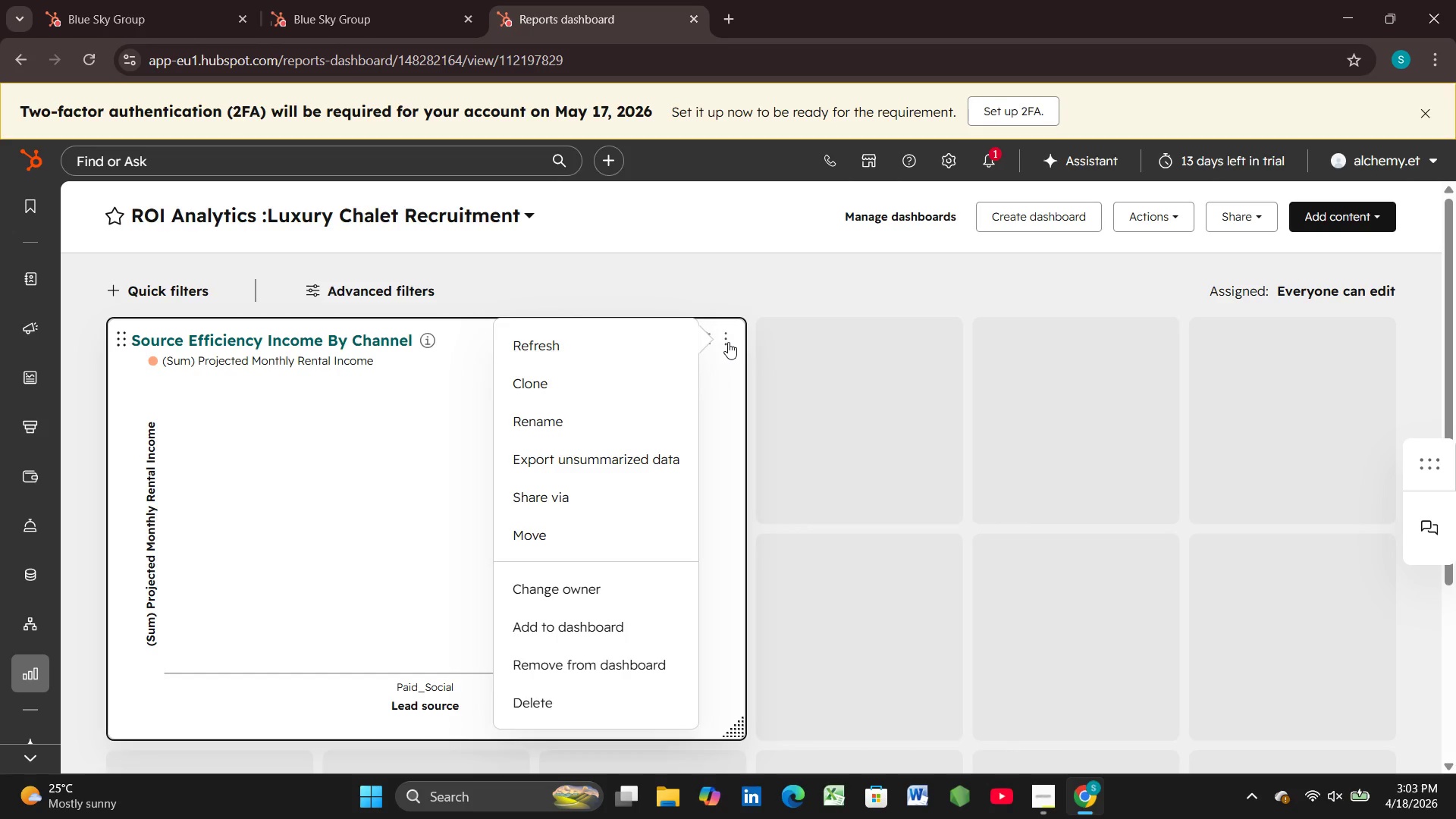 
left_click([899, 298])
 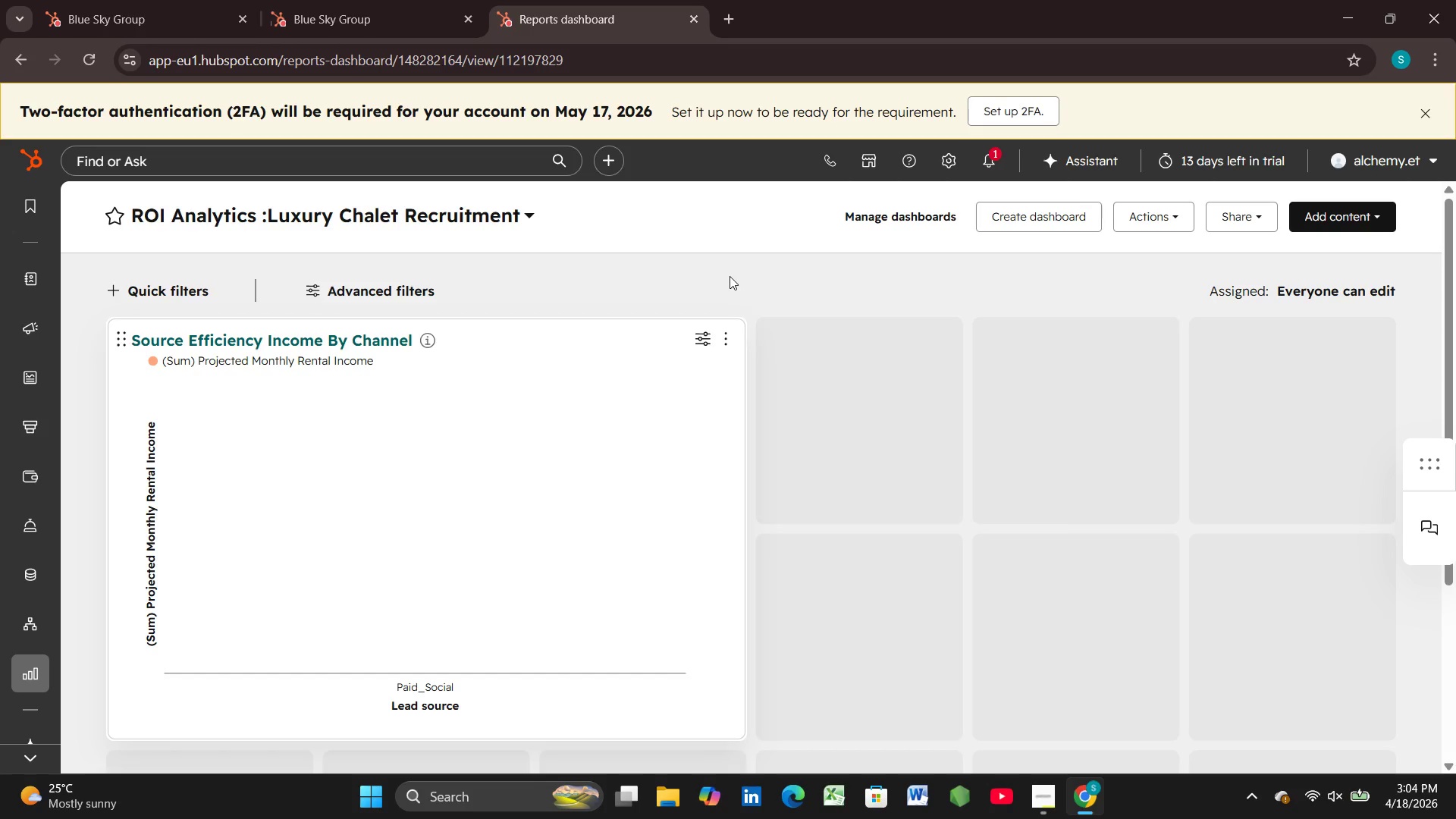 
wait(56.17)
 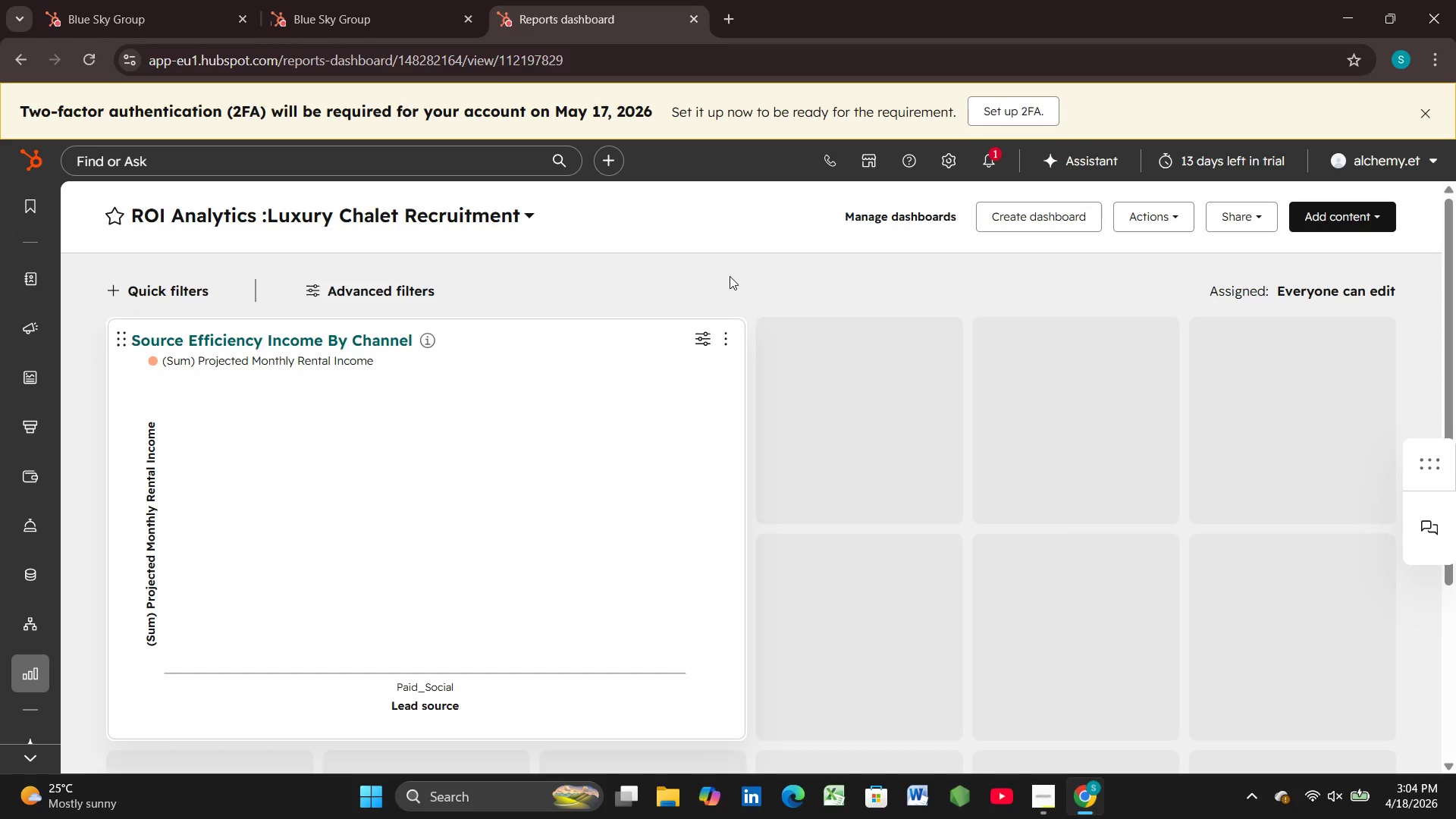 
left_click([124, 325])
 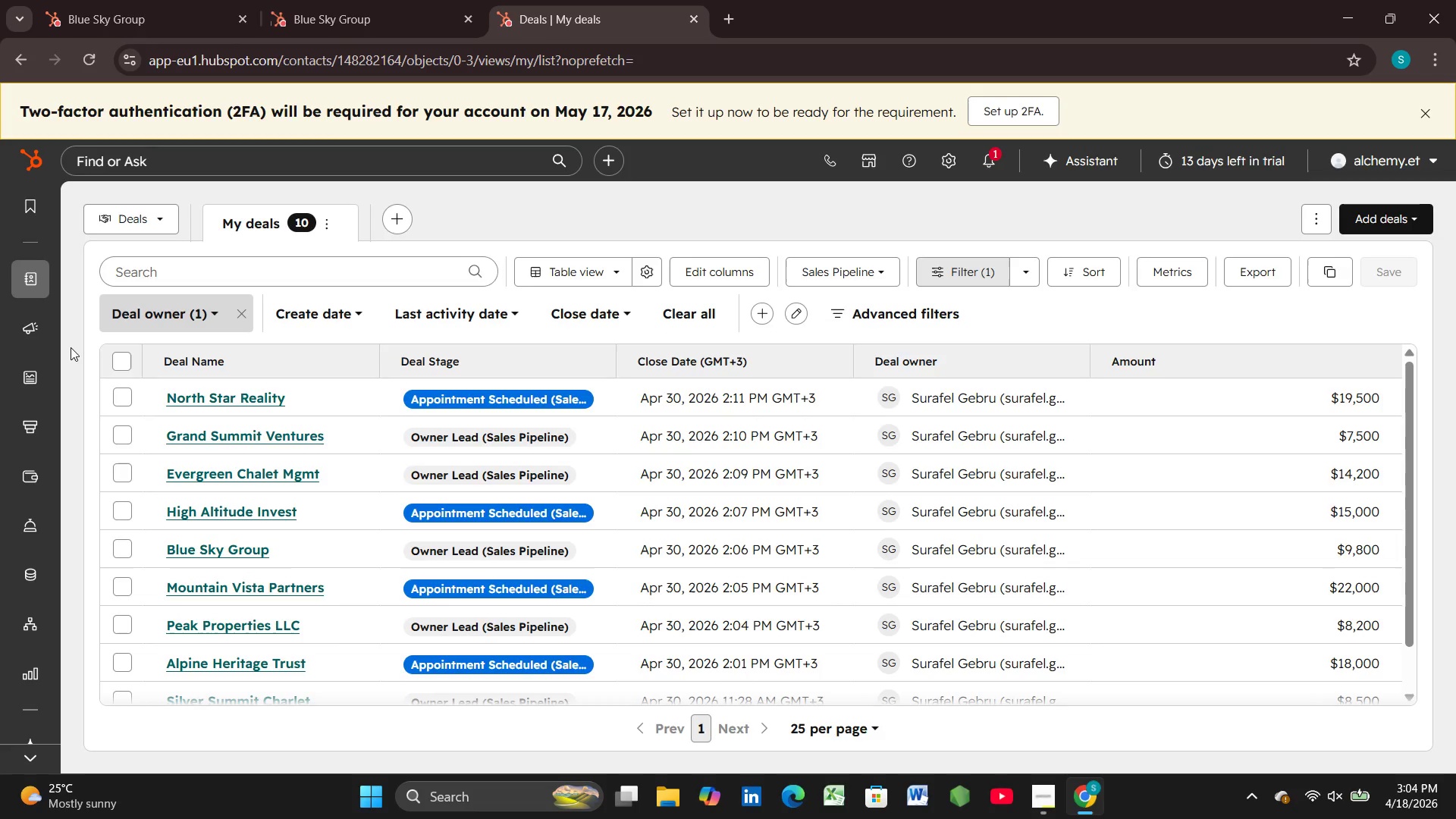 
wait(20.48)
 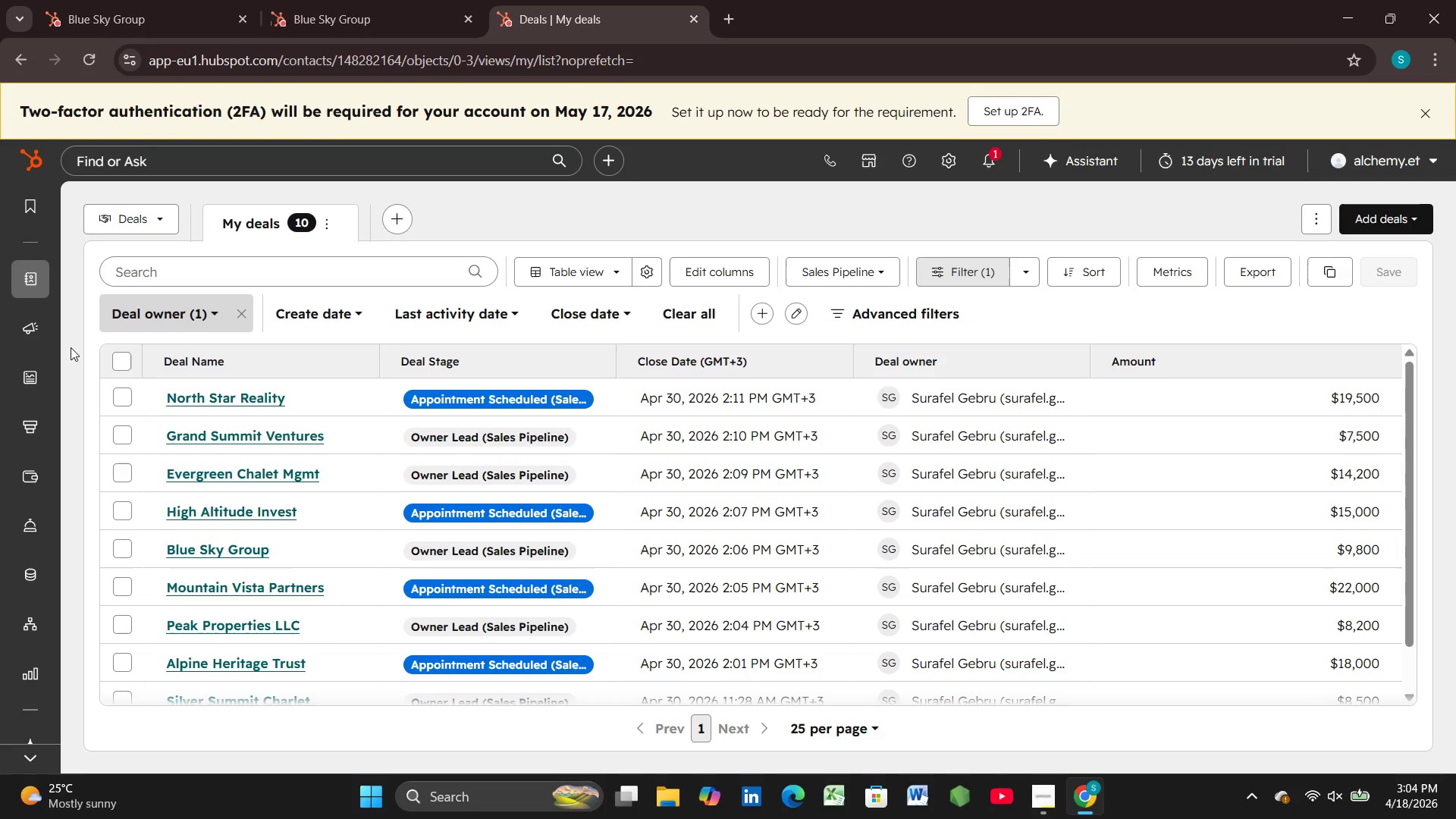 
left_click([260, 399])
 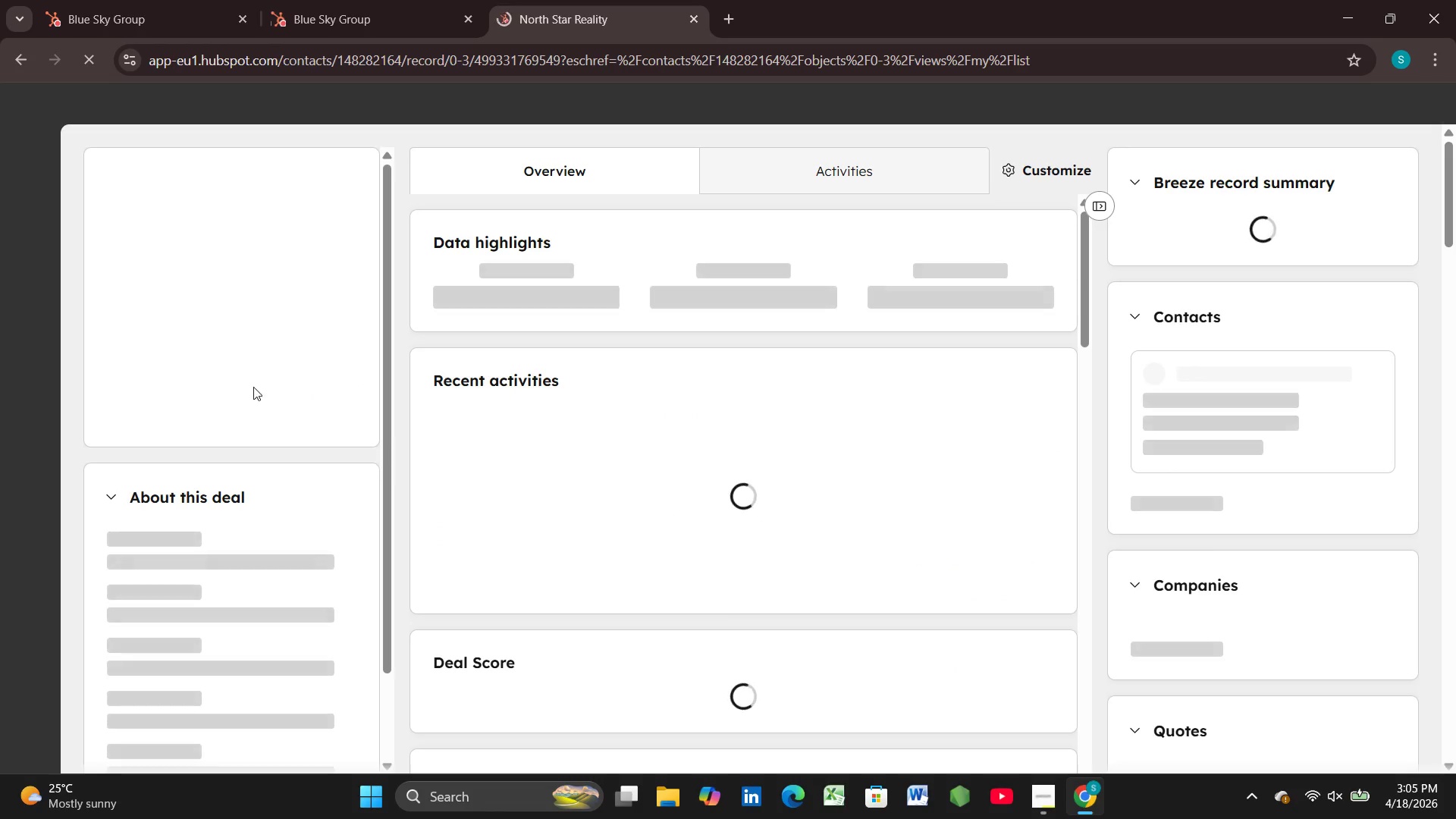 
wait(6.34)
 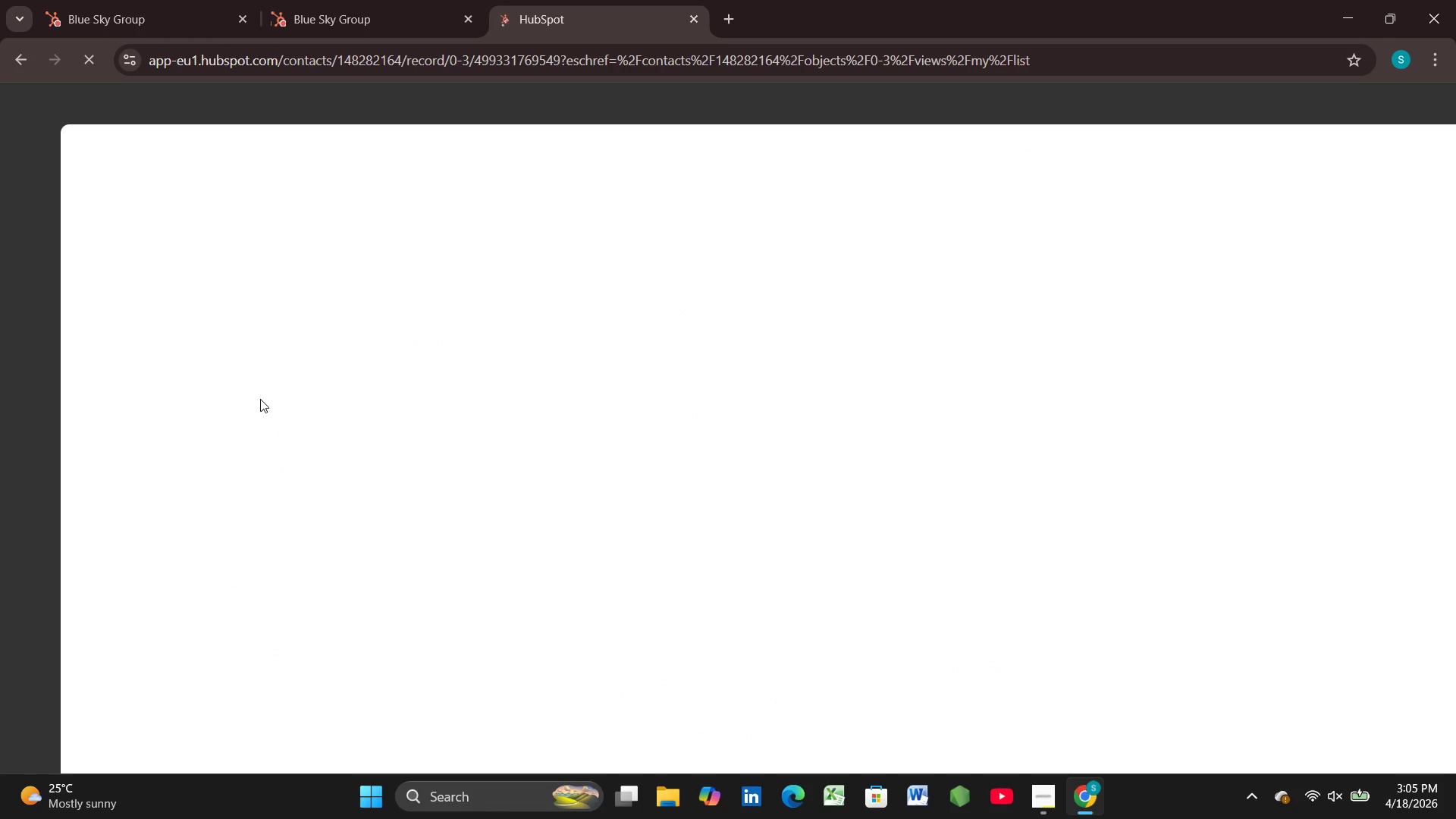 
mouse_move([248, 427])
 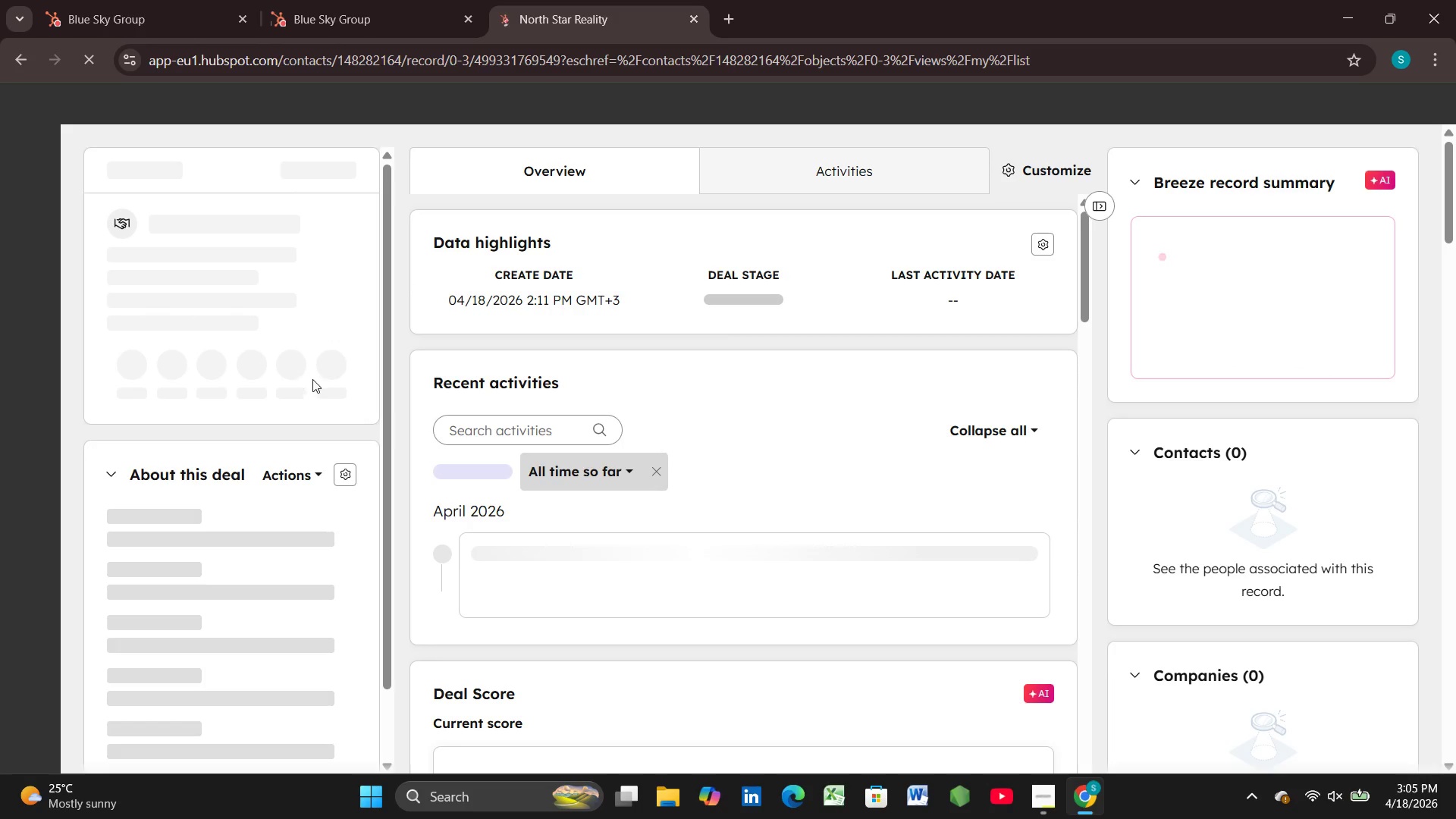 
mouse_move([350, 362])
 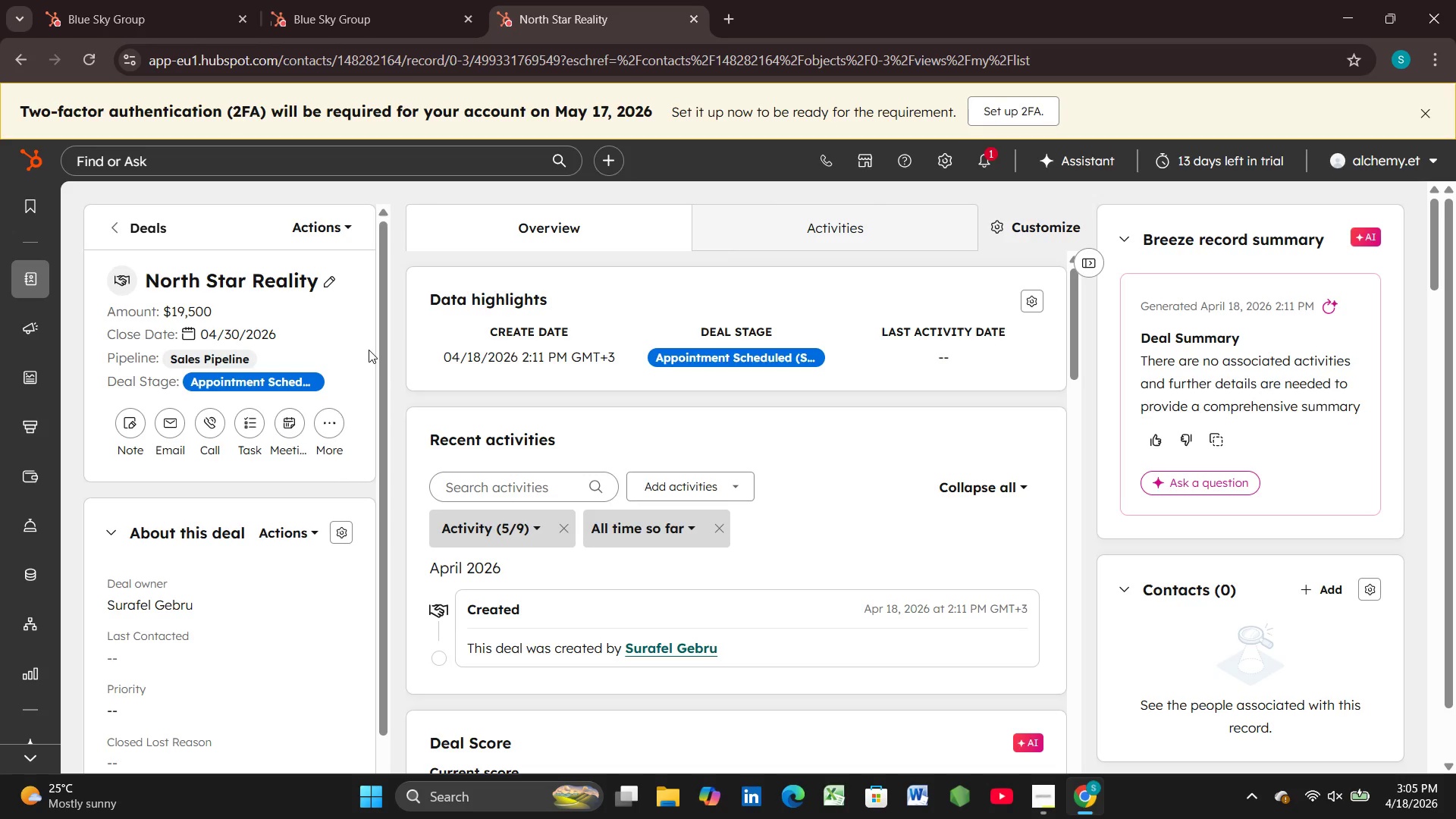 
wait(7.11)
 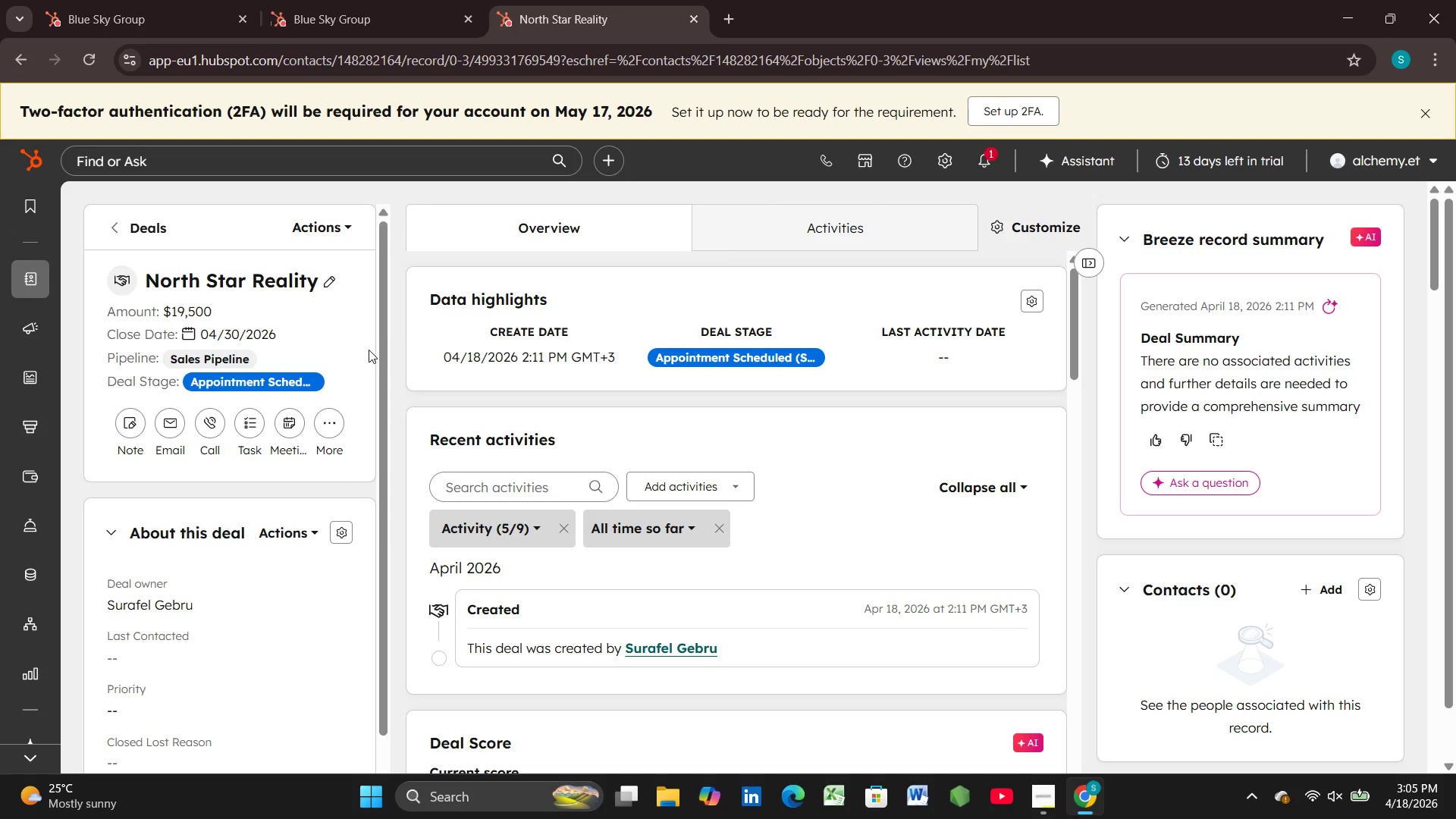 
left_click([321, 224])
 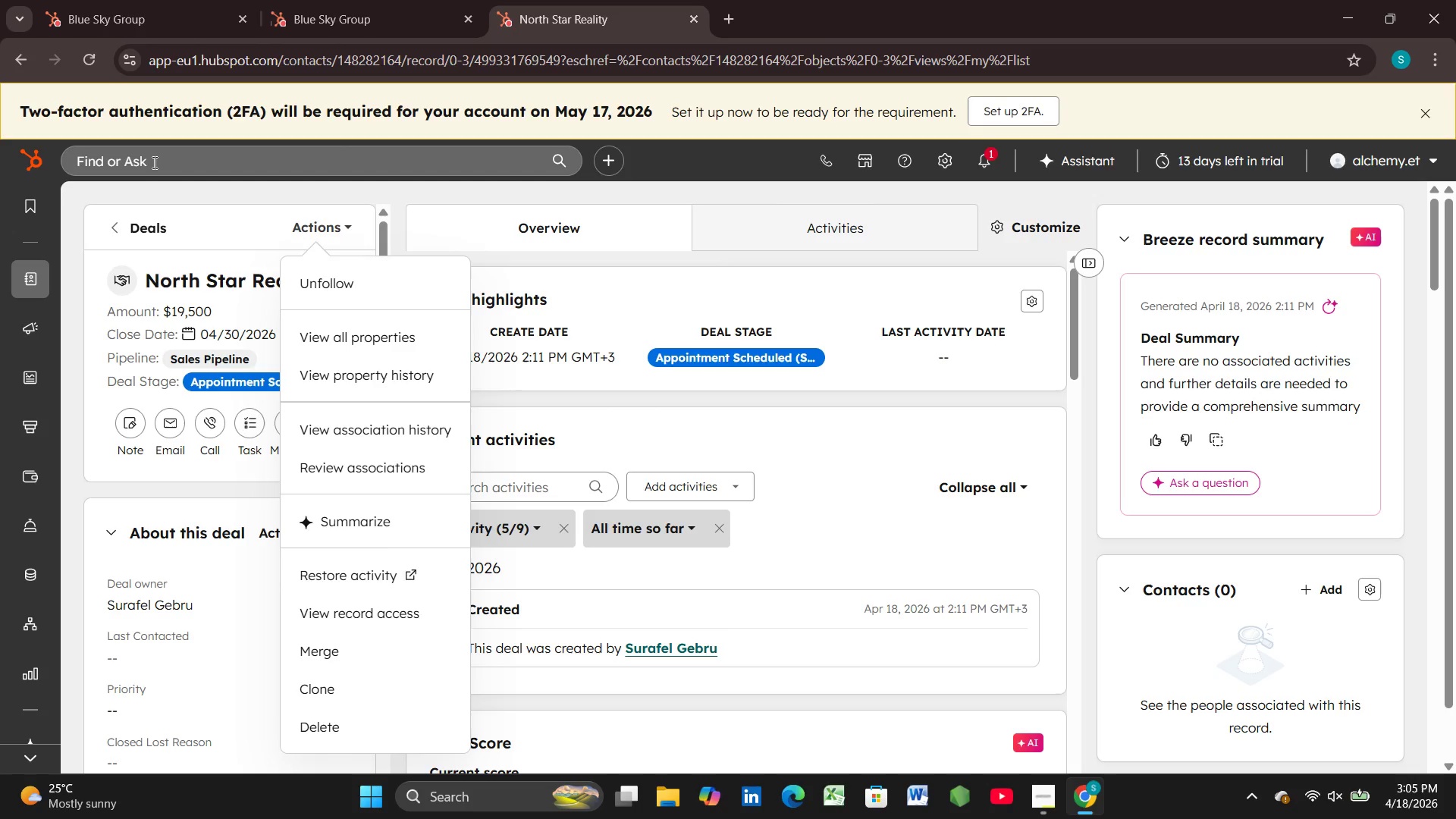 
wait(5.73)
 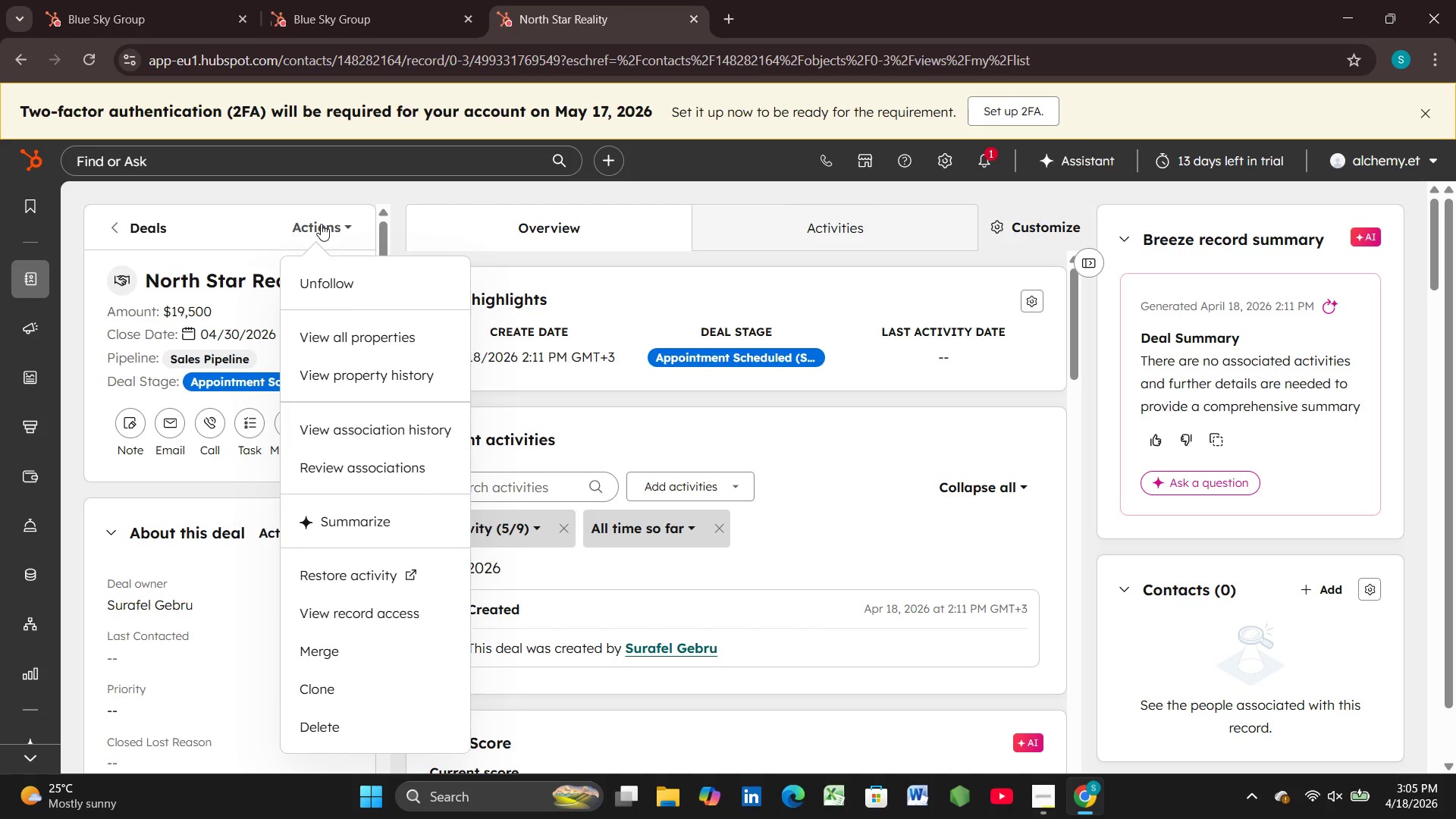 
left_click([224, 216])
 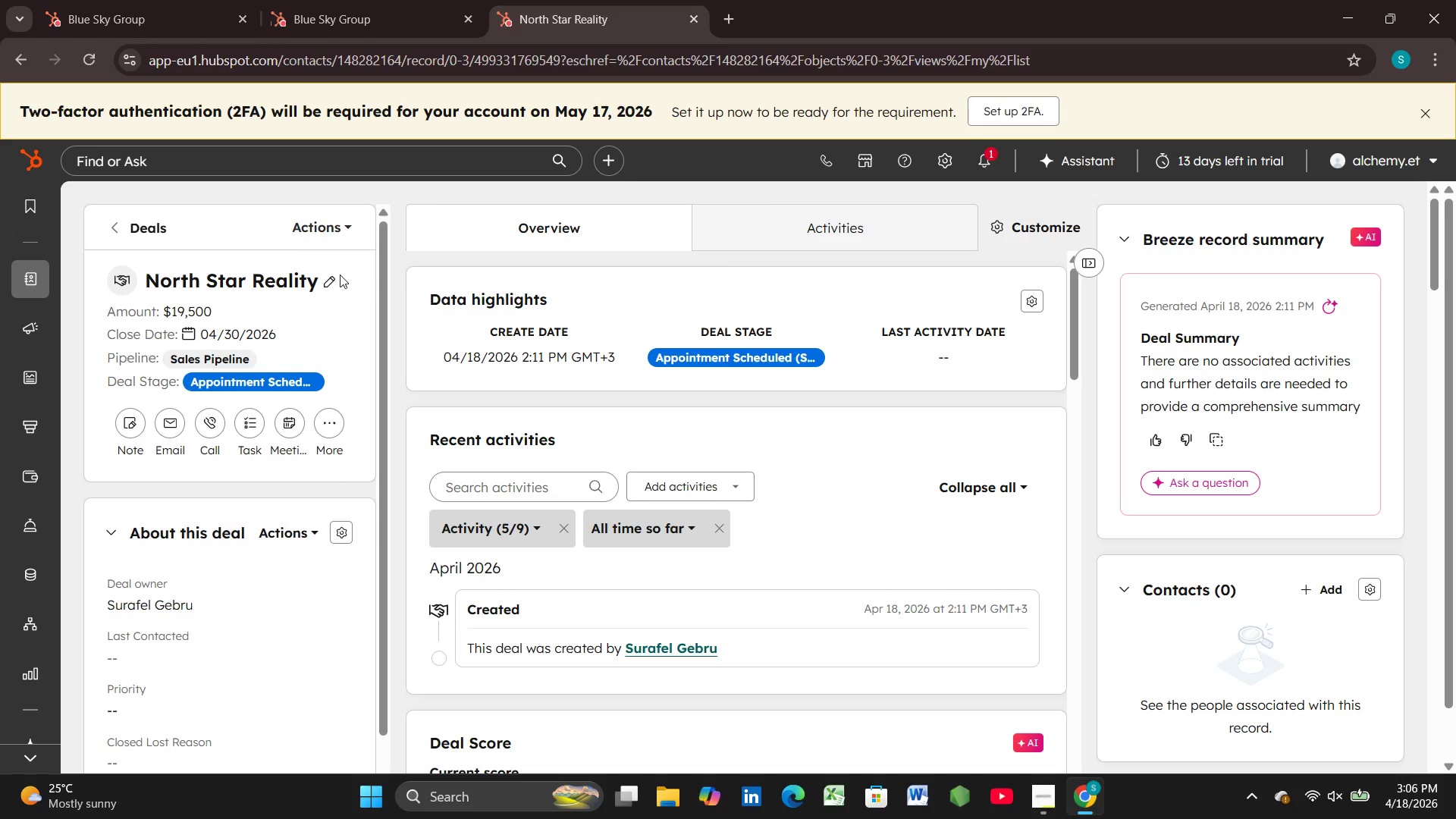 
wait(55.83)
 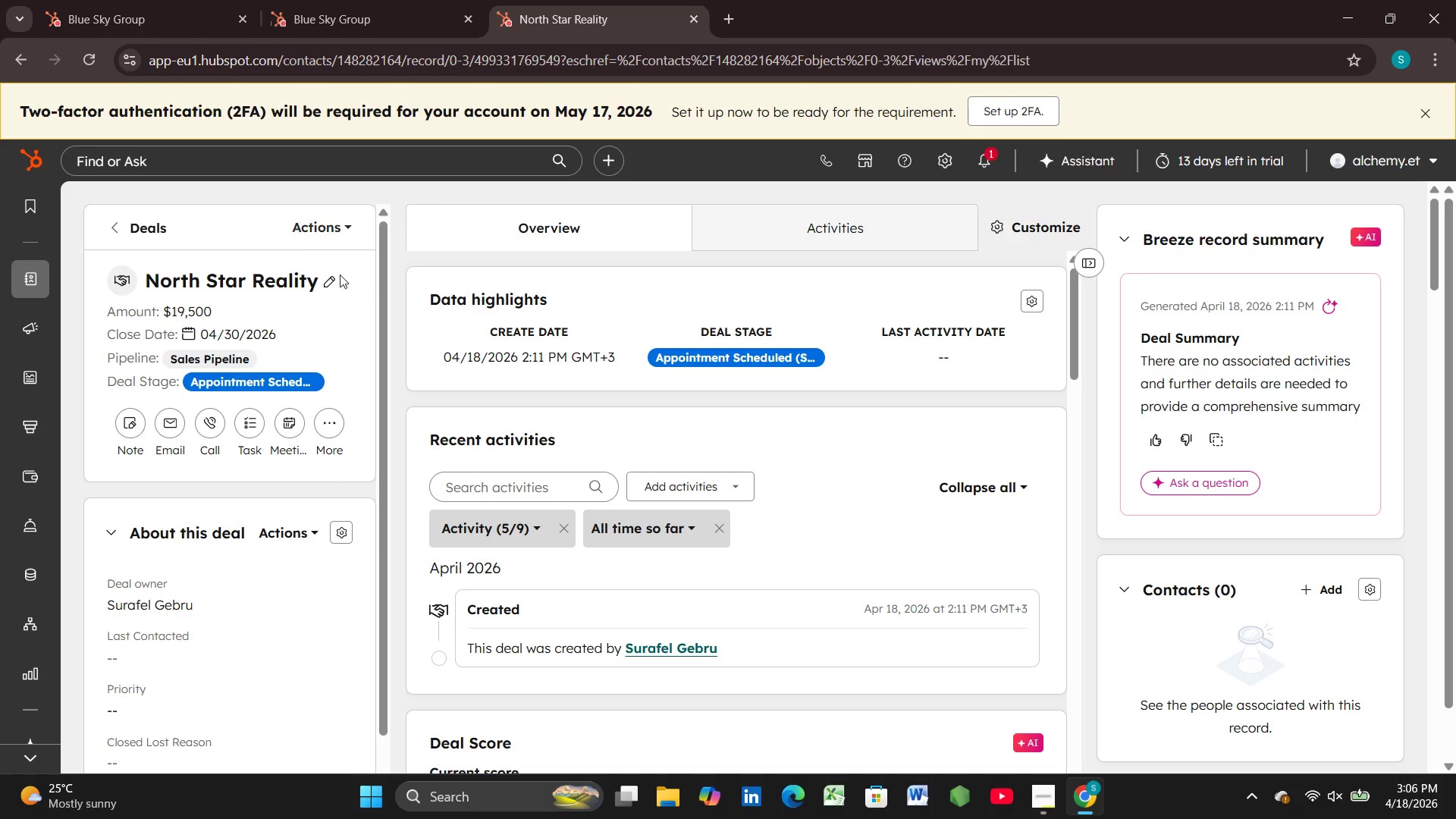 
left_click_drag(start_coordinate=[384, 312], to_coordinate=[428, 254])
 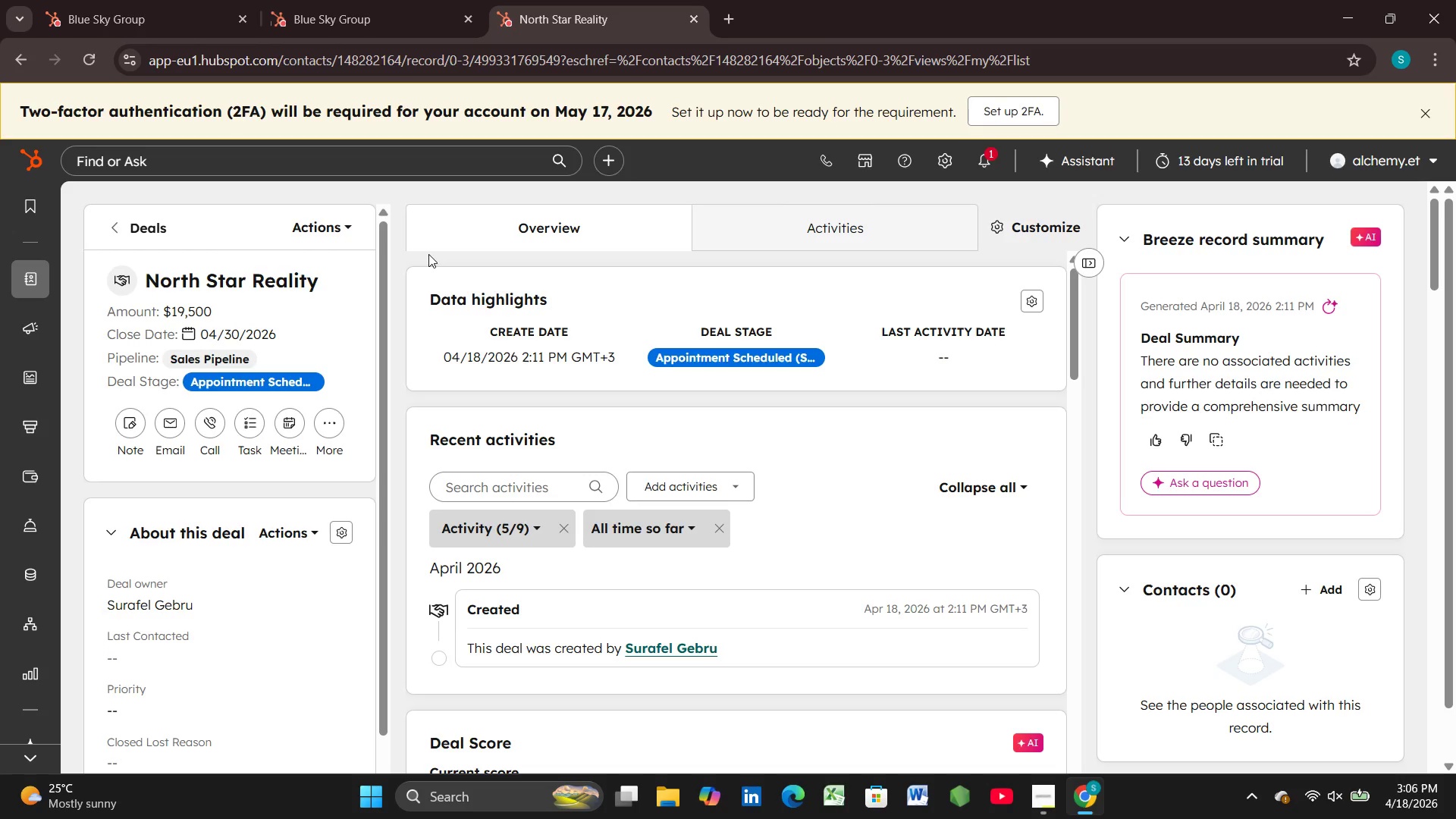 
wait(16.83)
 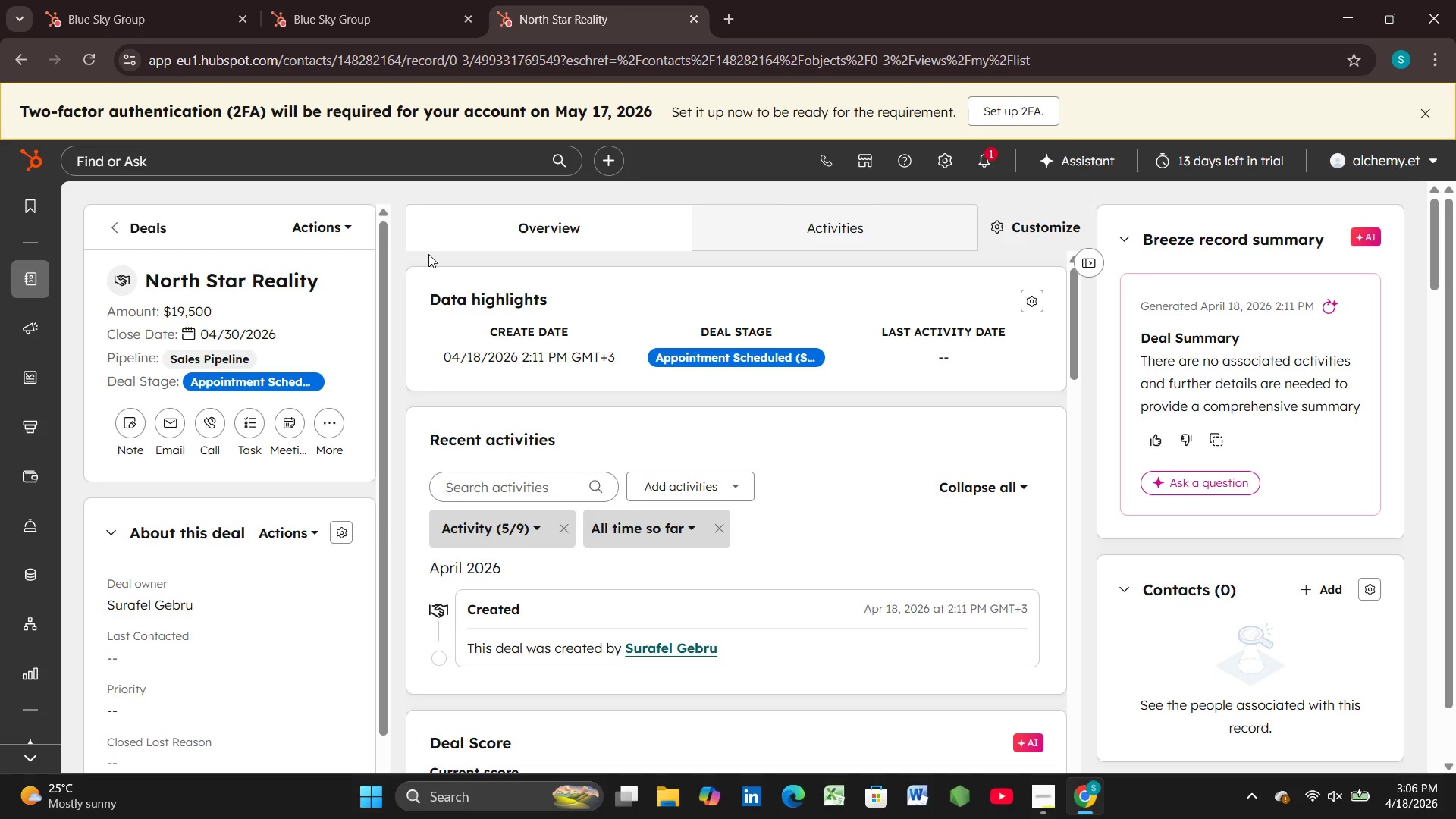 
left_click([209, 529])
 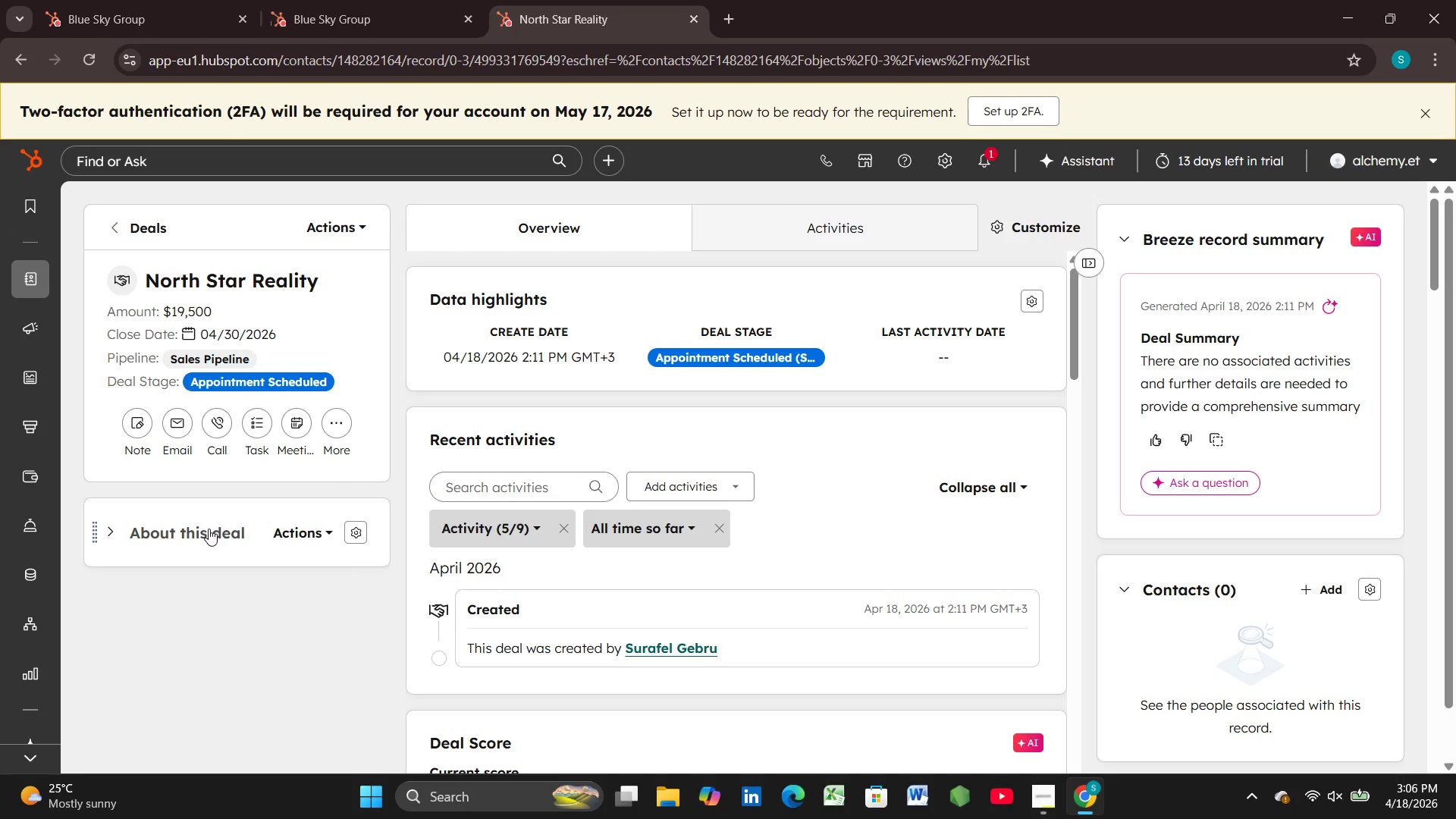 
left_click([209, 529])
 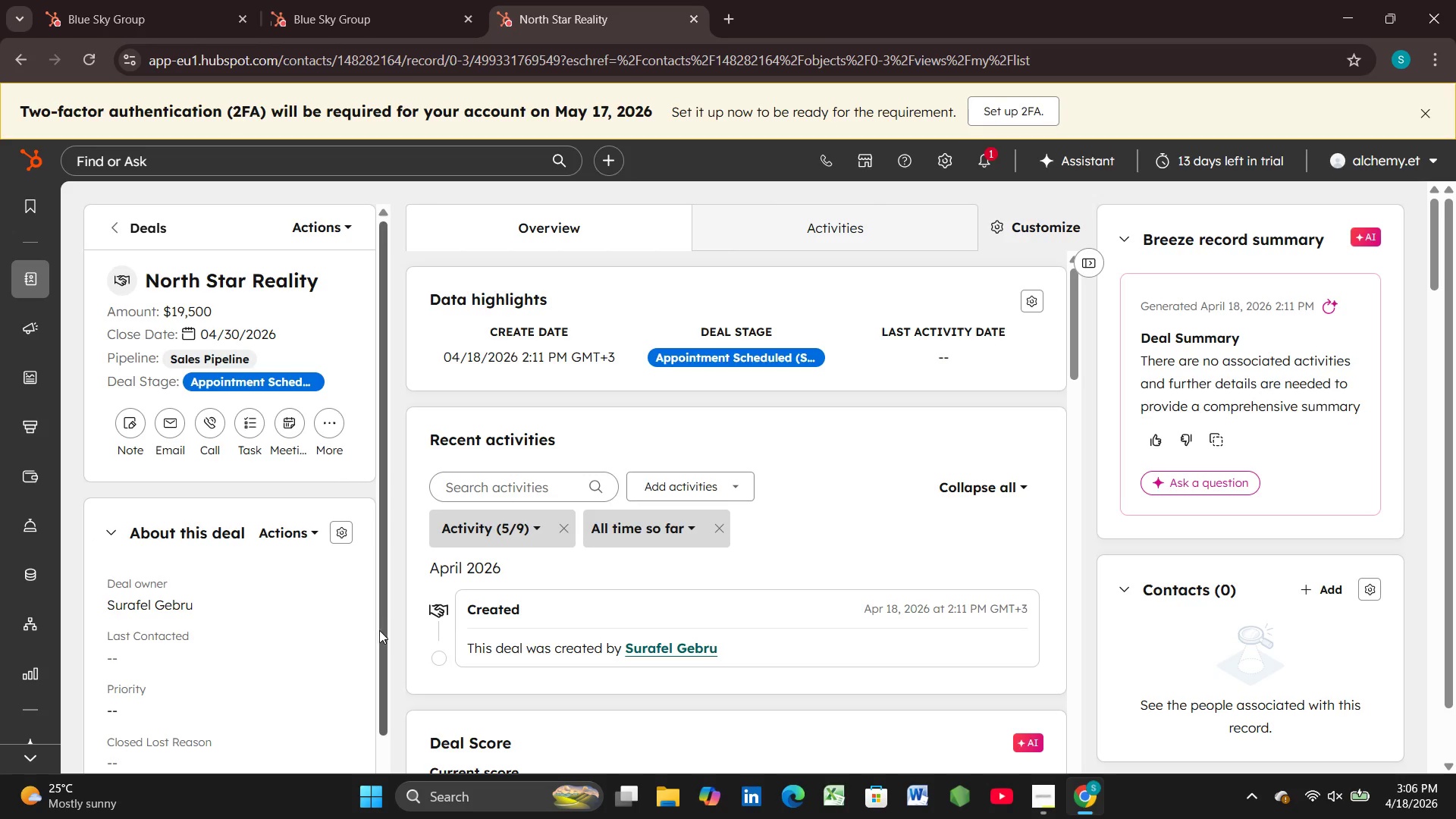 
left_click_drag(start_coordinate=[381, 631], to_coordinate=[392, 818])
 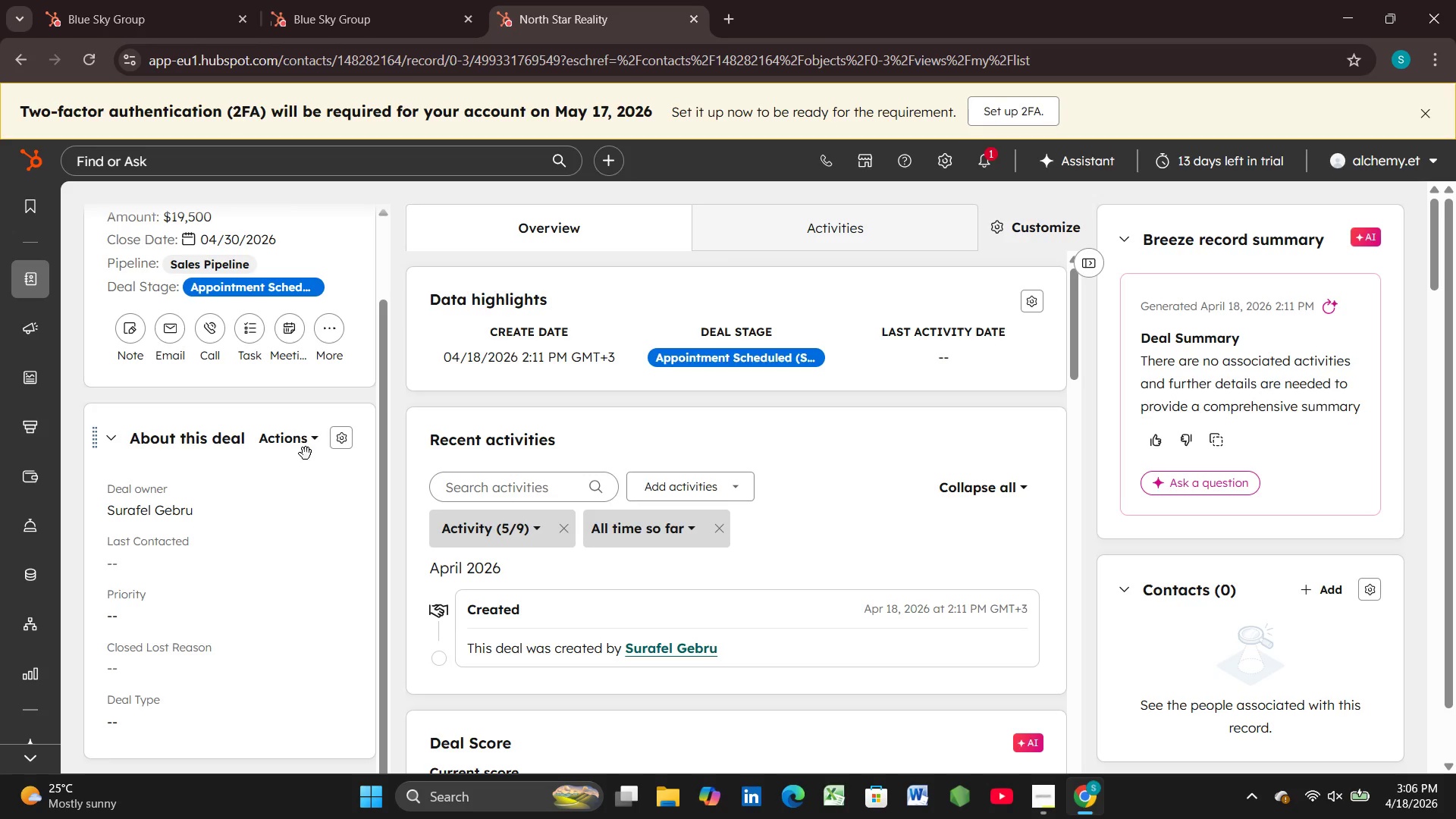 
left_click([309, 440])
 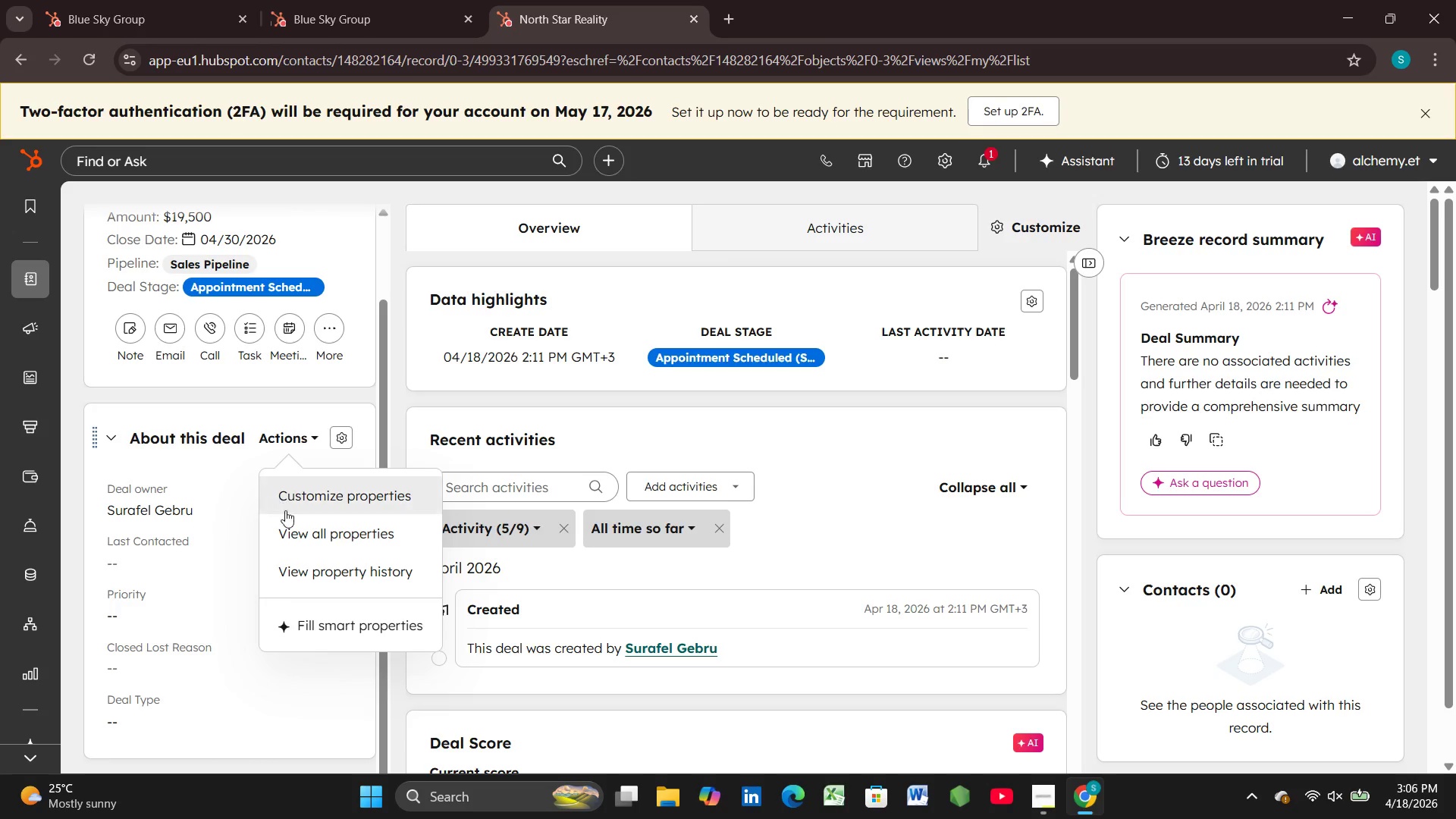 
left_click([309, 531])
 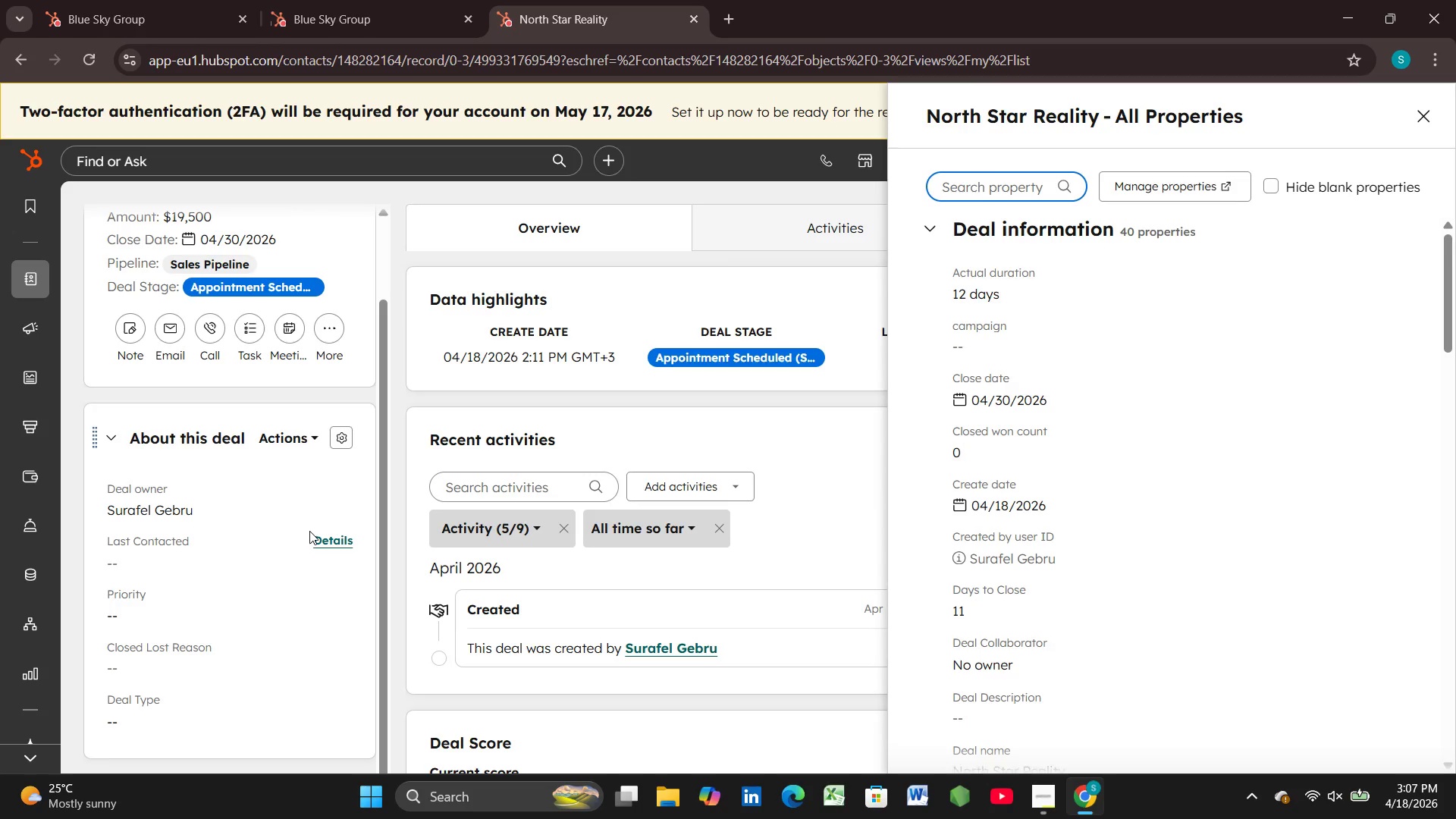 
wait(18.84)
 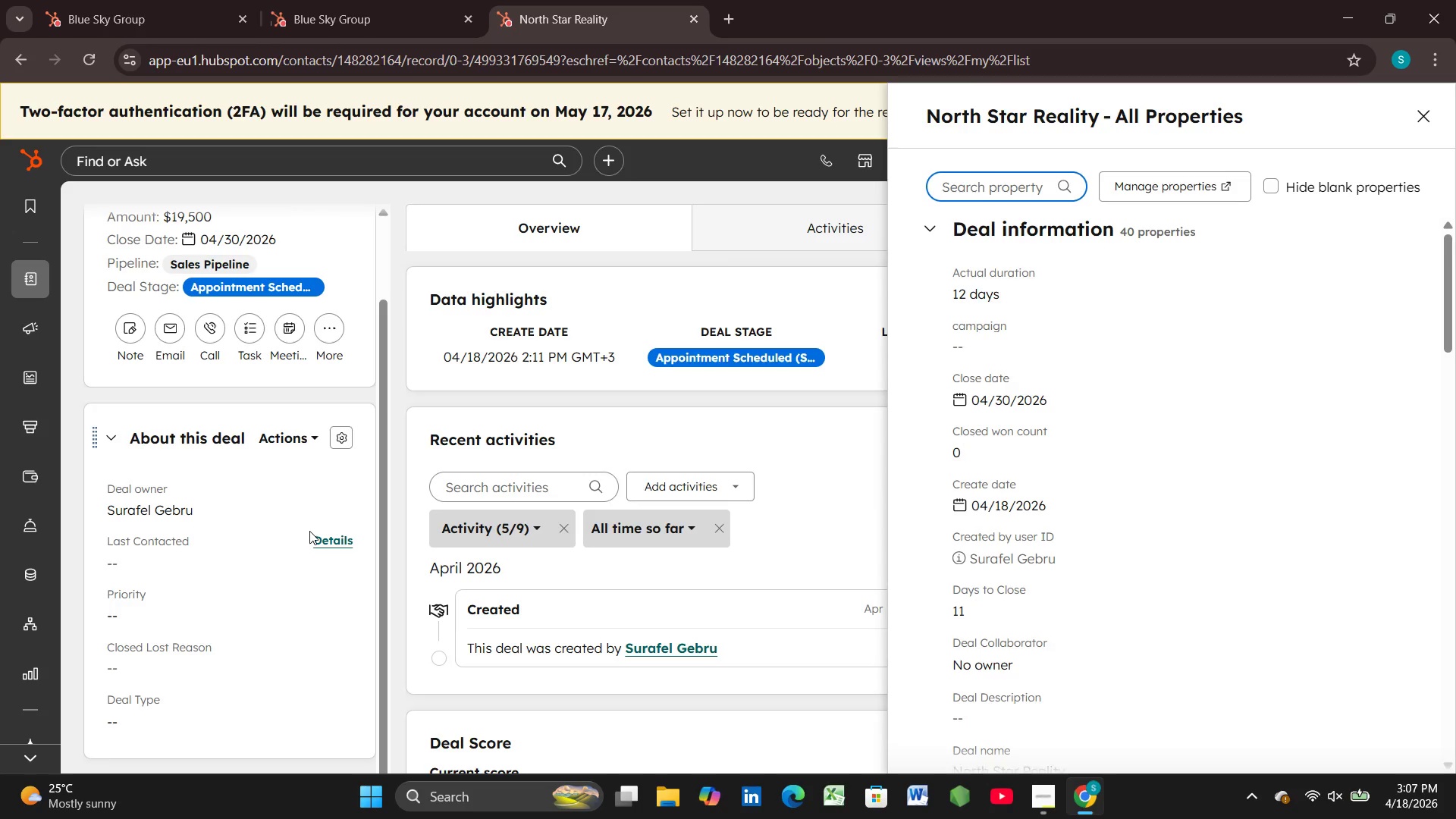 
left_click([1419, 118])
 